 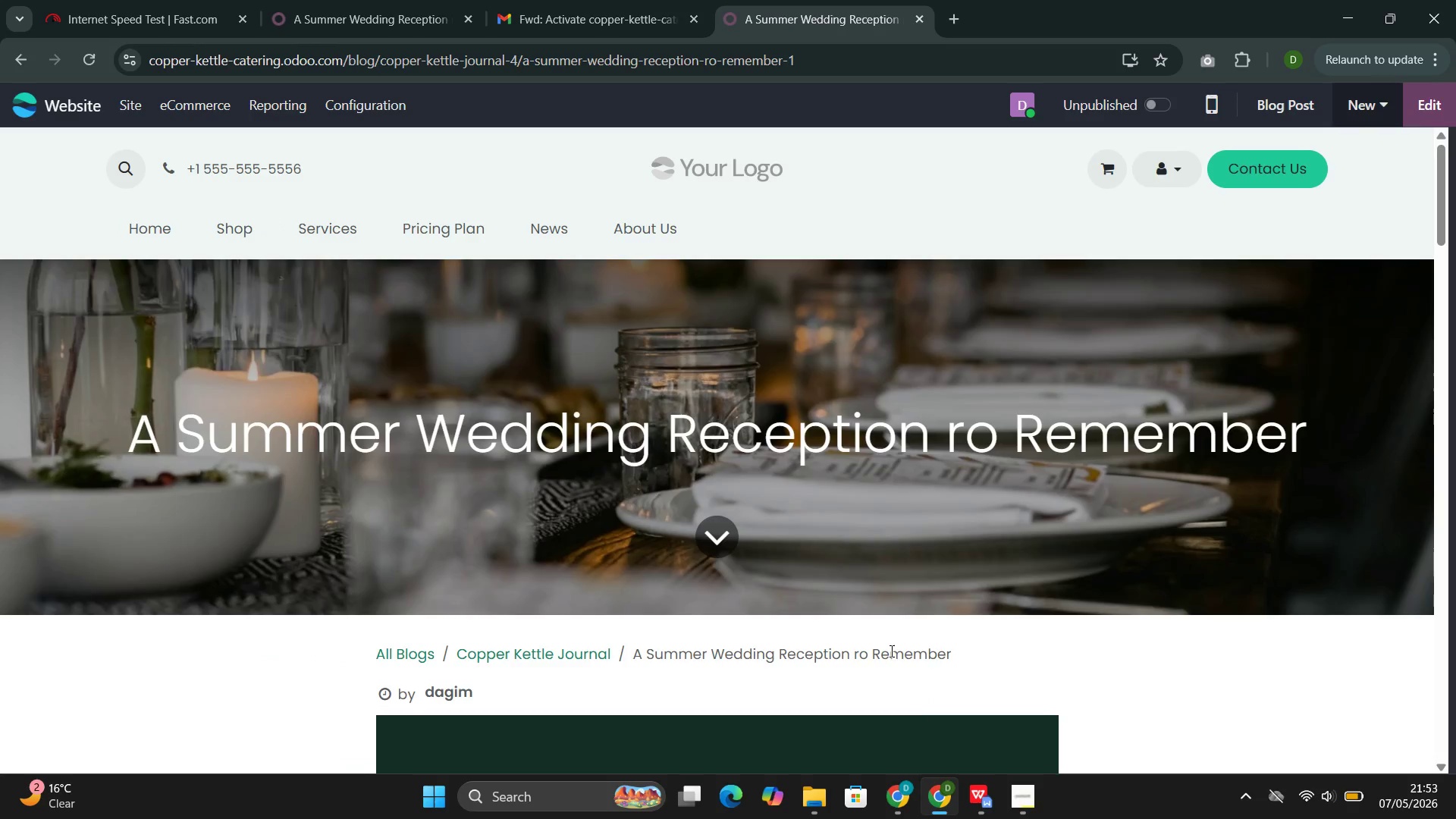 
left_click([1434, 110])
 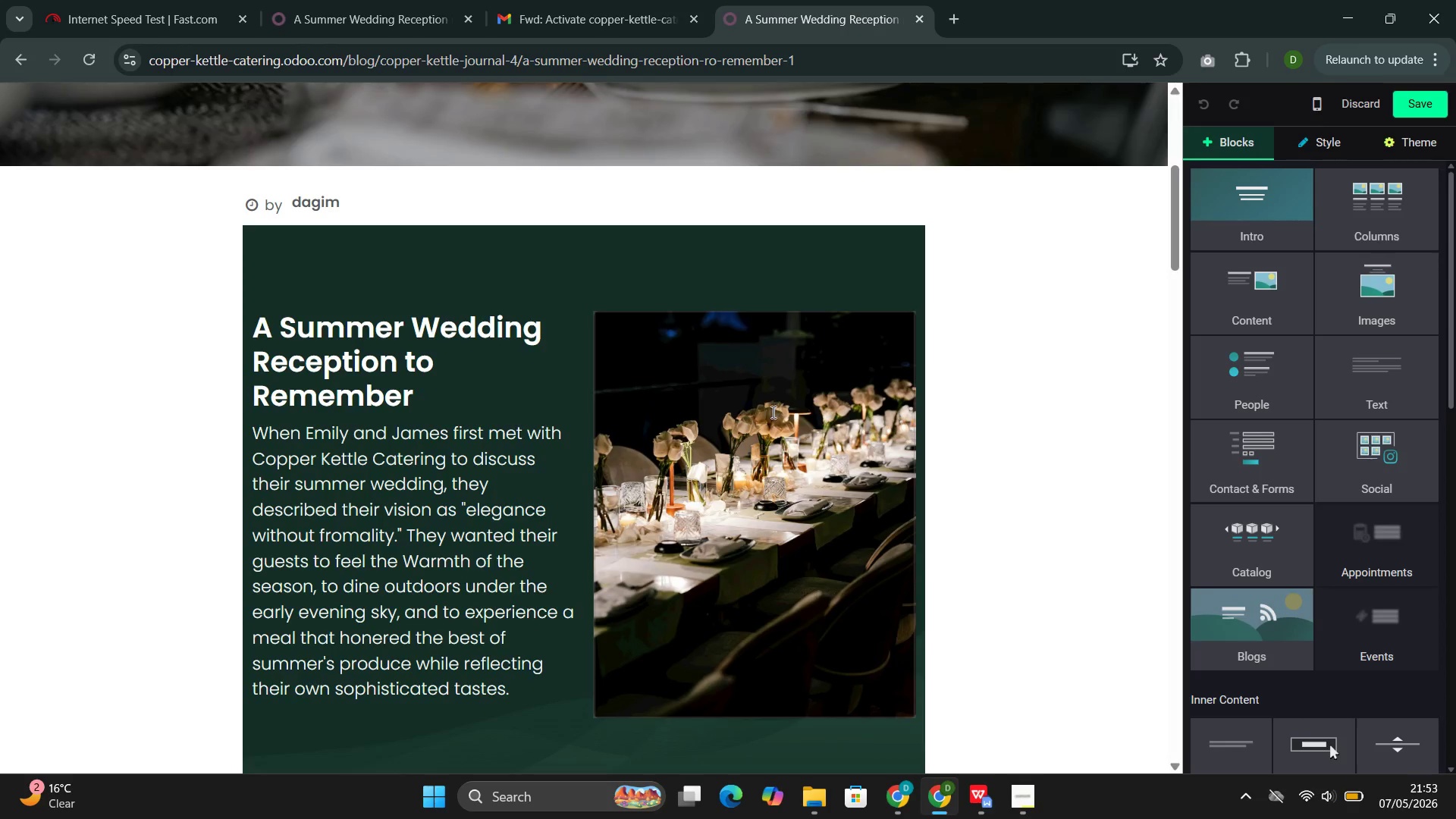 
left_click([746, 436])
 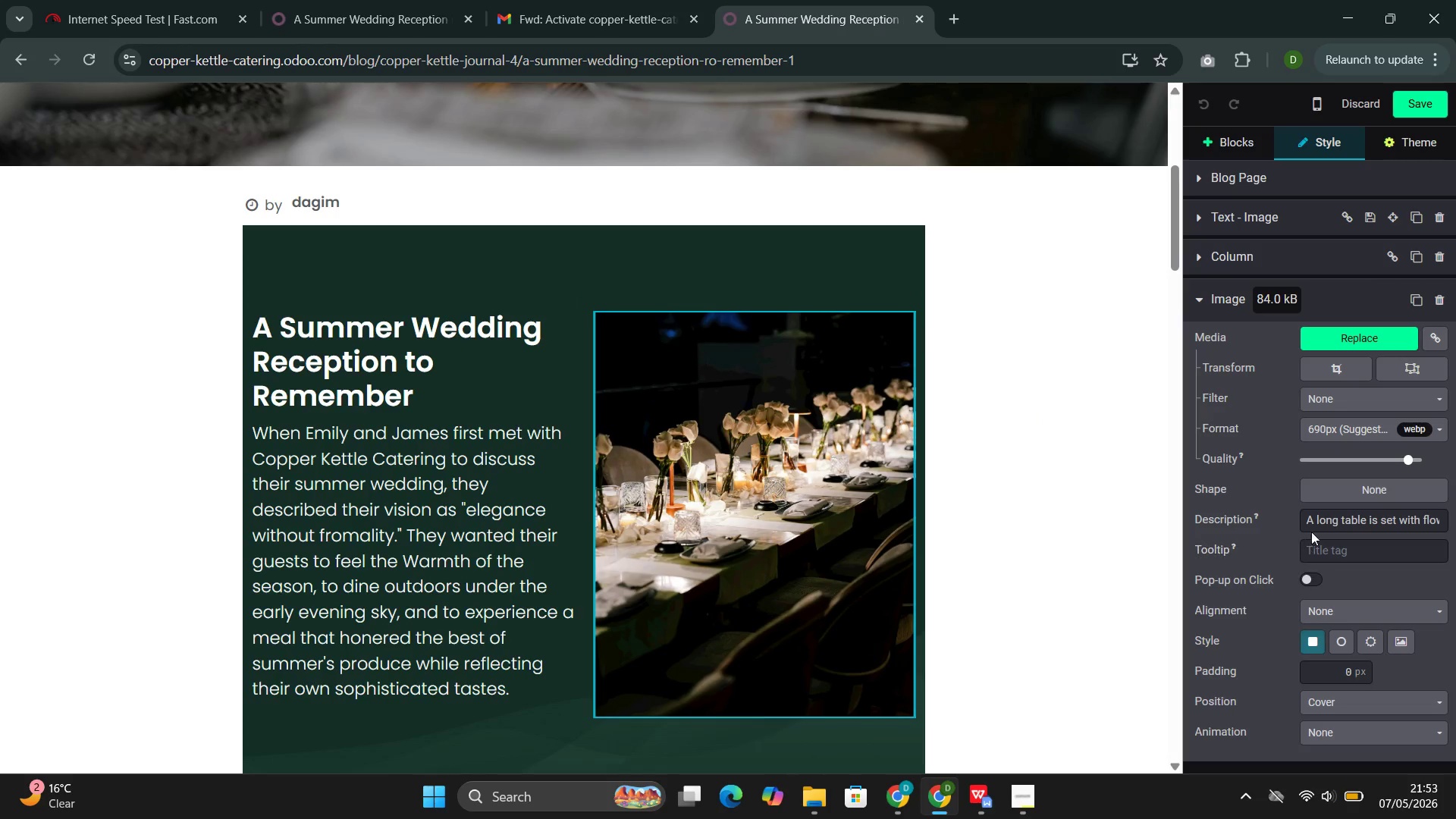 
left_click([866, 617])
 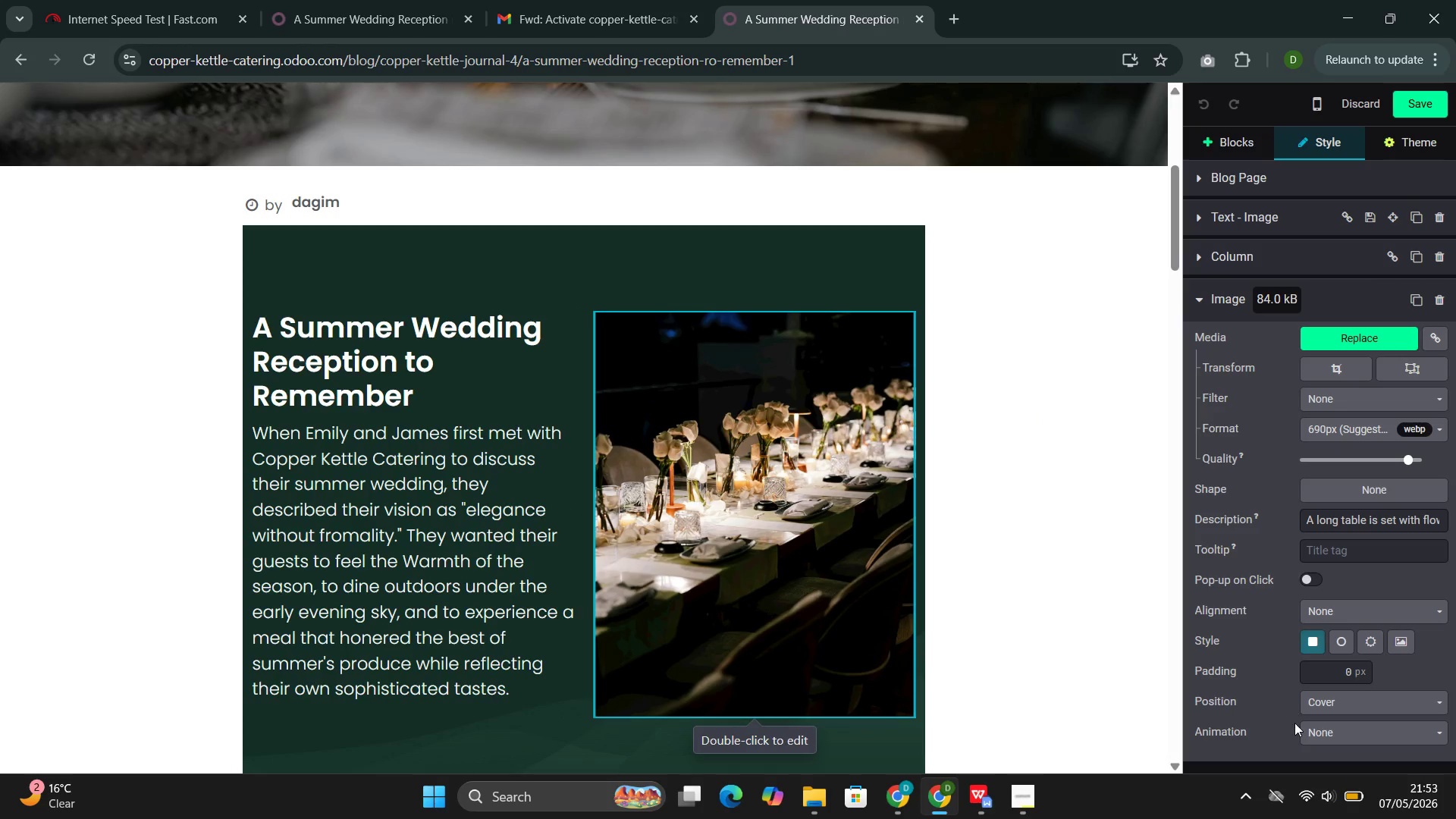 
left_click([1328, 719])
 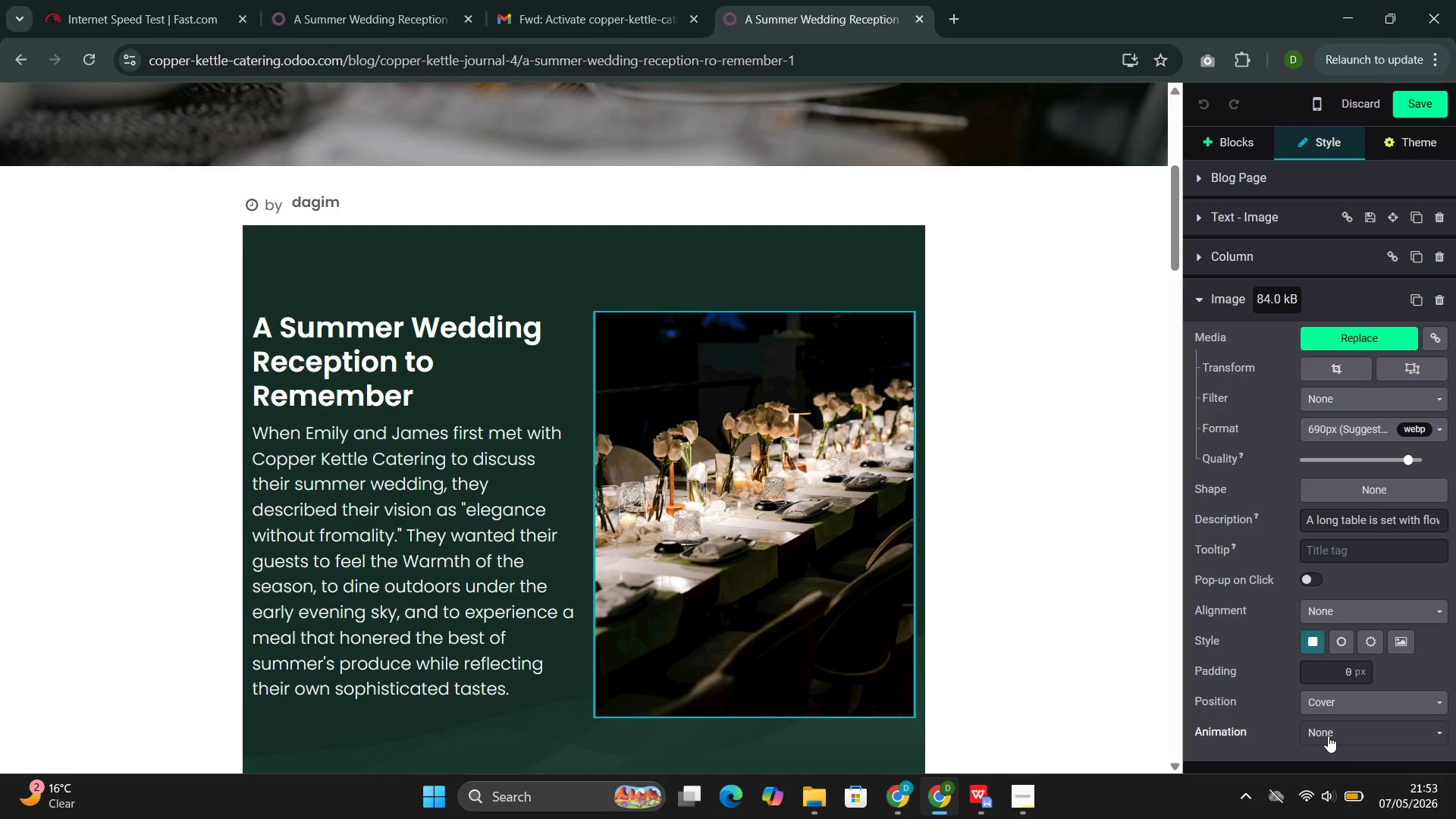 
left_click([1328, 736])
 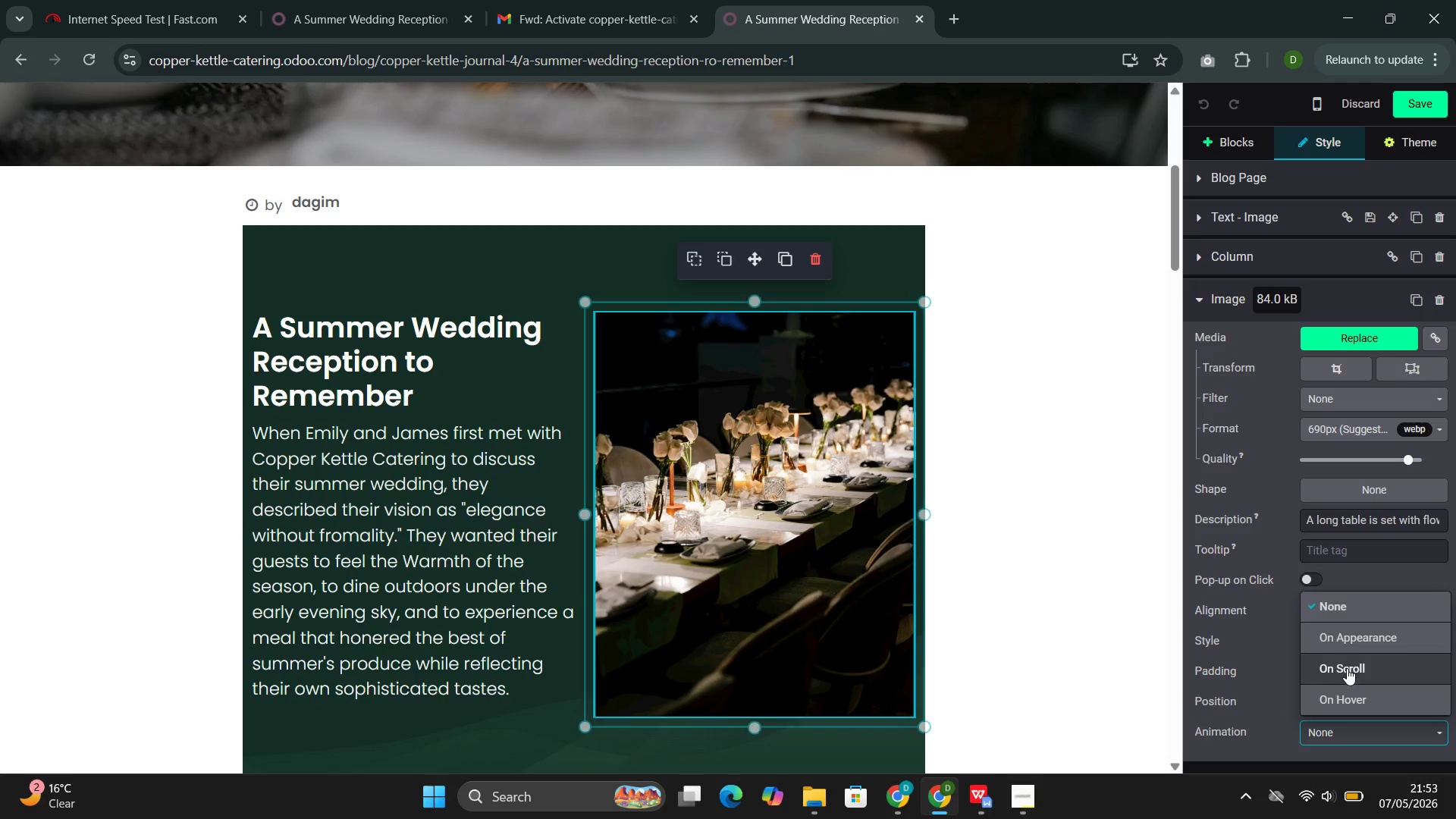 
left_click([1349, 663])
 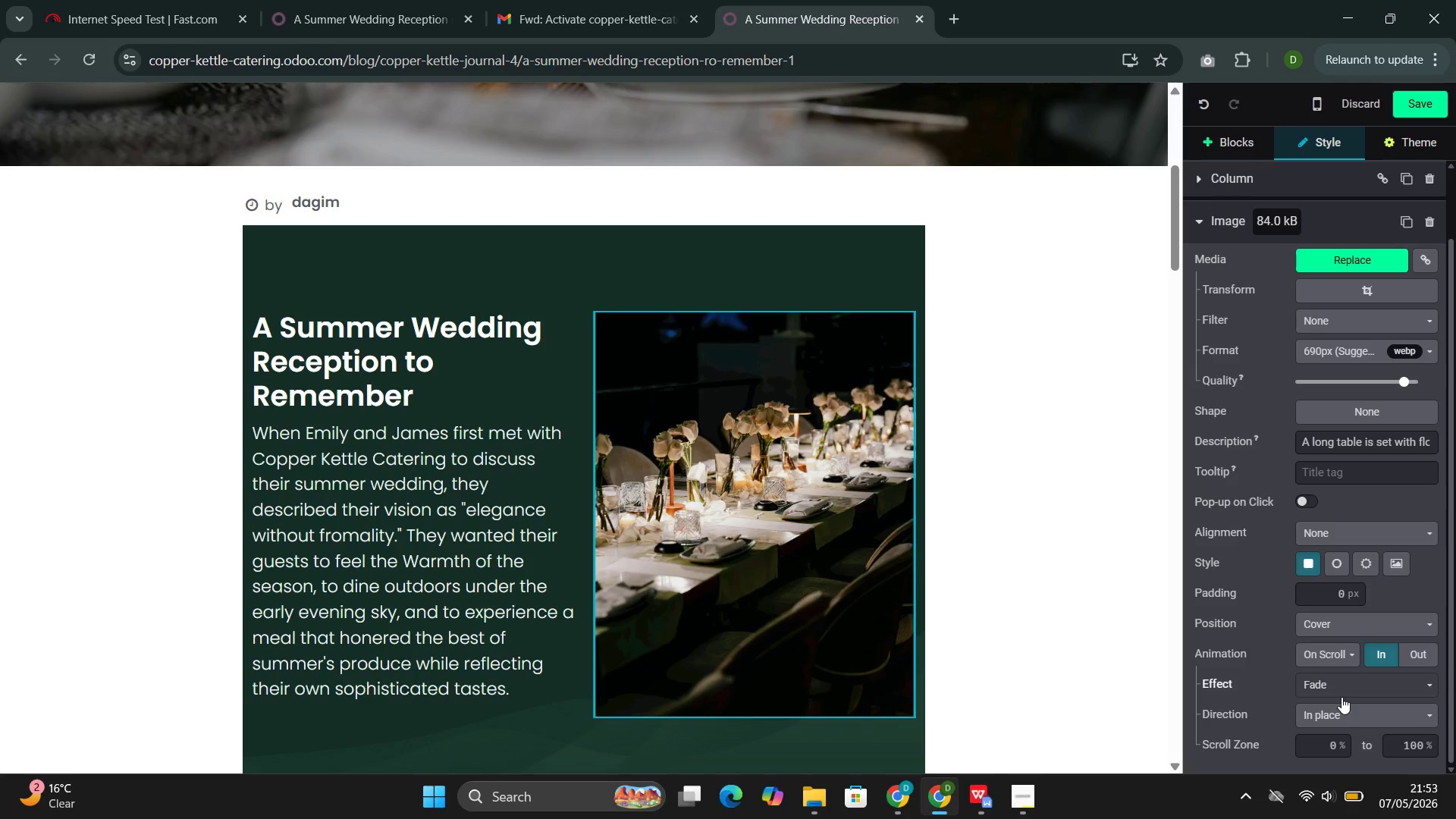 
left_click([1342, 698])
 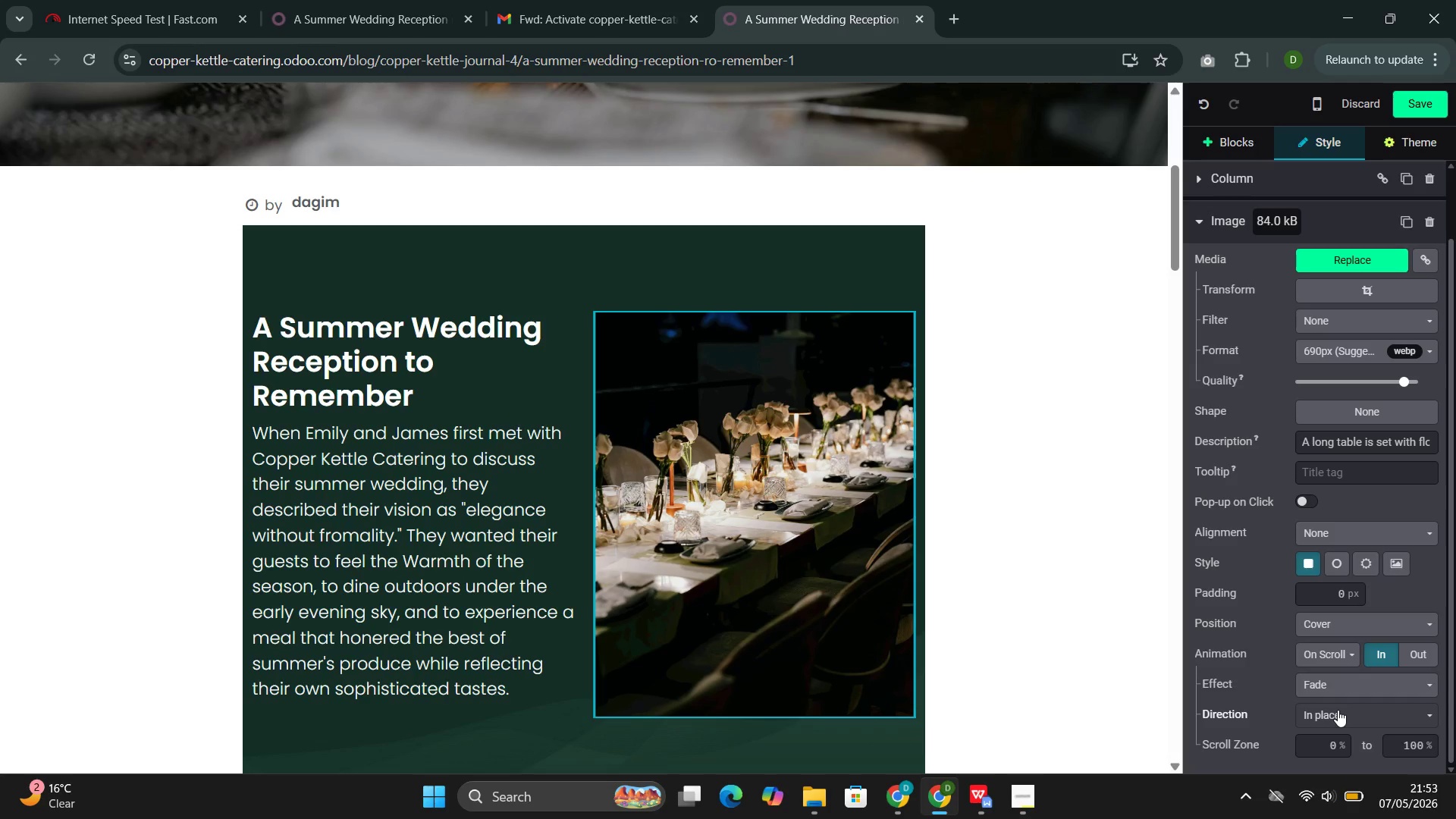 
left_click([1338, 710])
 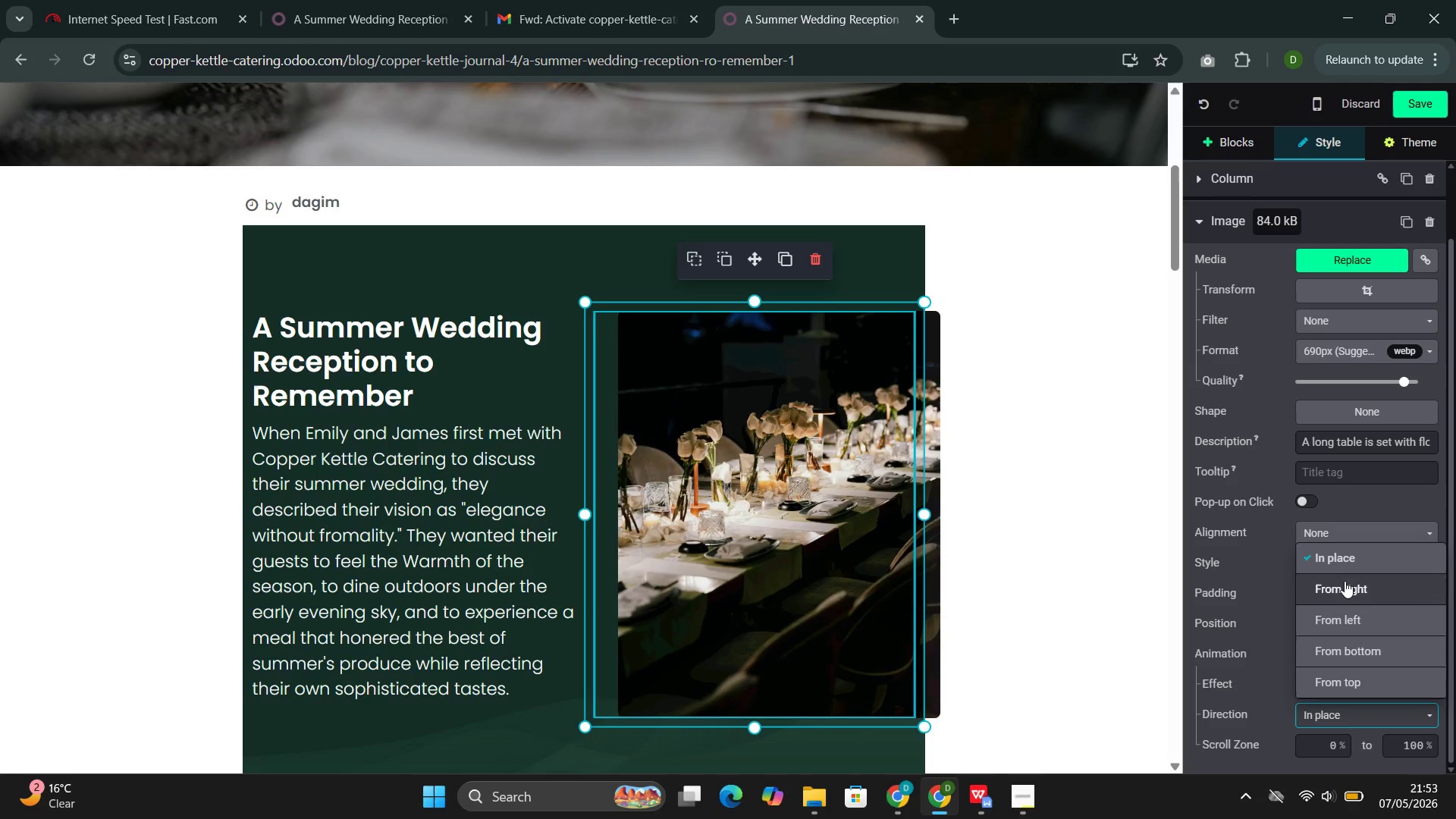 
left_click([1342, 585])
 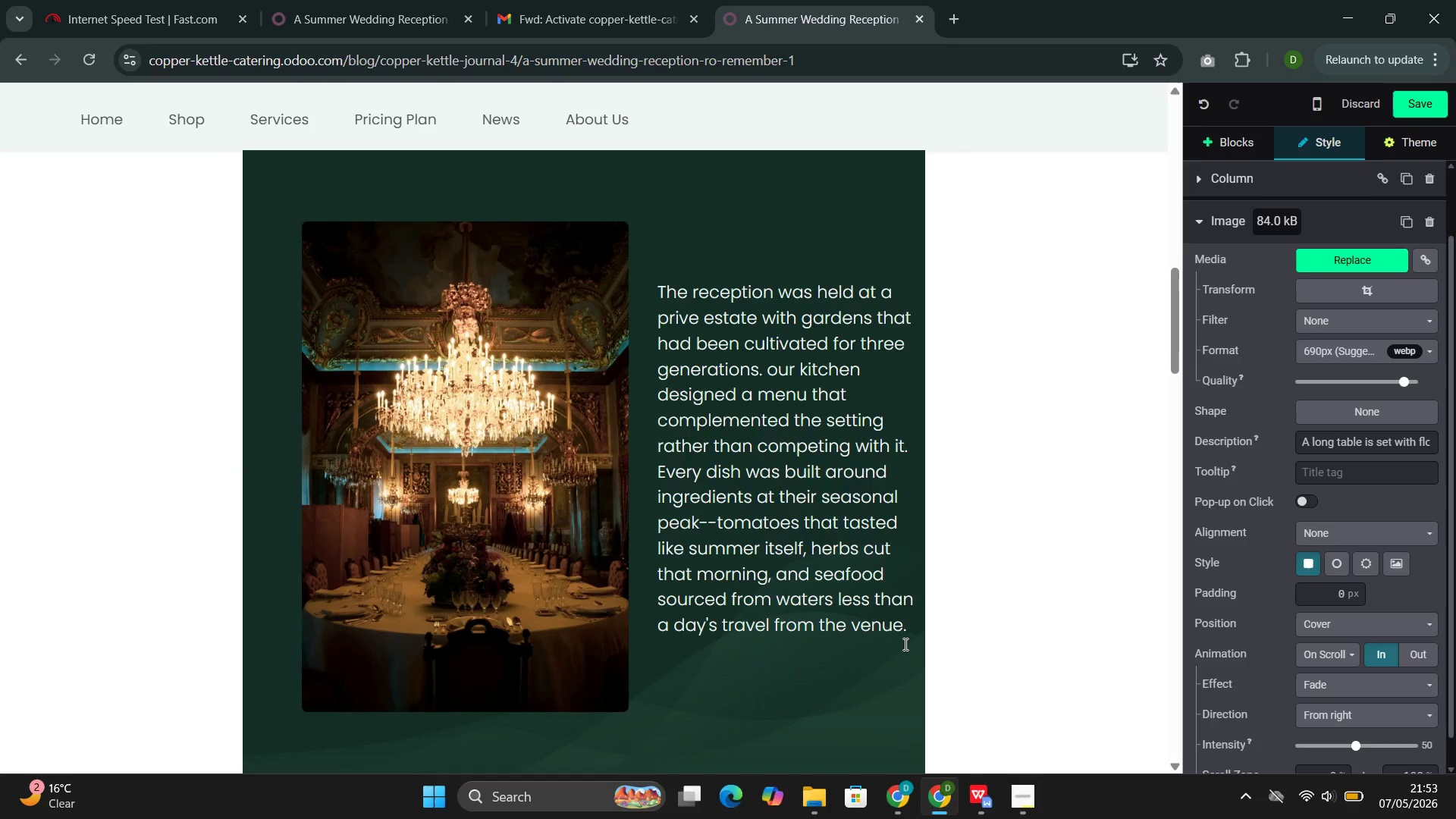 
left_click([574, 545])
 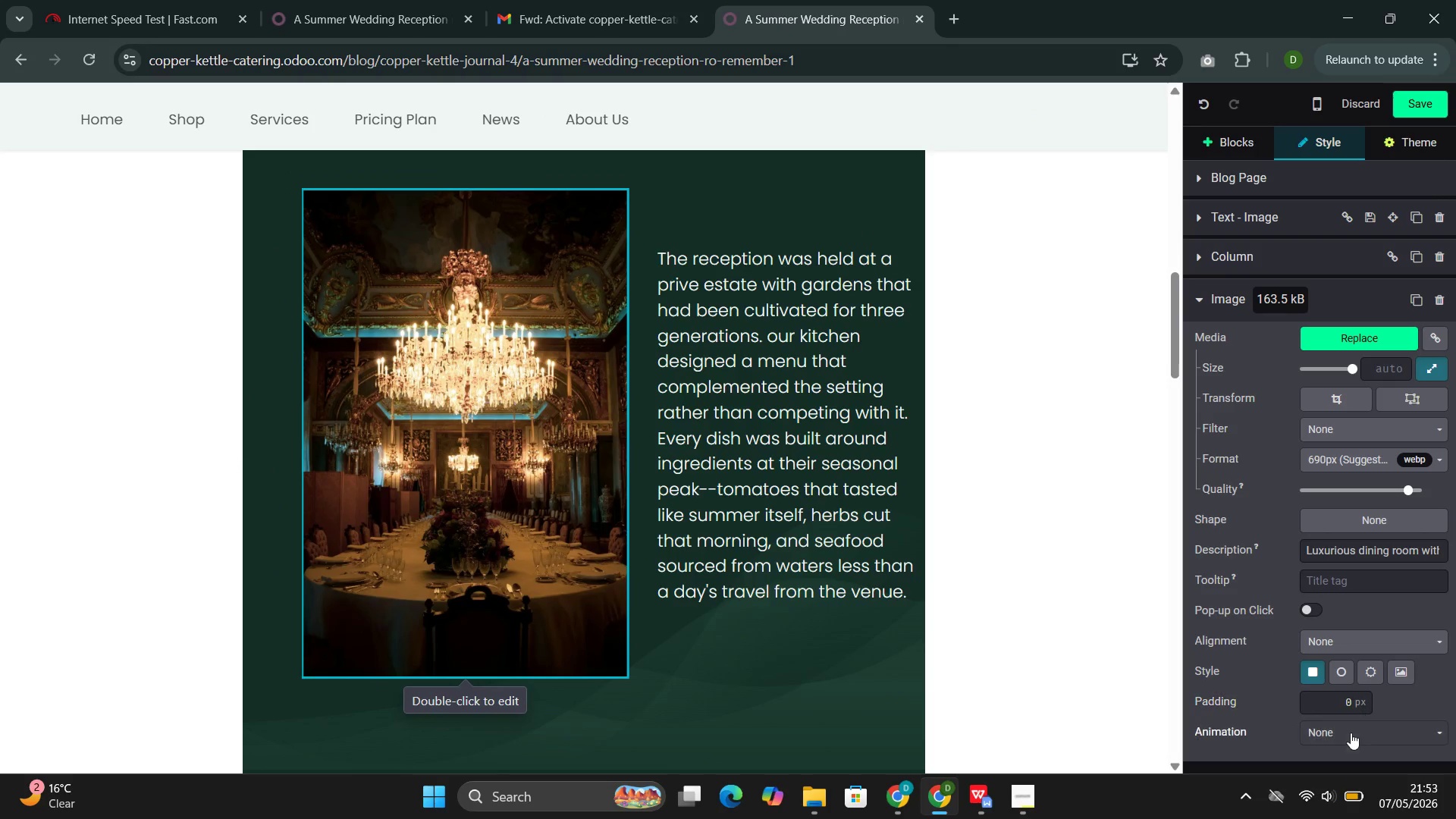 
left_click([1351, 732])
 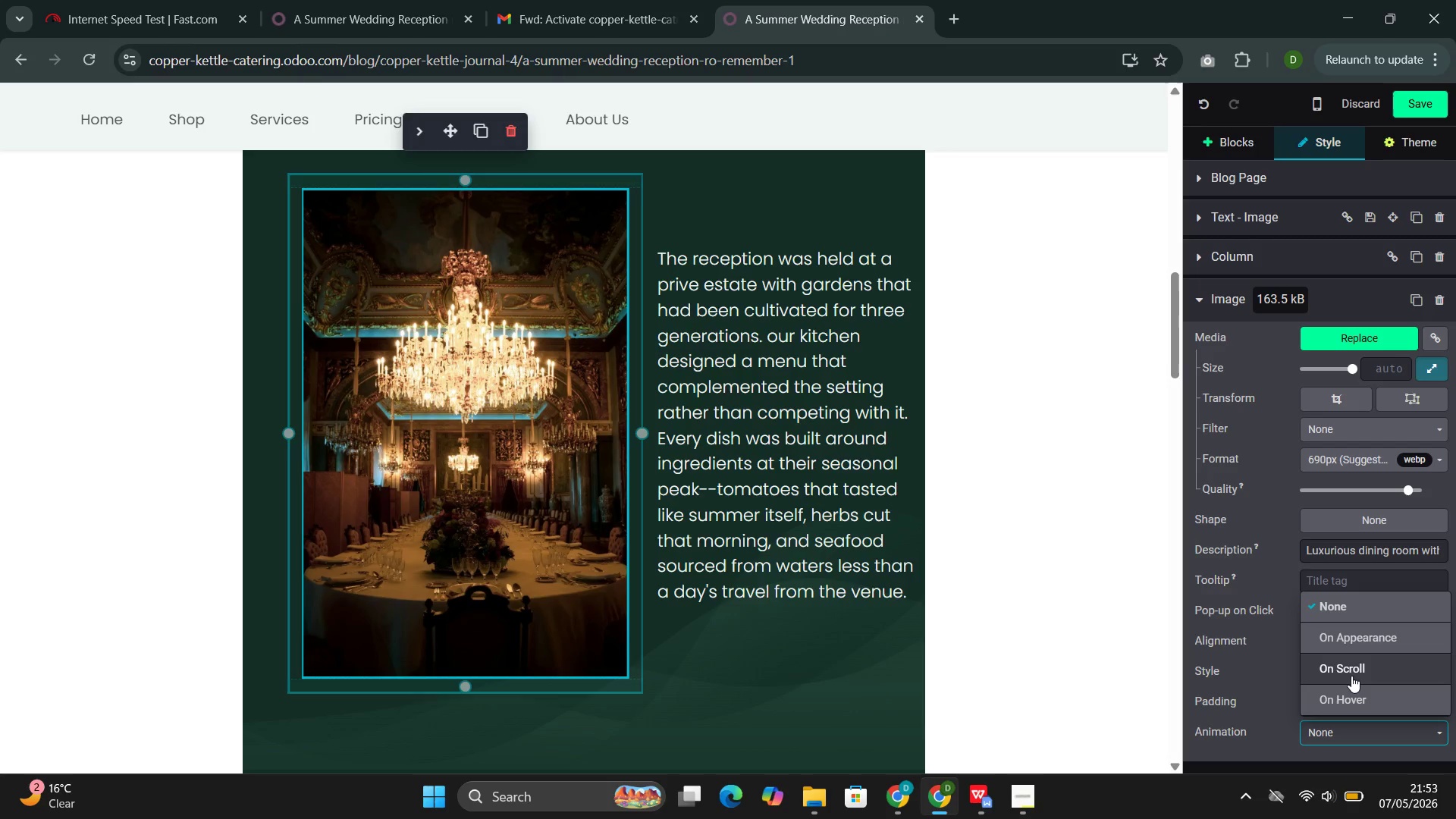 
left_click([1351, 676])
 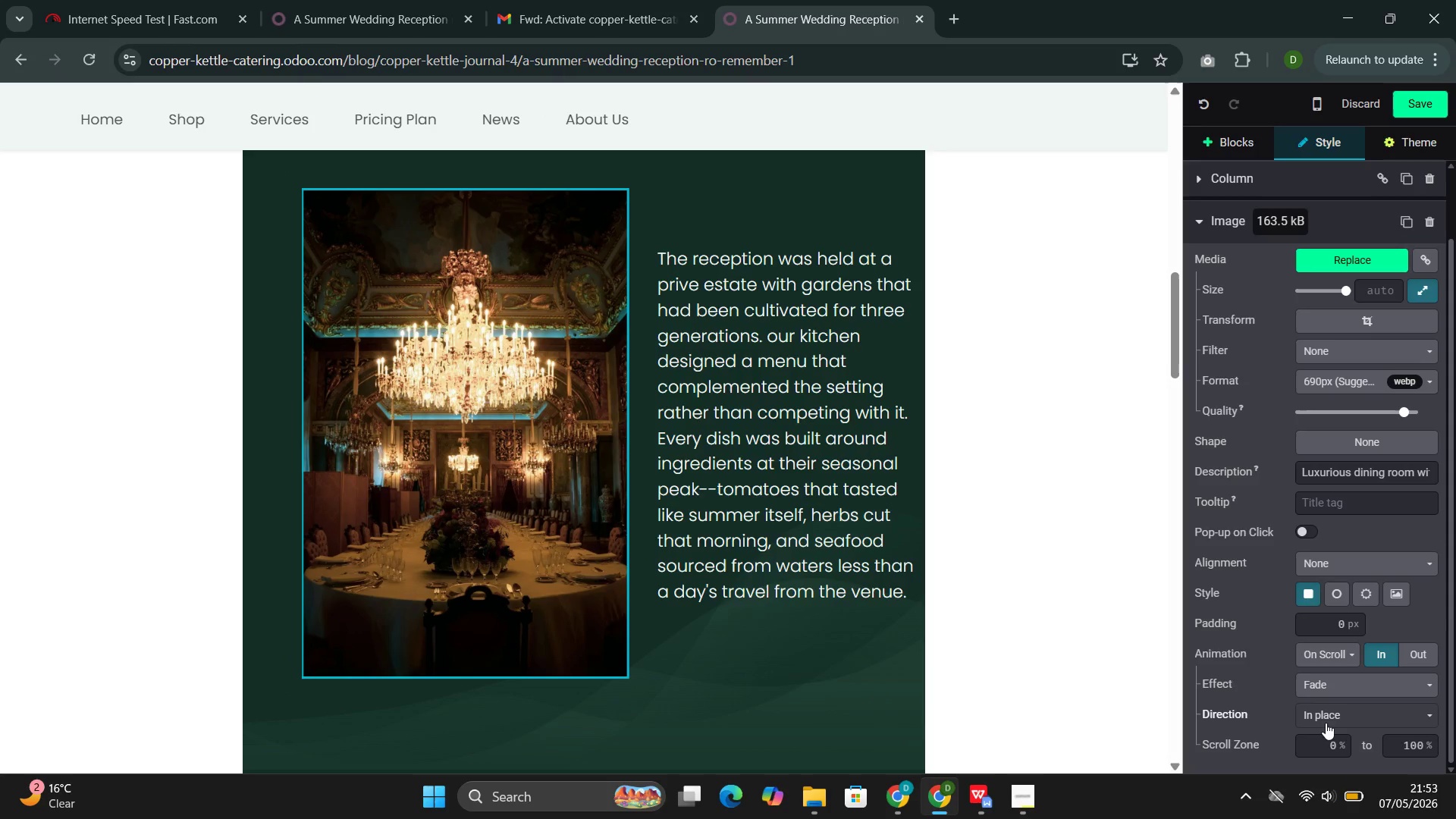 
left_click([1327, 725])
 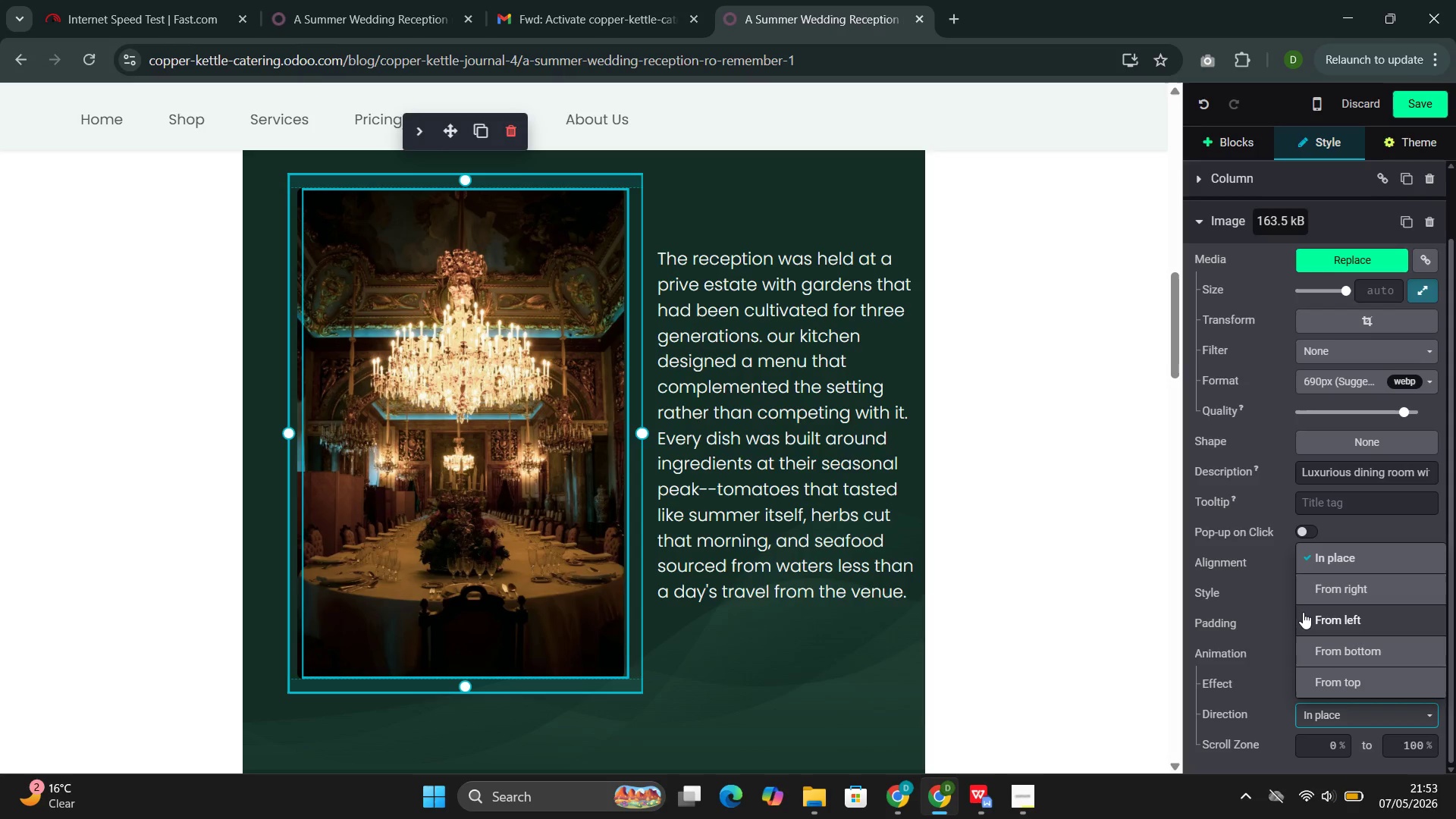 
left_click([1303, 612])
 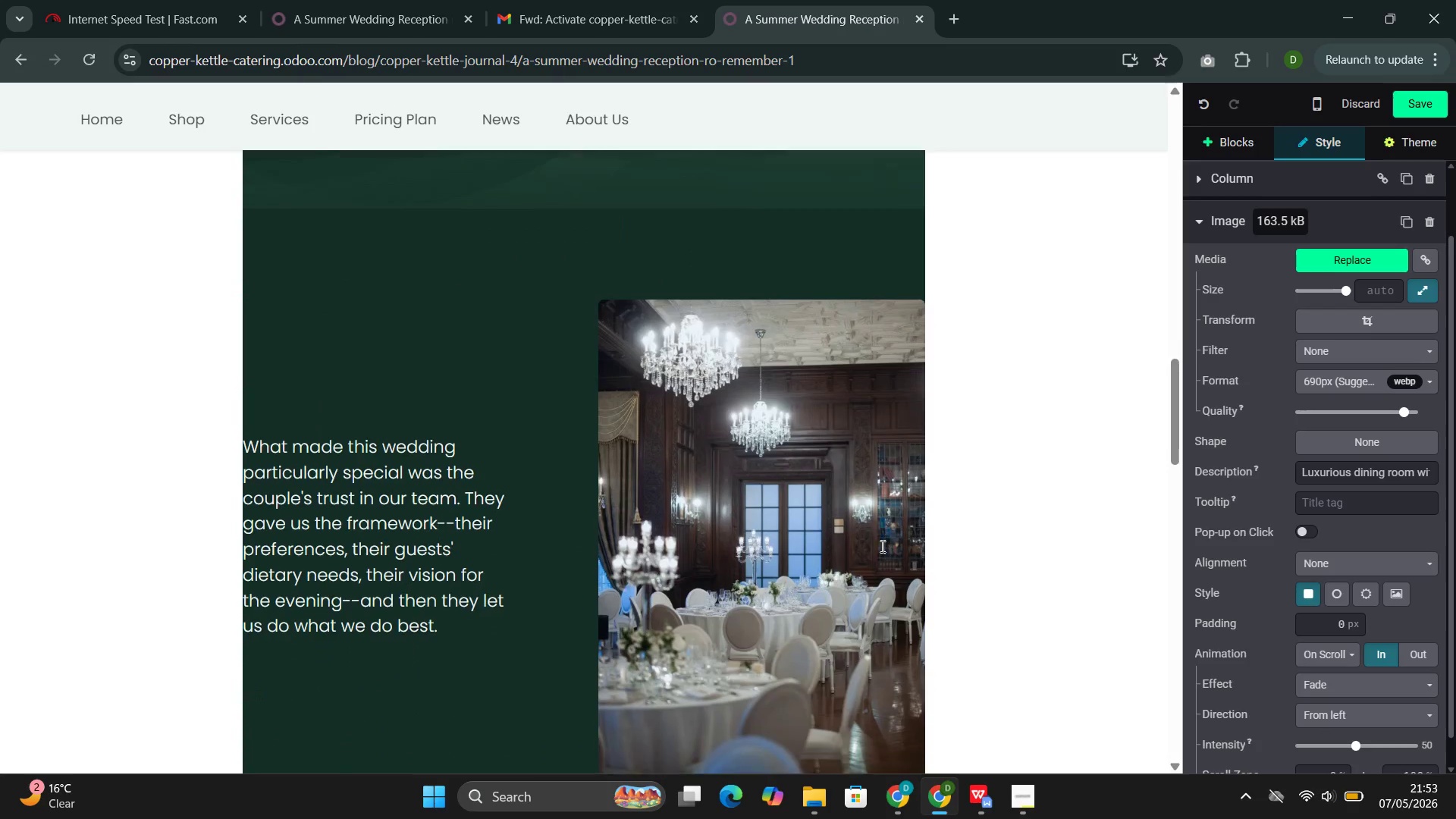 
left_click([879, 546])
 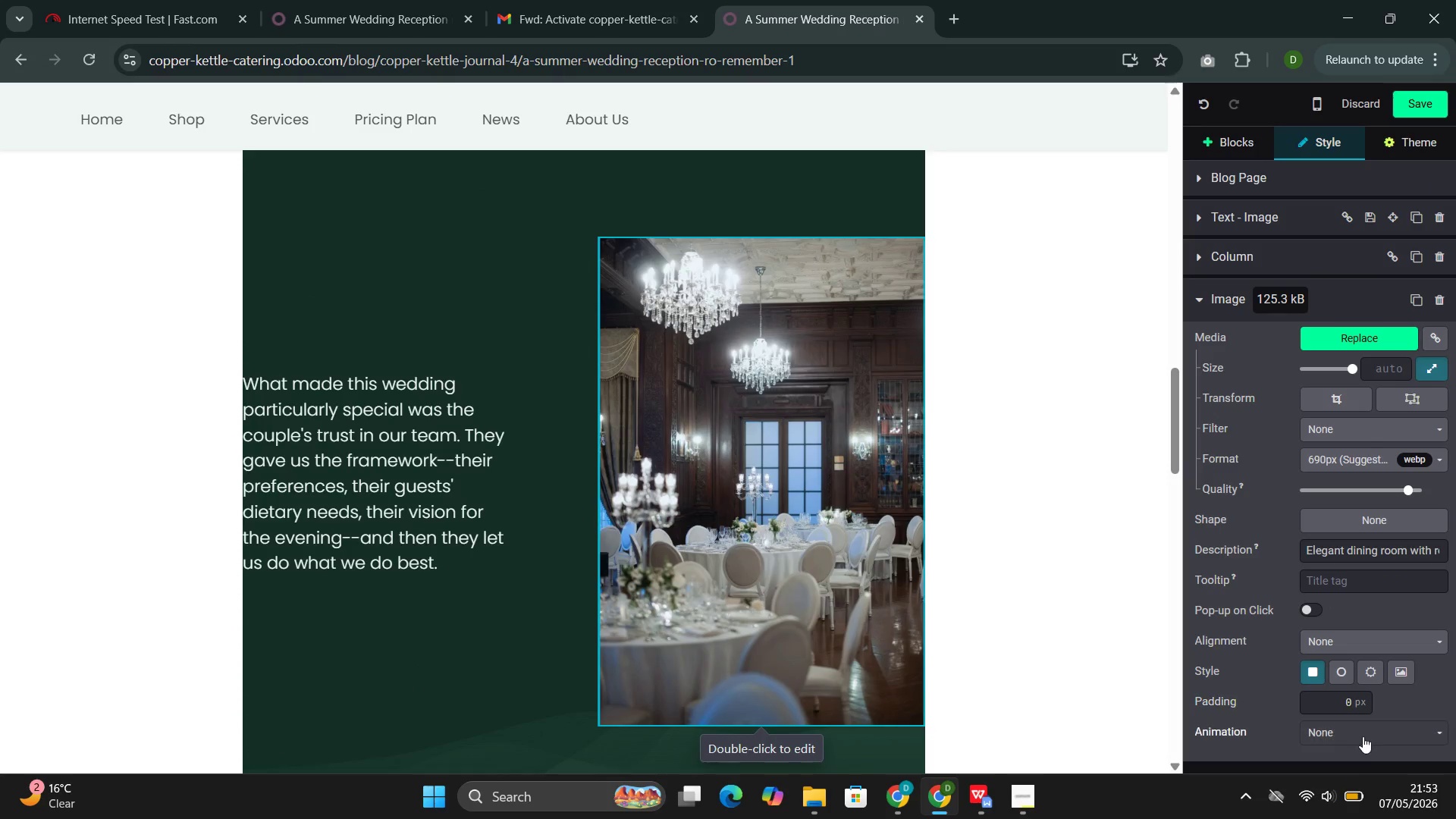 
left_click([1363, 734])
 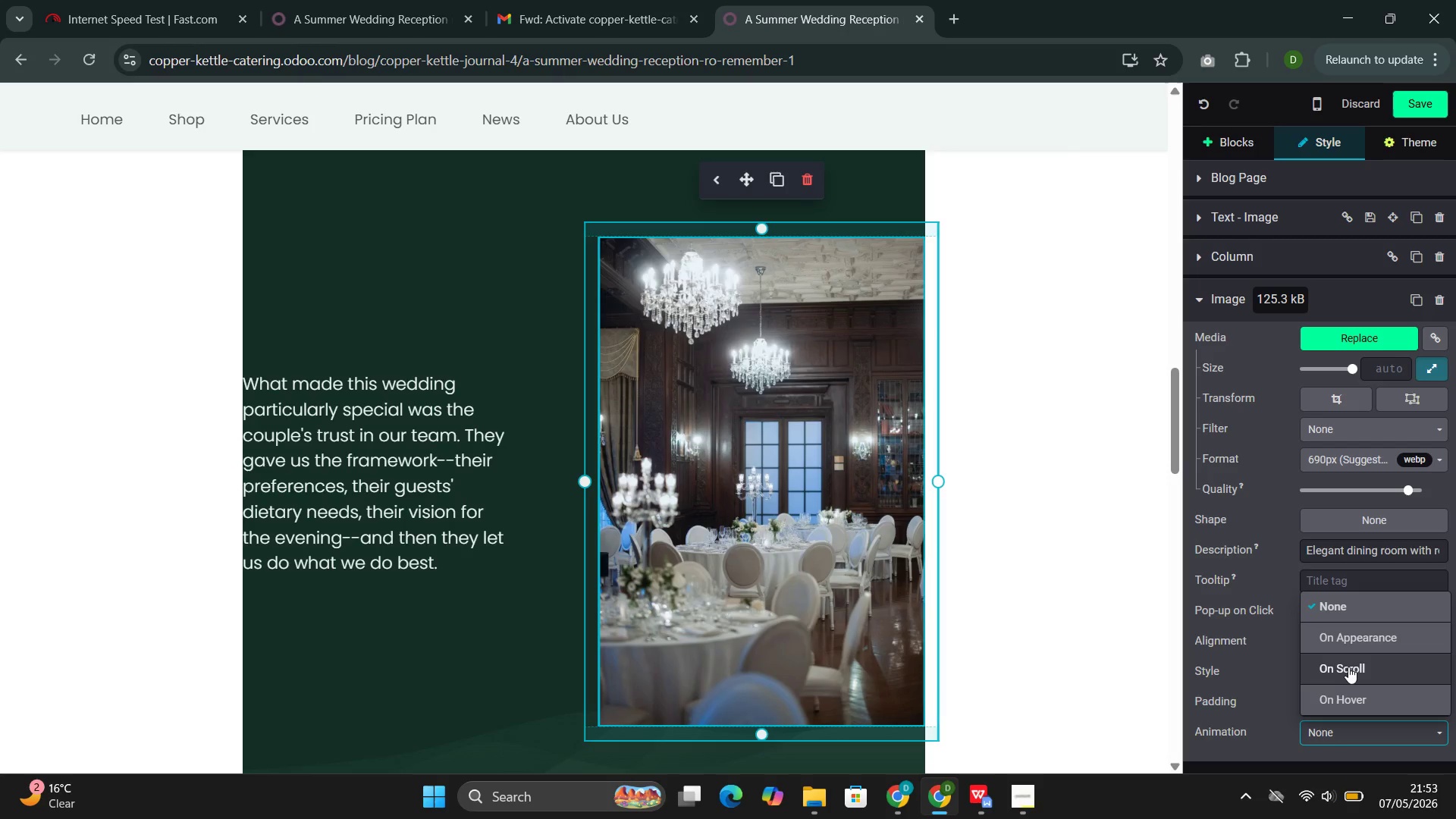 
left_click([1350, 664])
 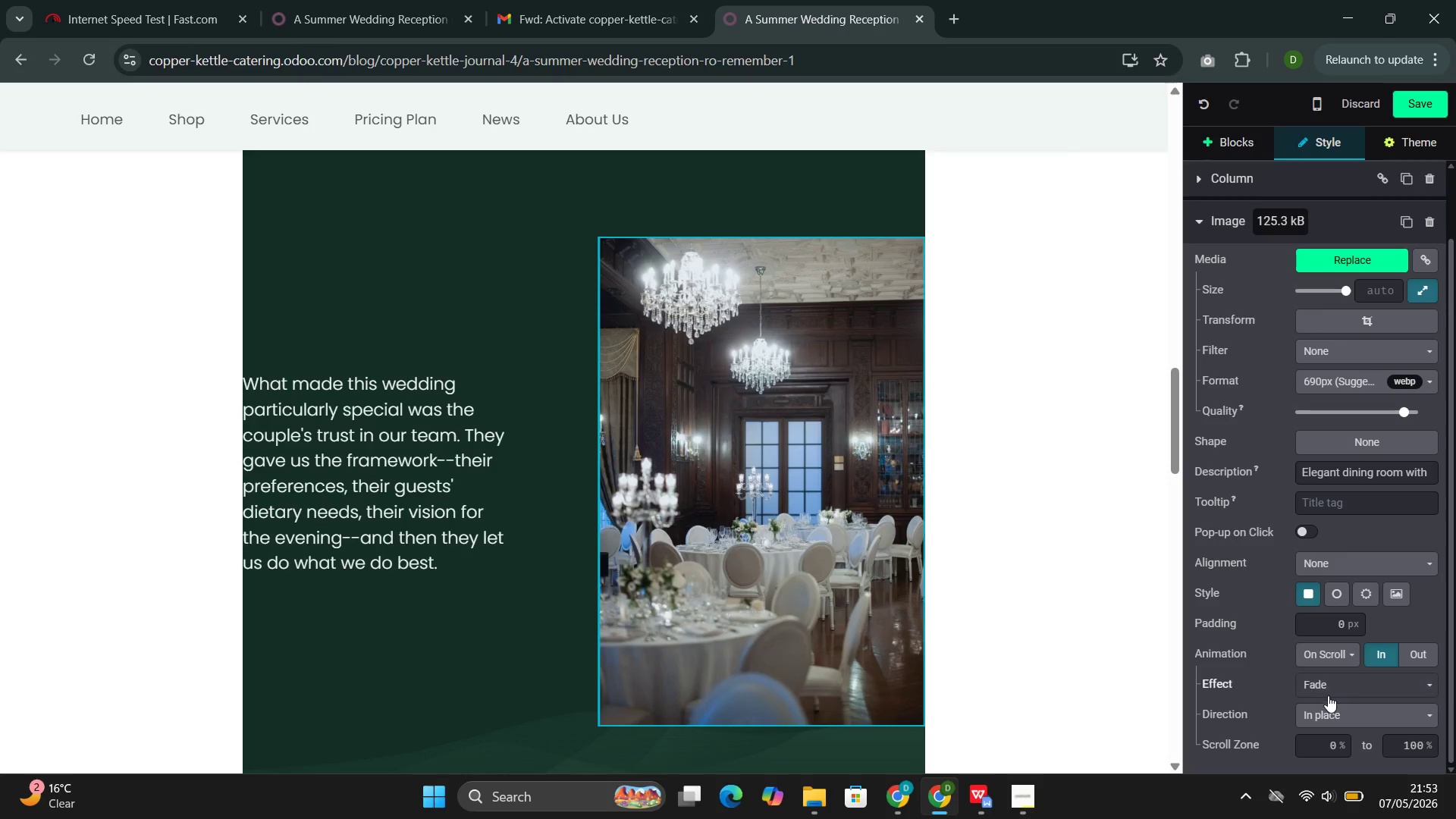 
left_click([1326, 708])
 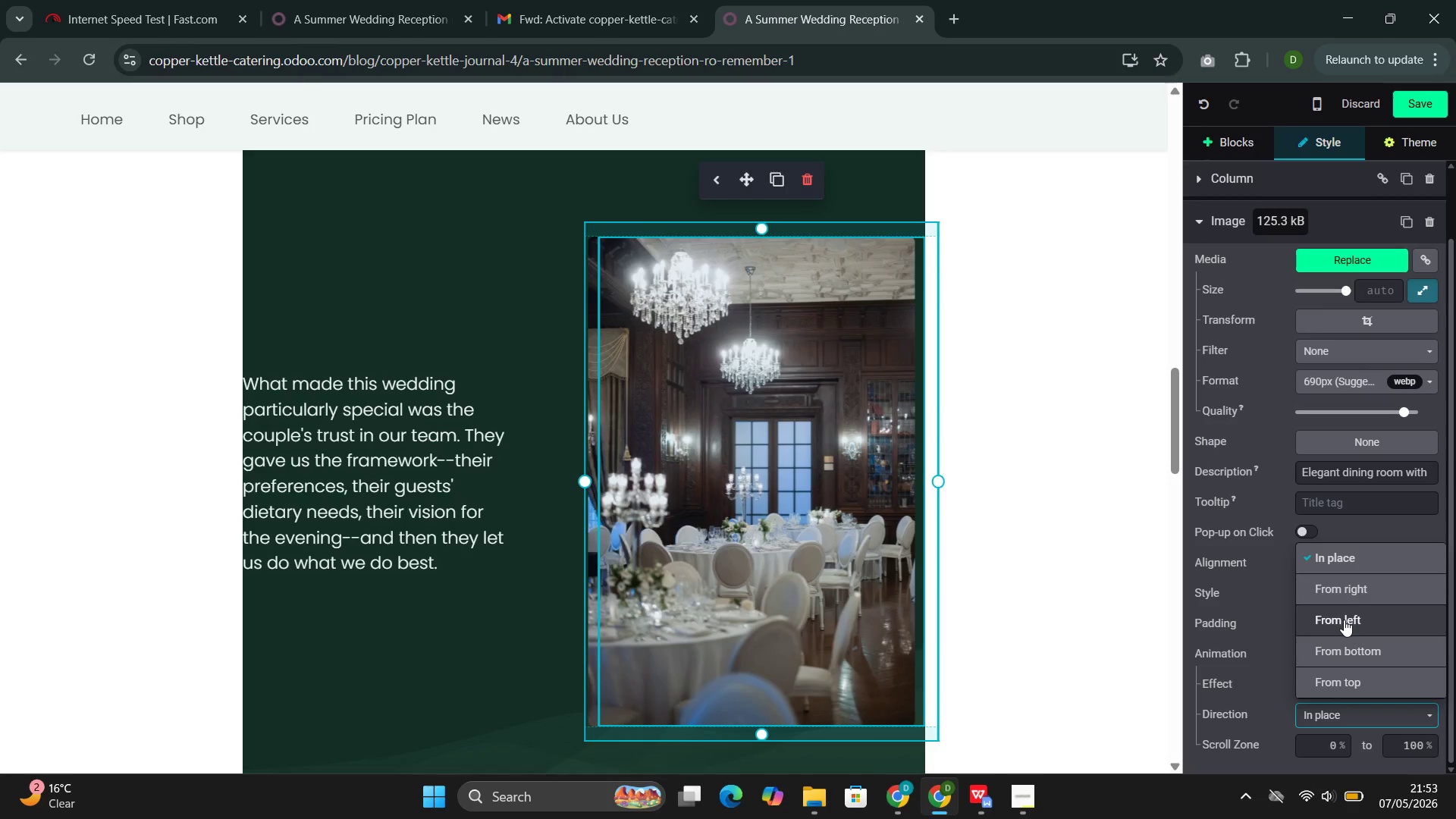 
left_click([1350, 585])
 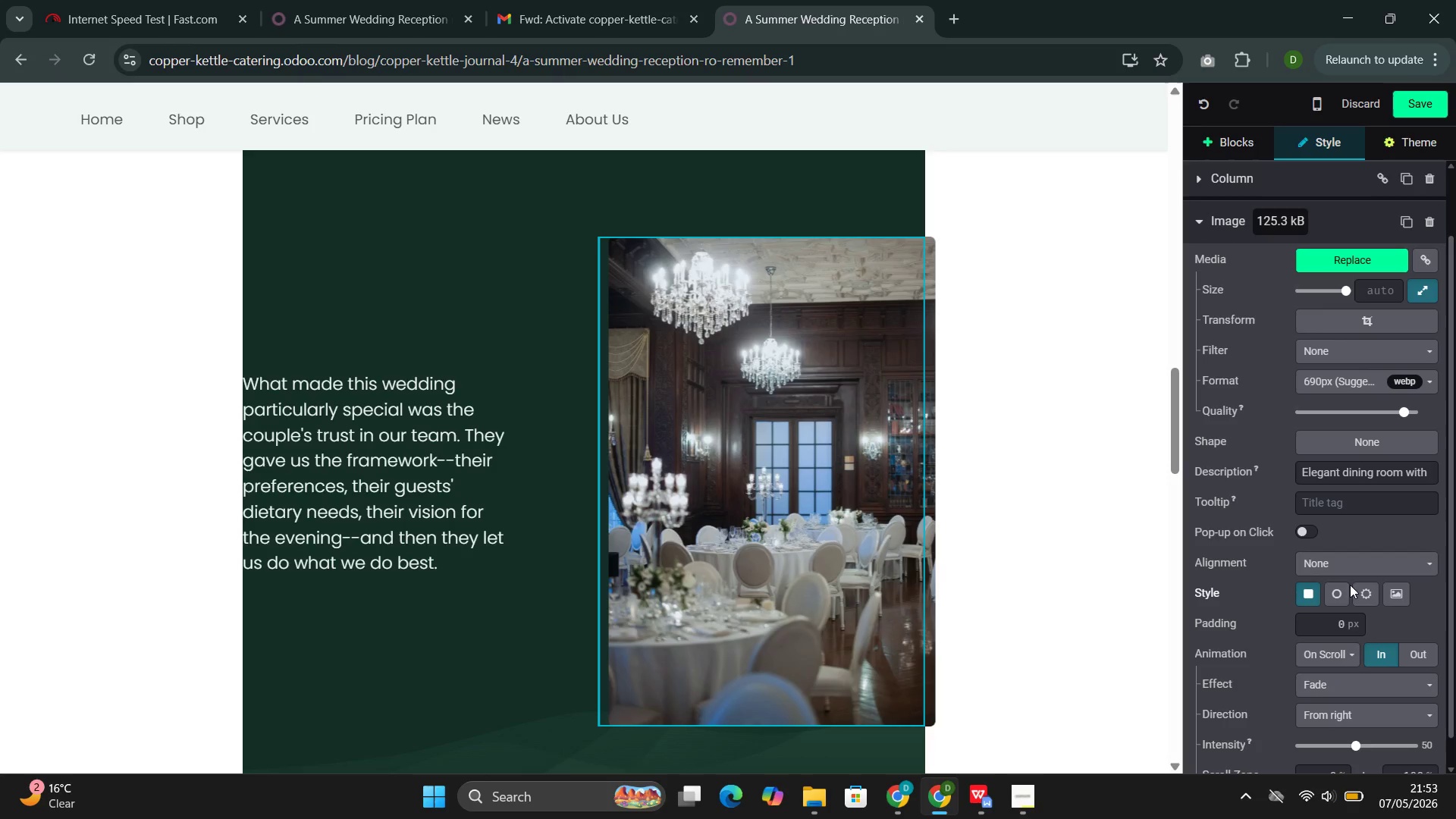 
mouse_move([1011, 552])
 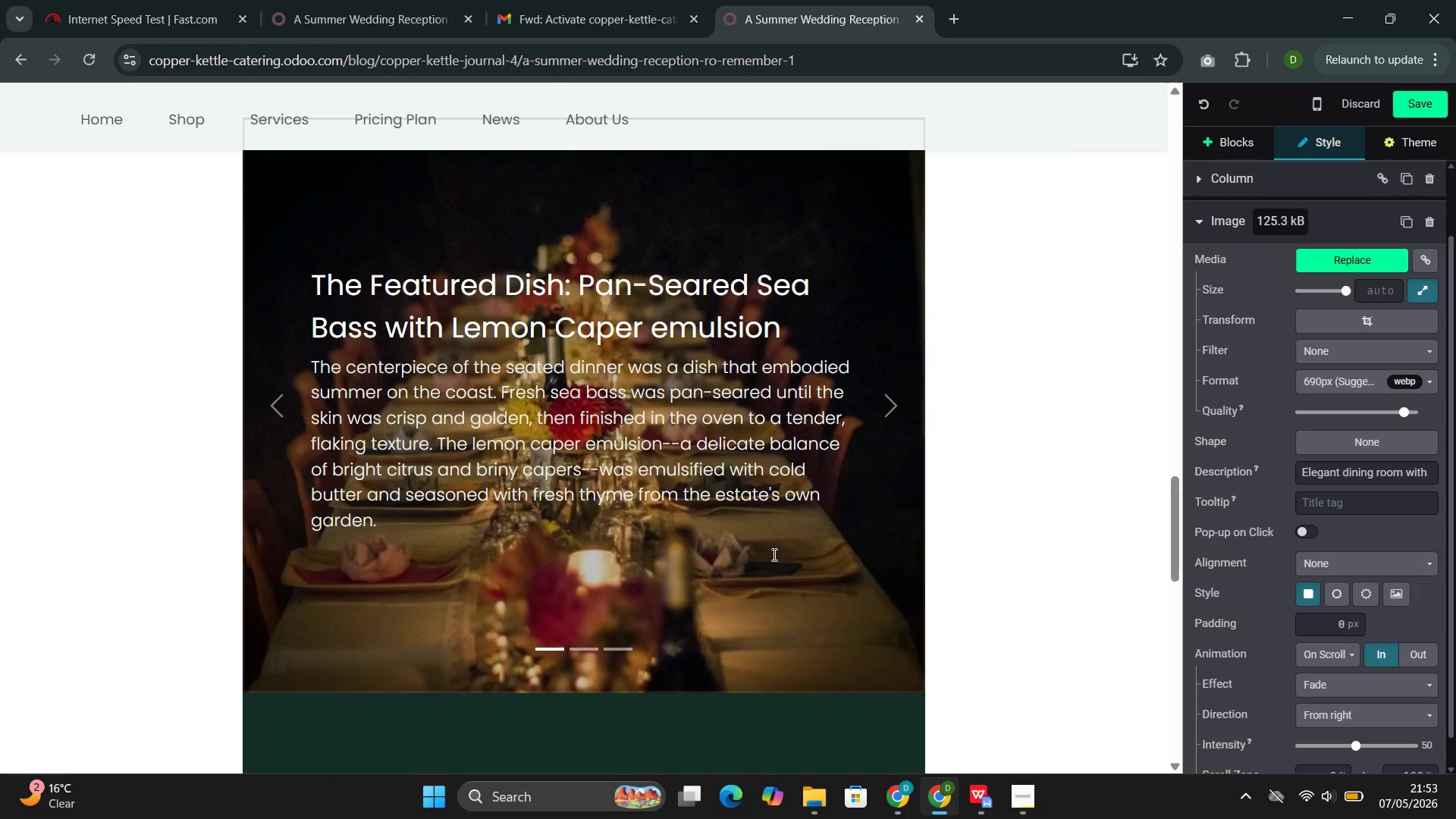 
left_click([773, 554])
 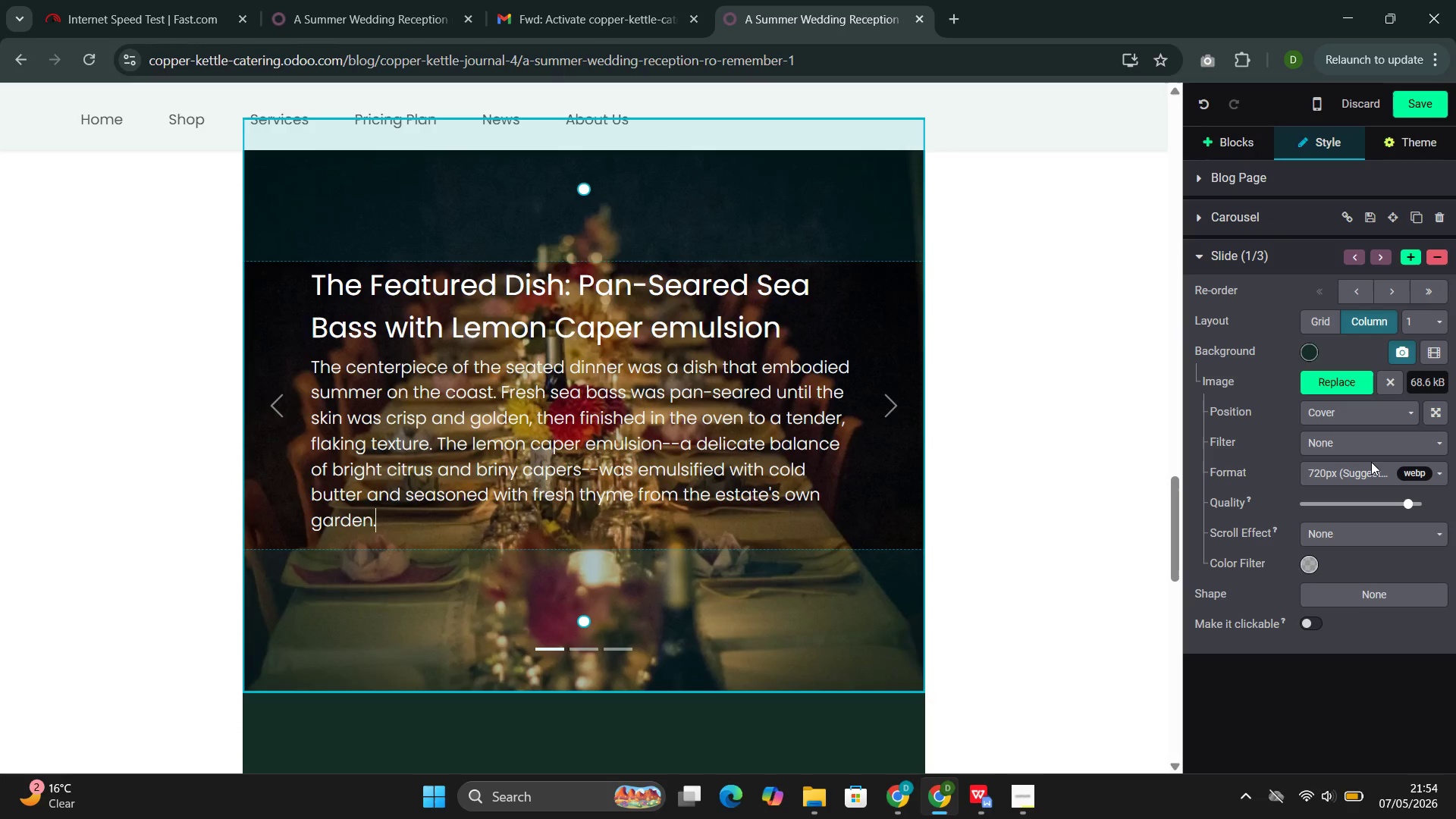 
left_click([1313, 386])
 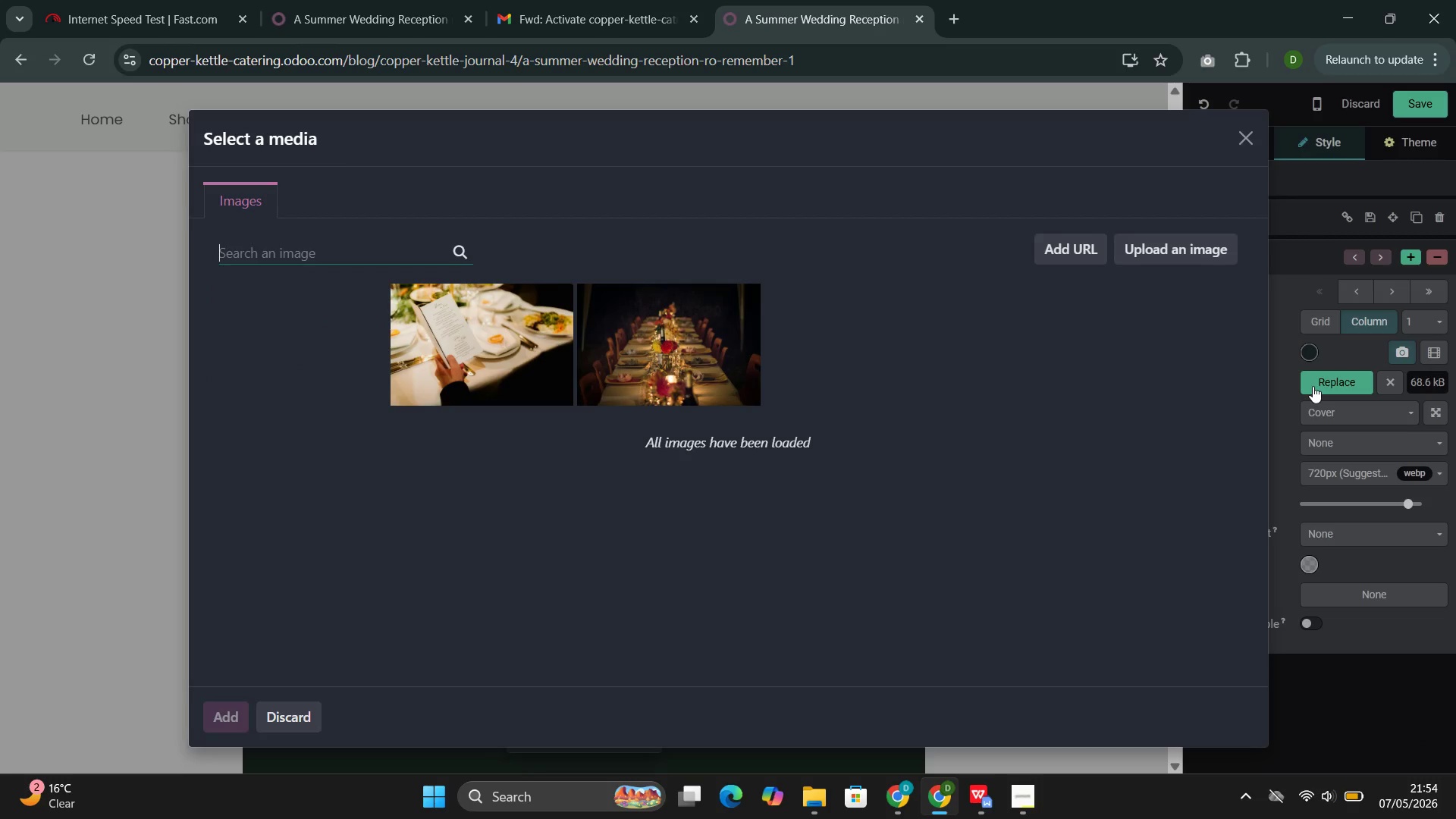 
left_click([1247, 128])
 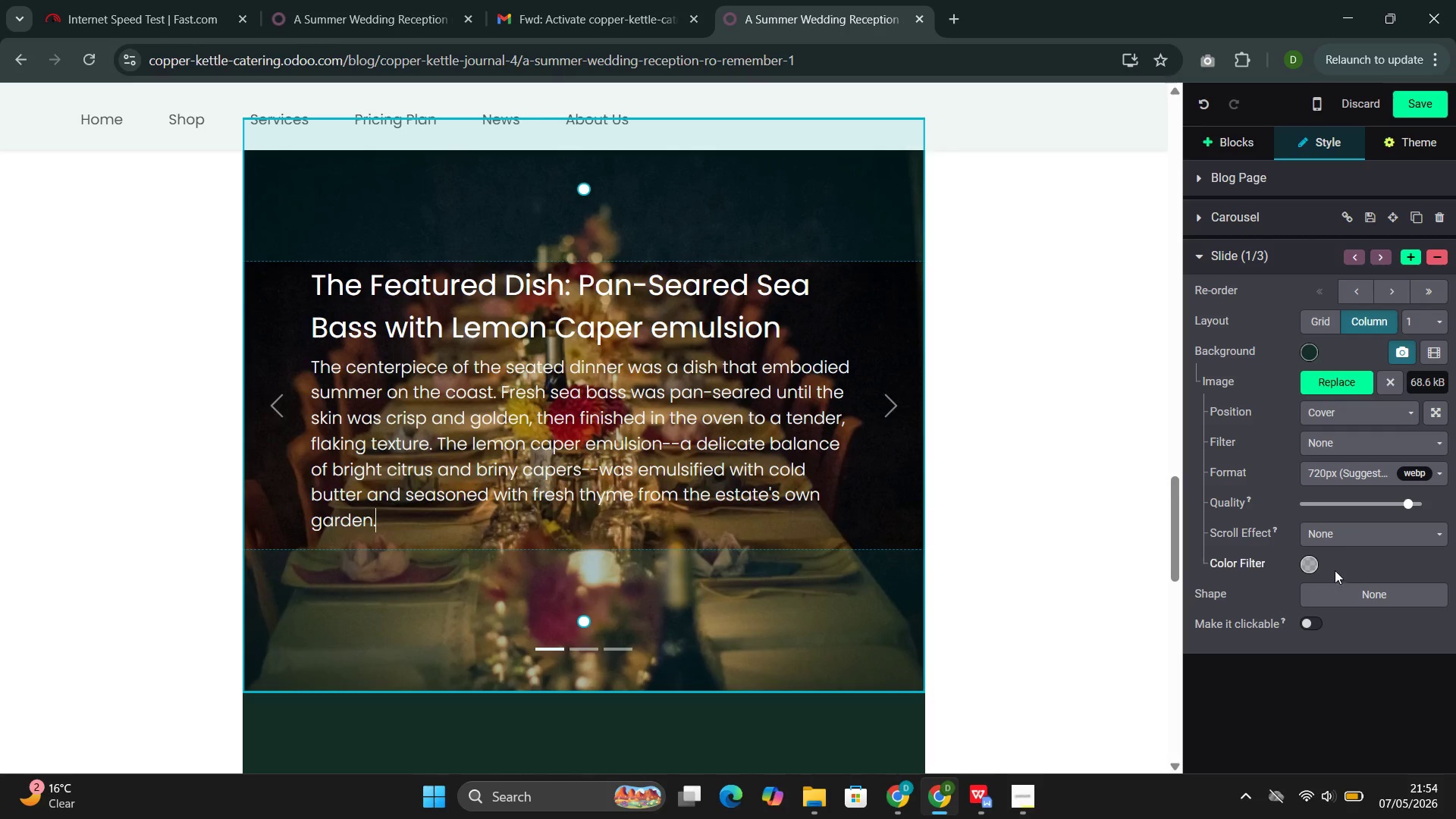 
left_click([1345, 535])
 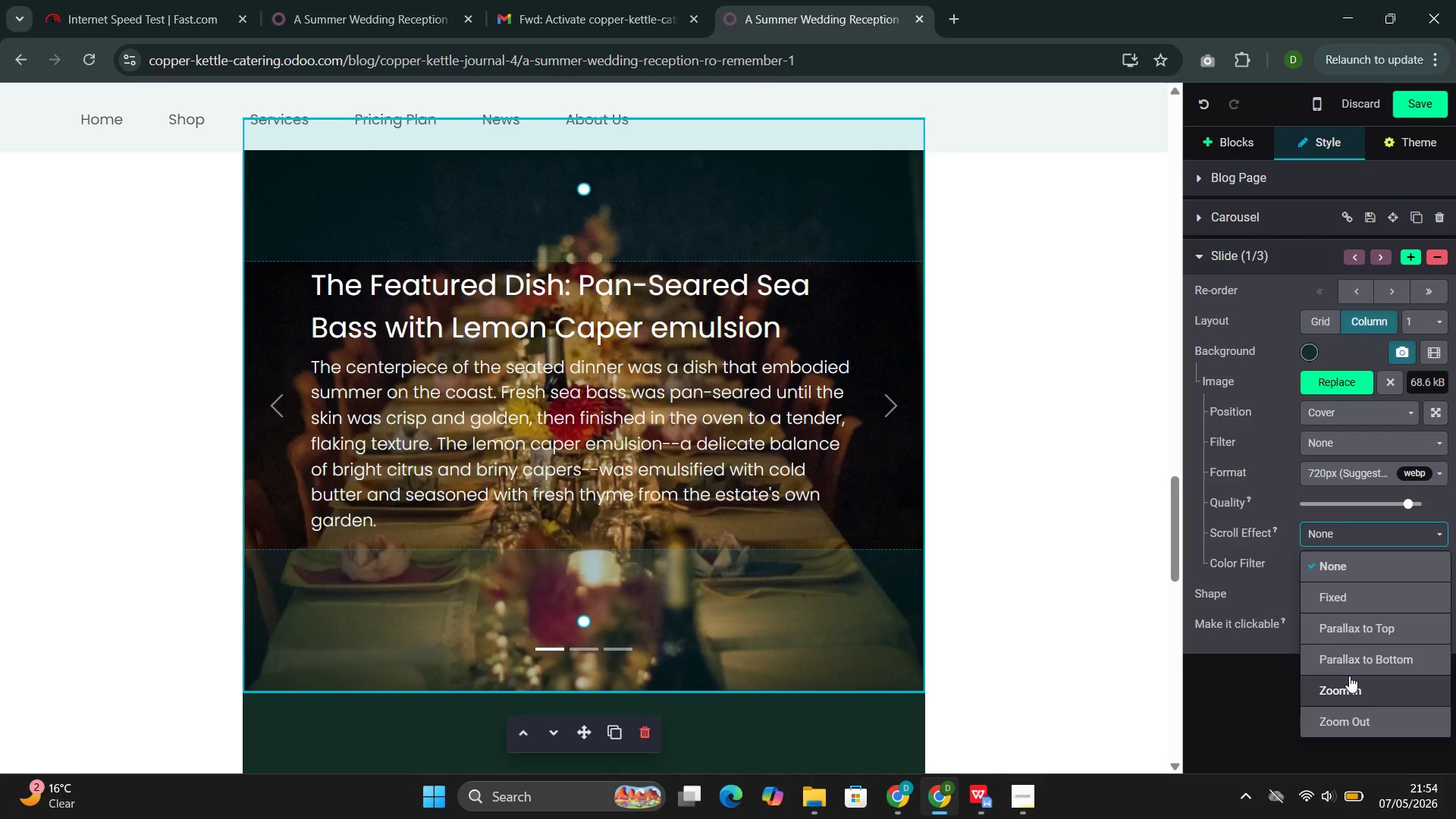 
left_click([1349, 676])
 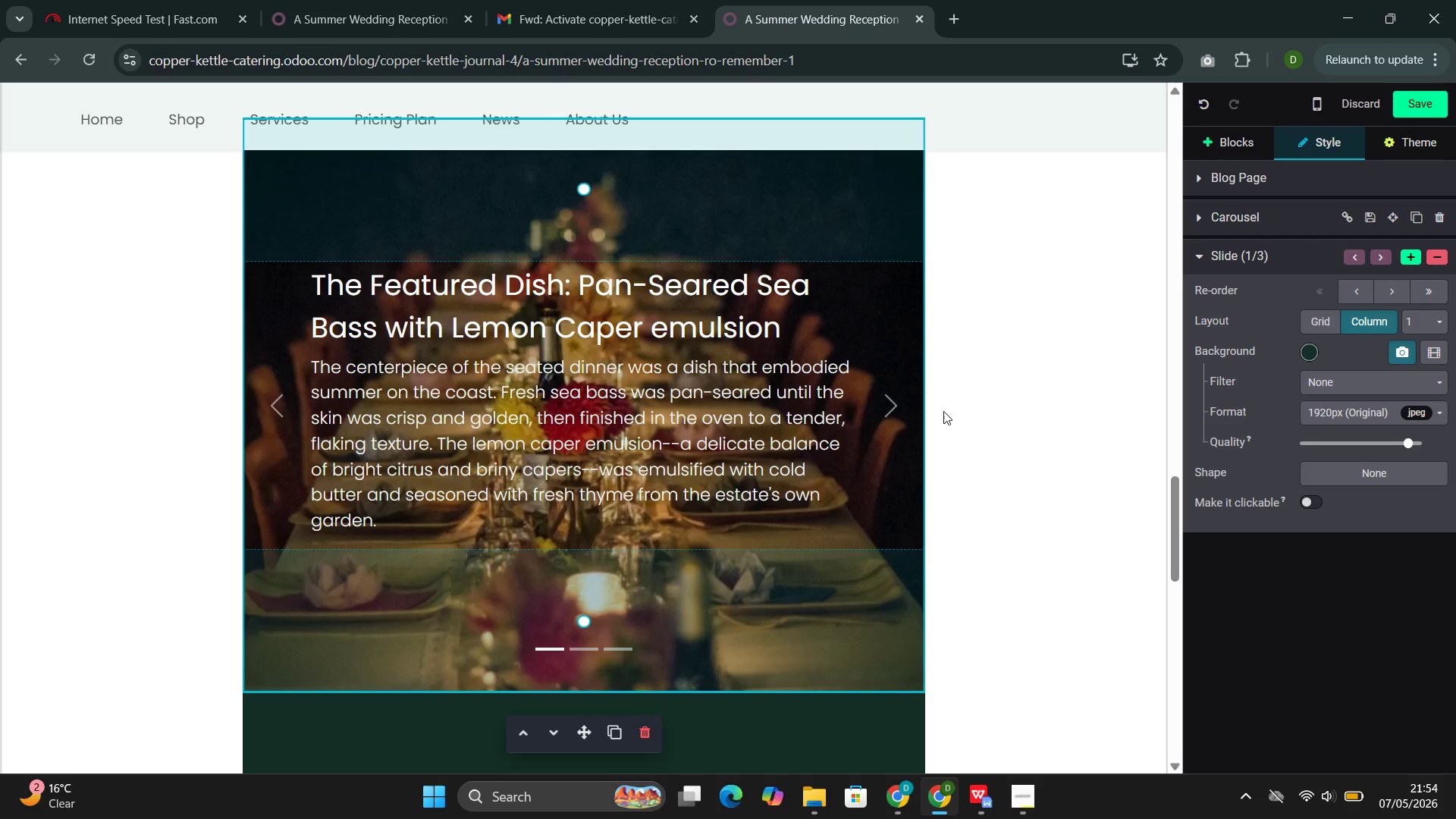 
left_click([890, 406])
 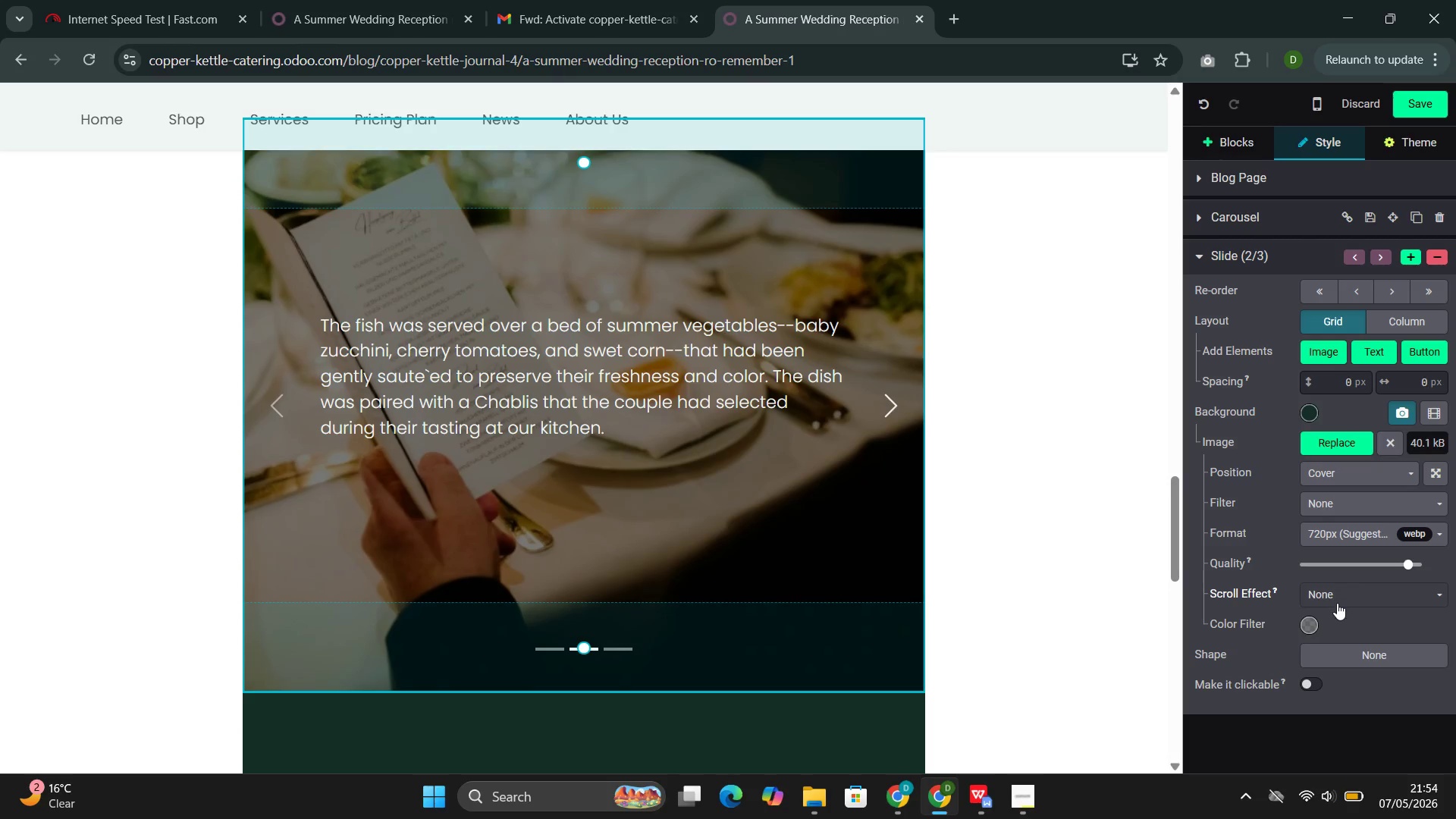 
left_click([1347, 595])
 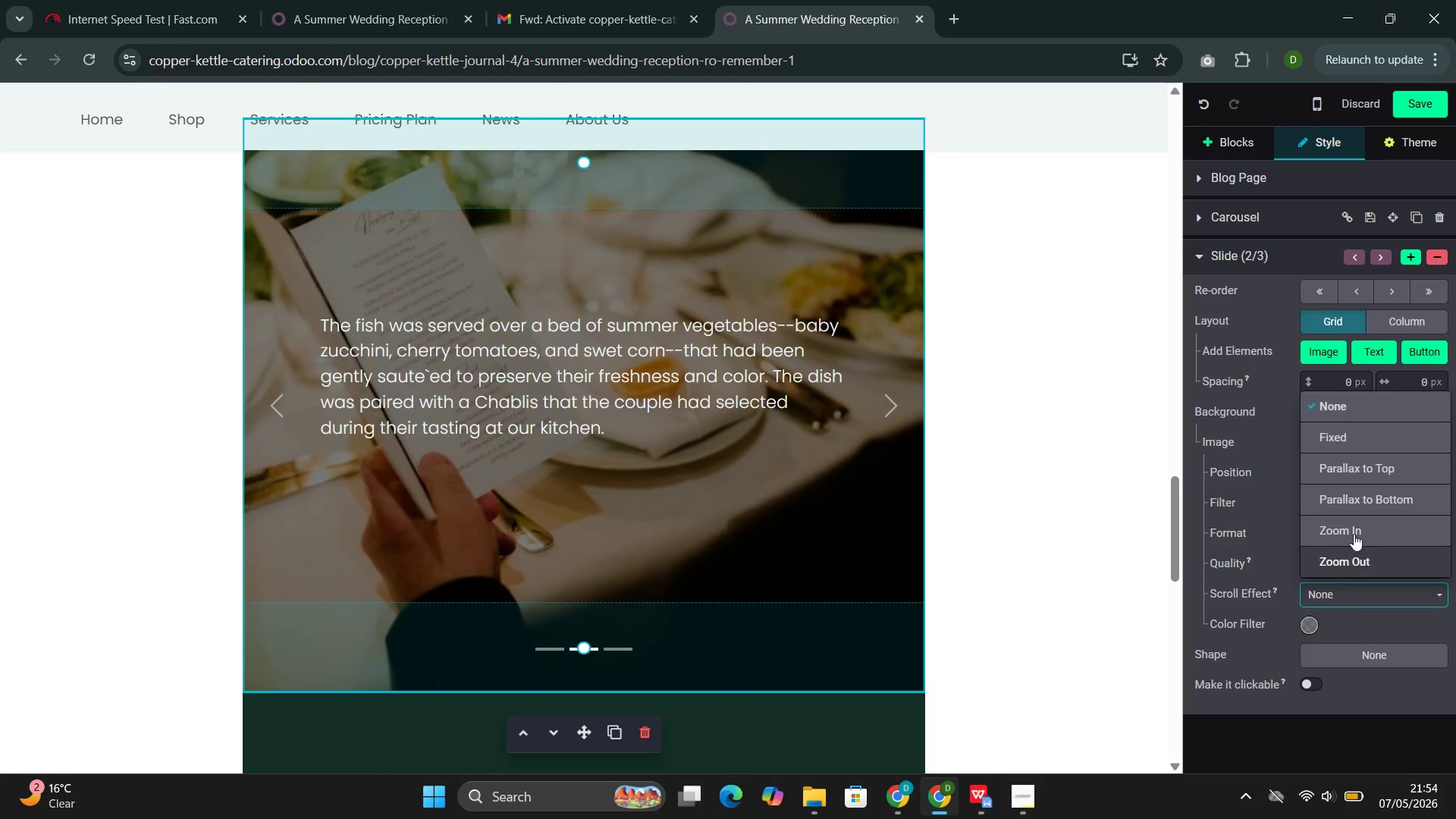 
left_click([1354, 526])
 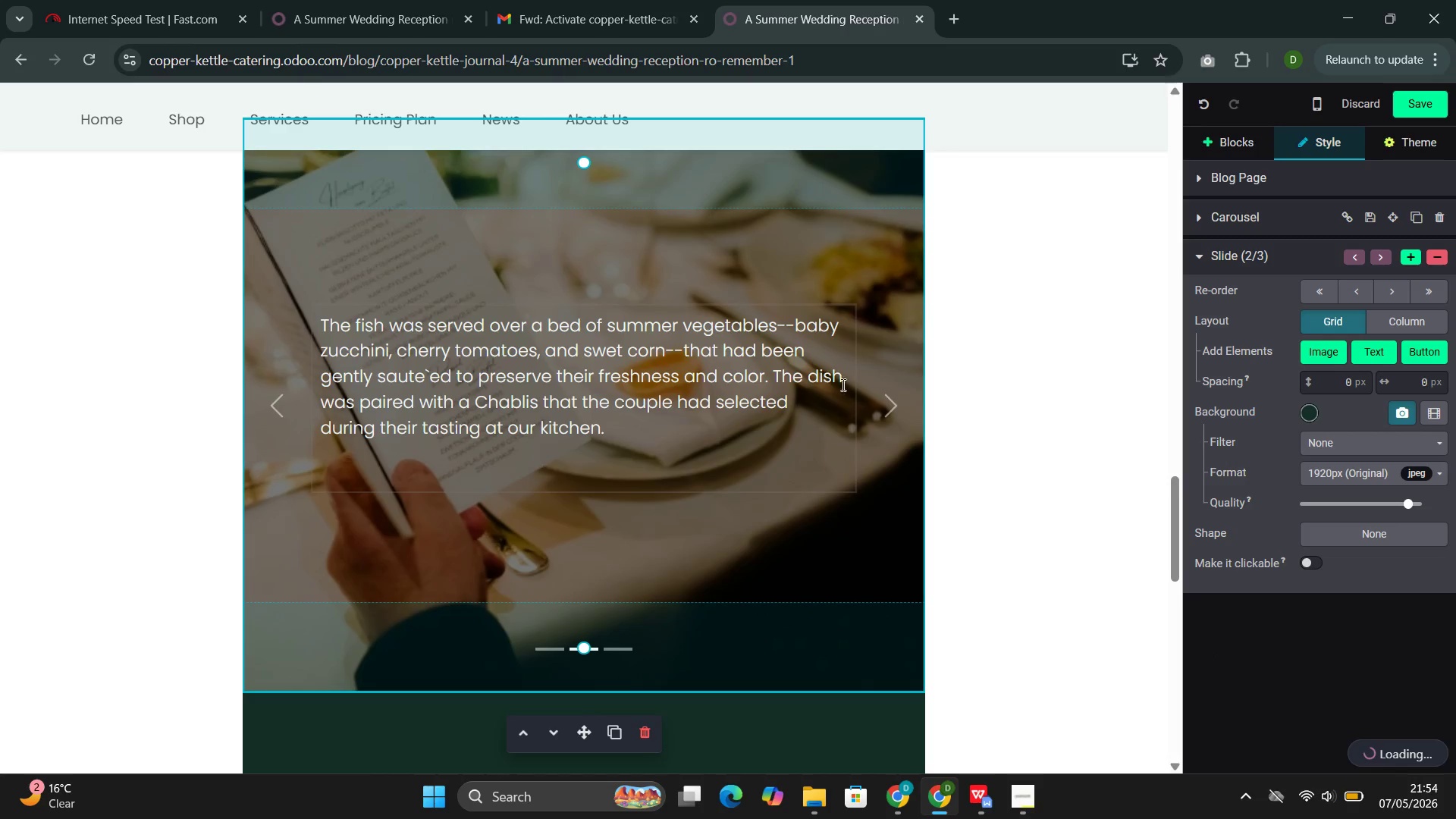 
left_click([908, 397])
 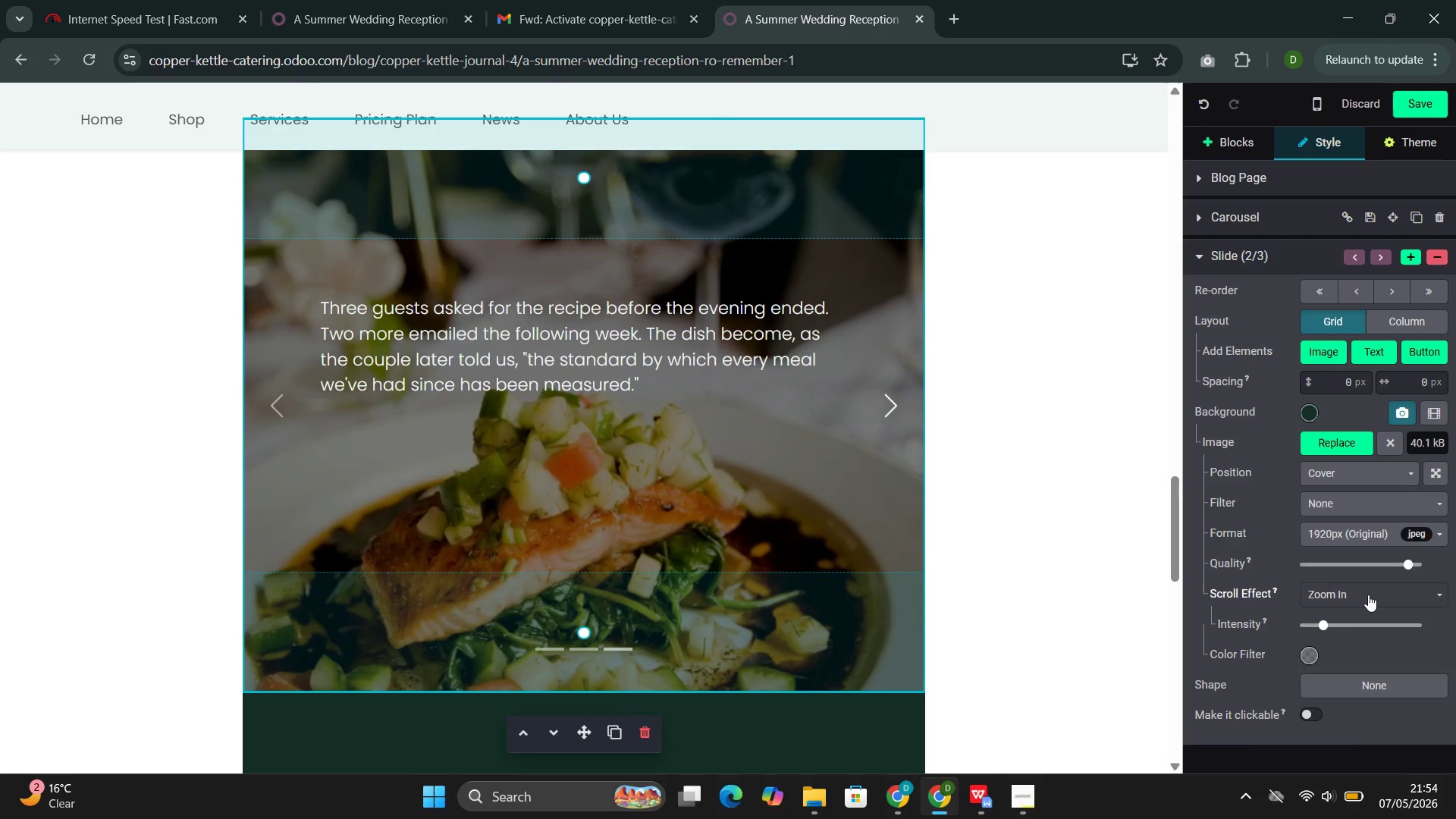 
left_click([1367, 594])
 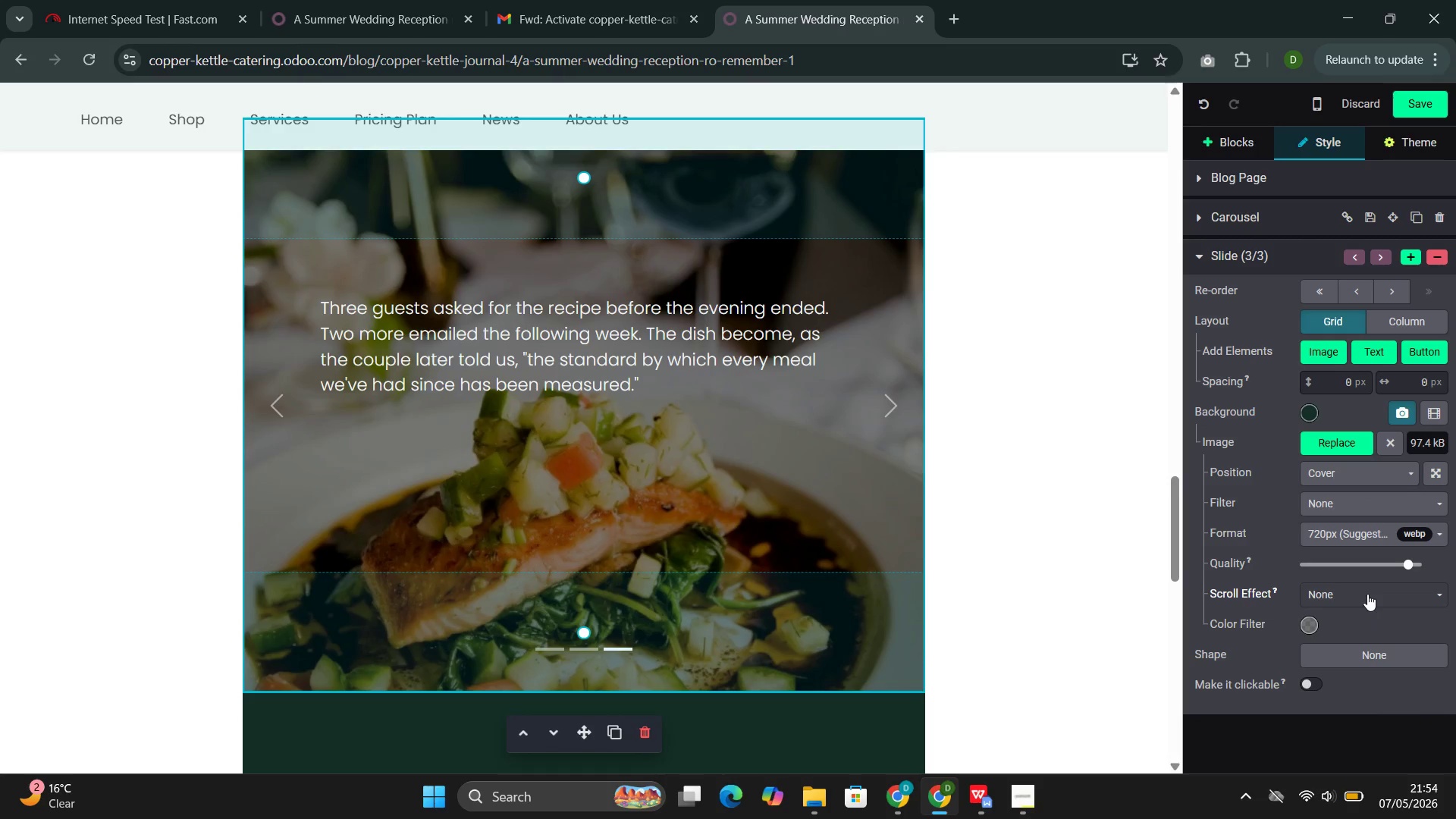 
left_click([1367, 594])
 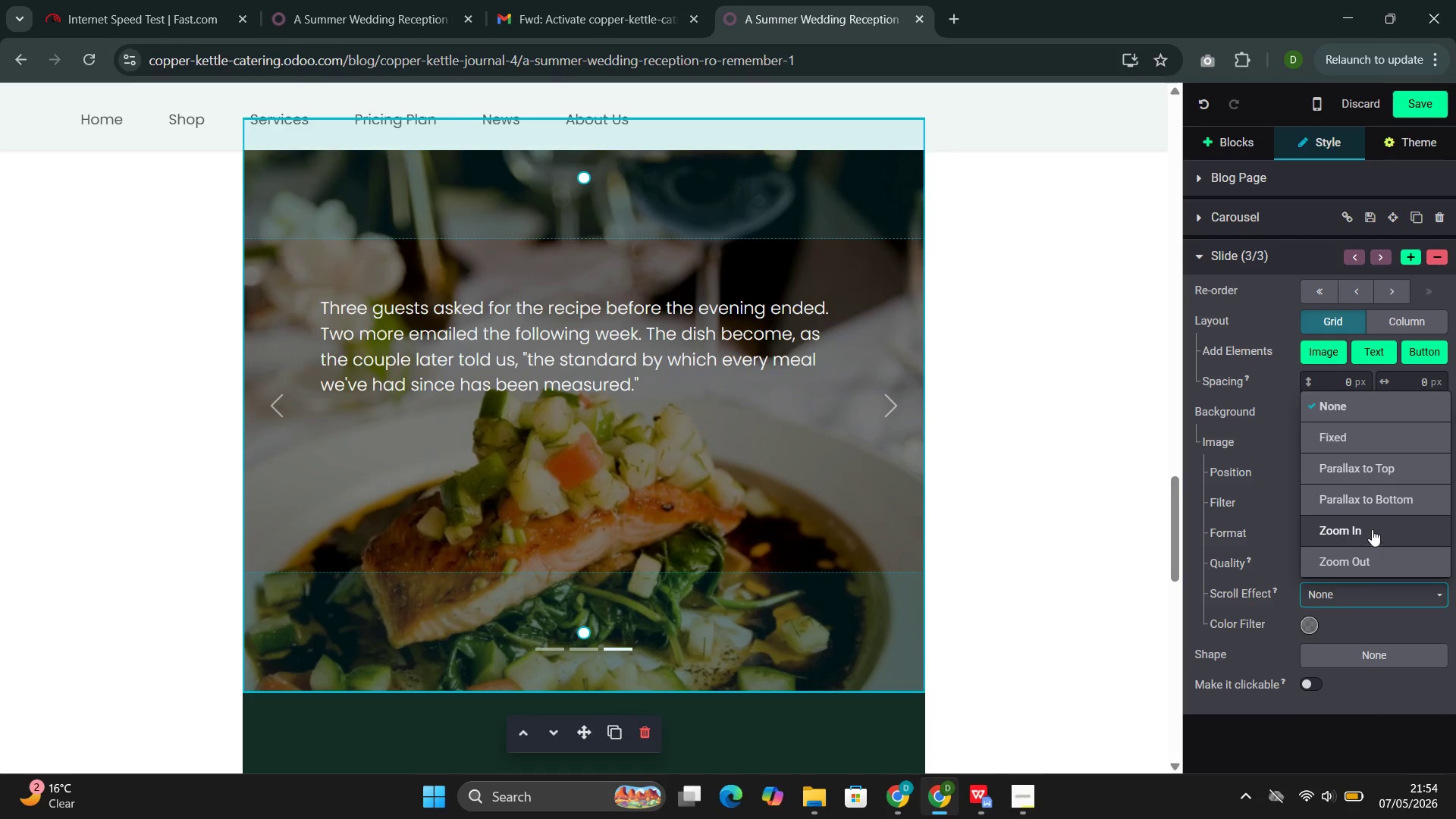 
left_click([1376, 522])
 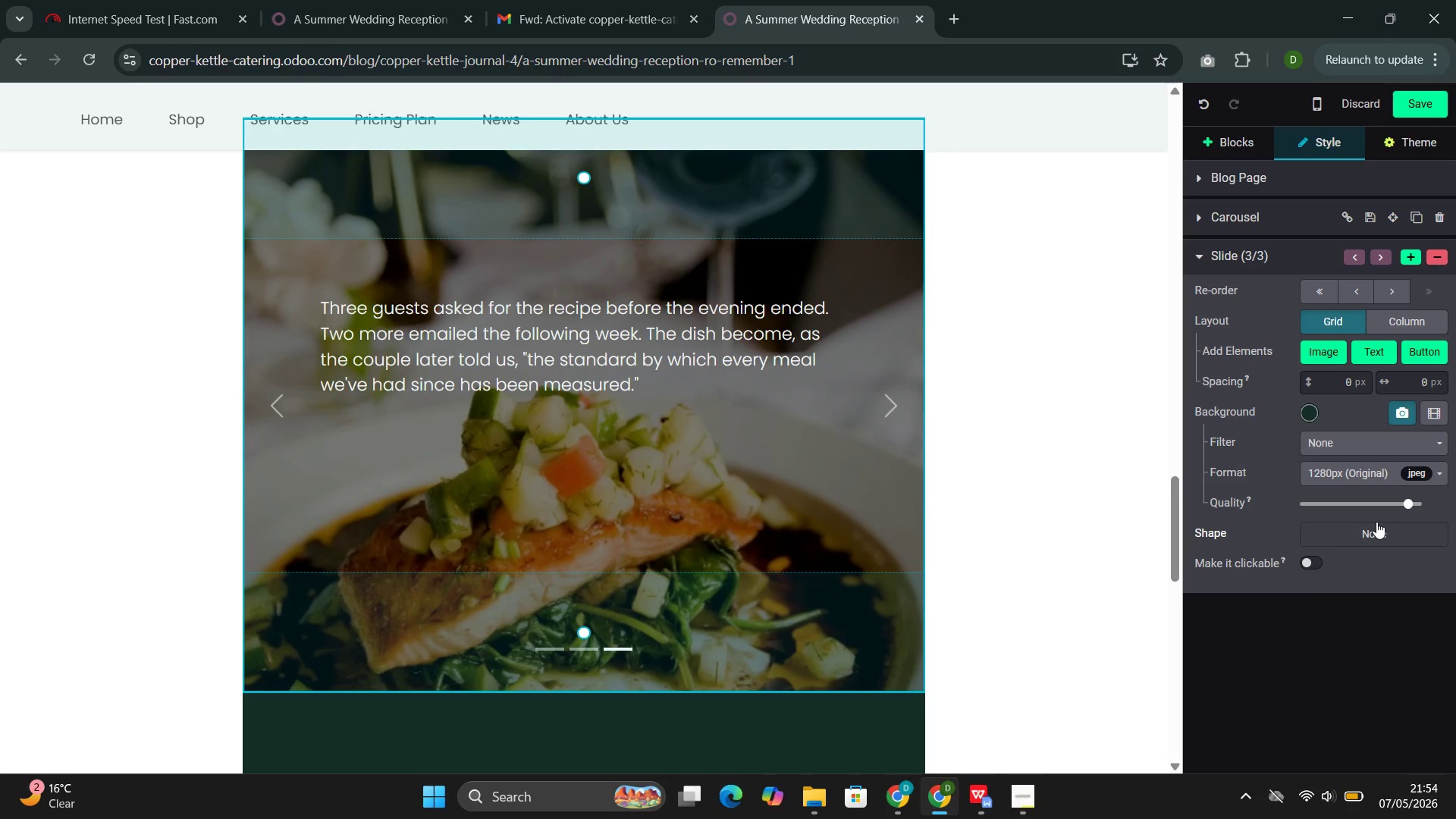 
mouse_move([908, 471])
 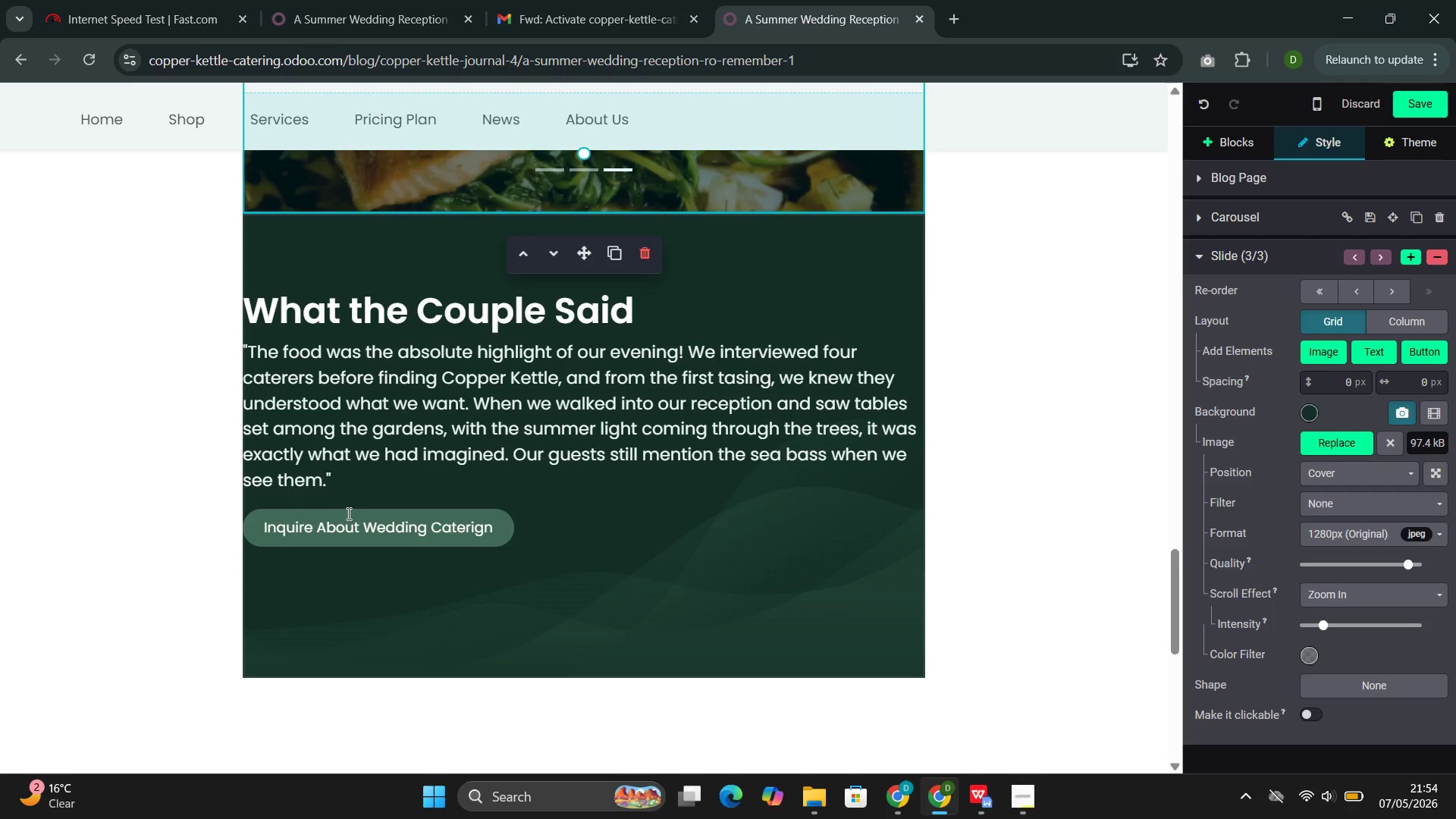 
left_click([344, 533])
 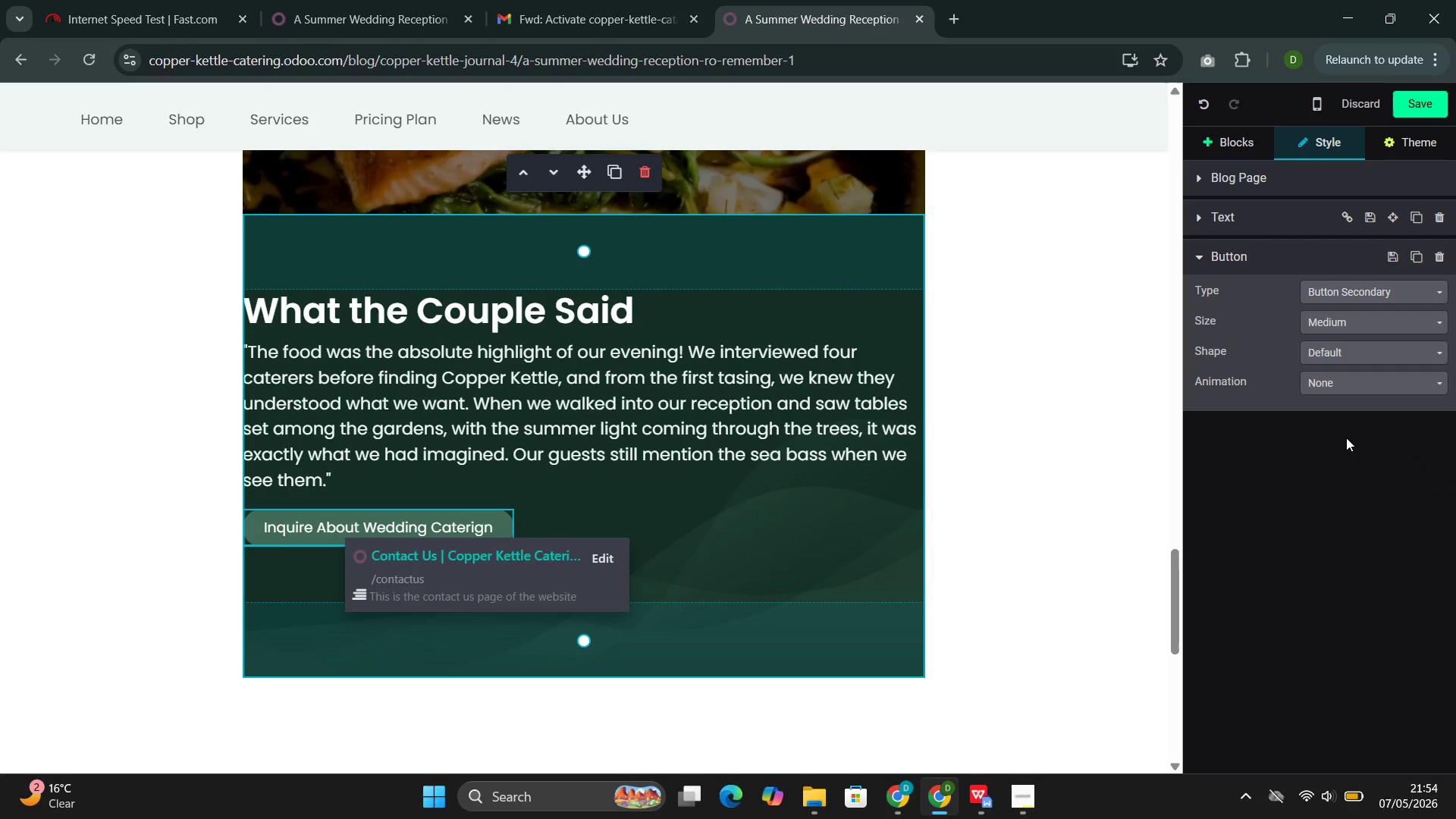 
left_click([1367, 388])
 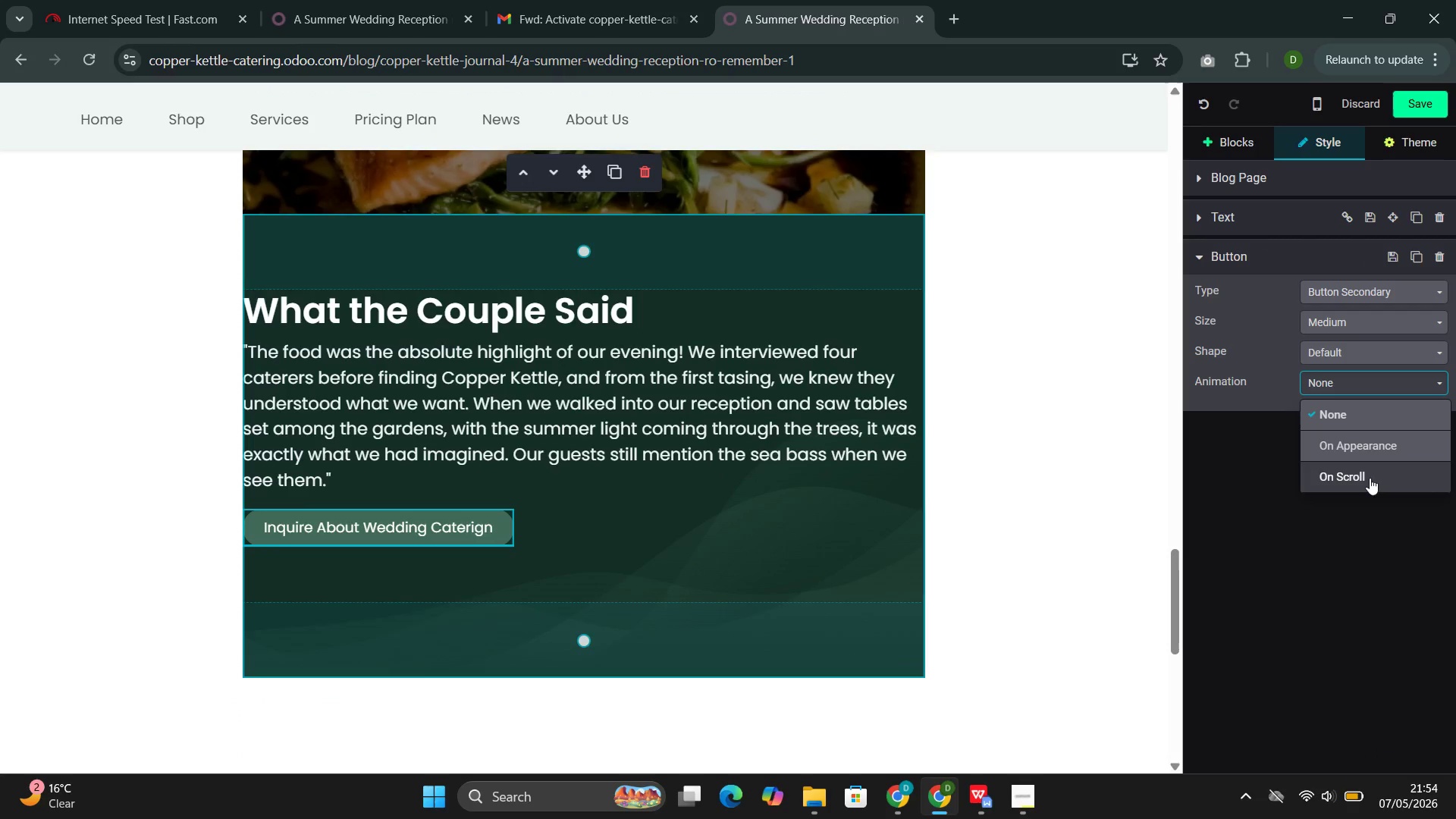 
left_click([1370, 478])
 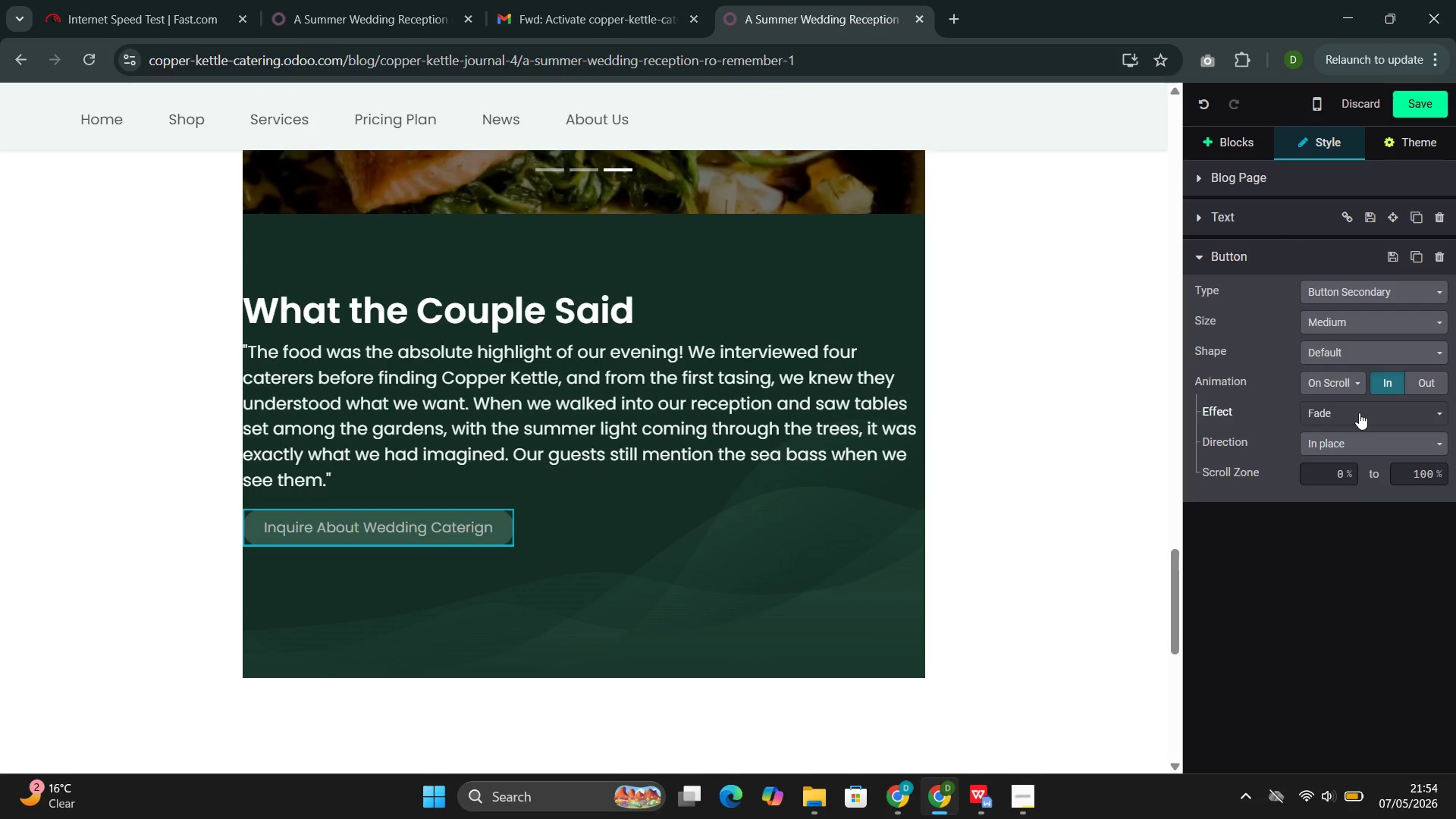 
left_click([1359, 413])
 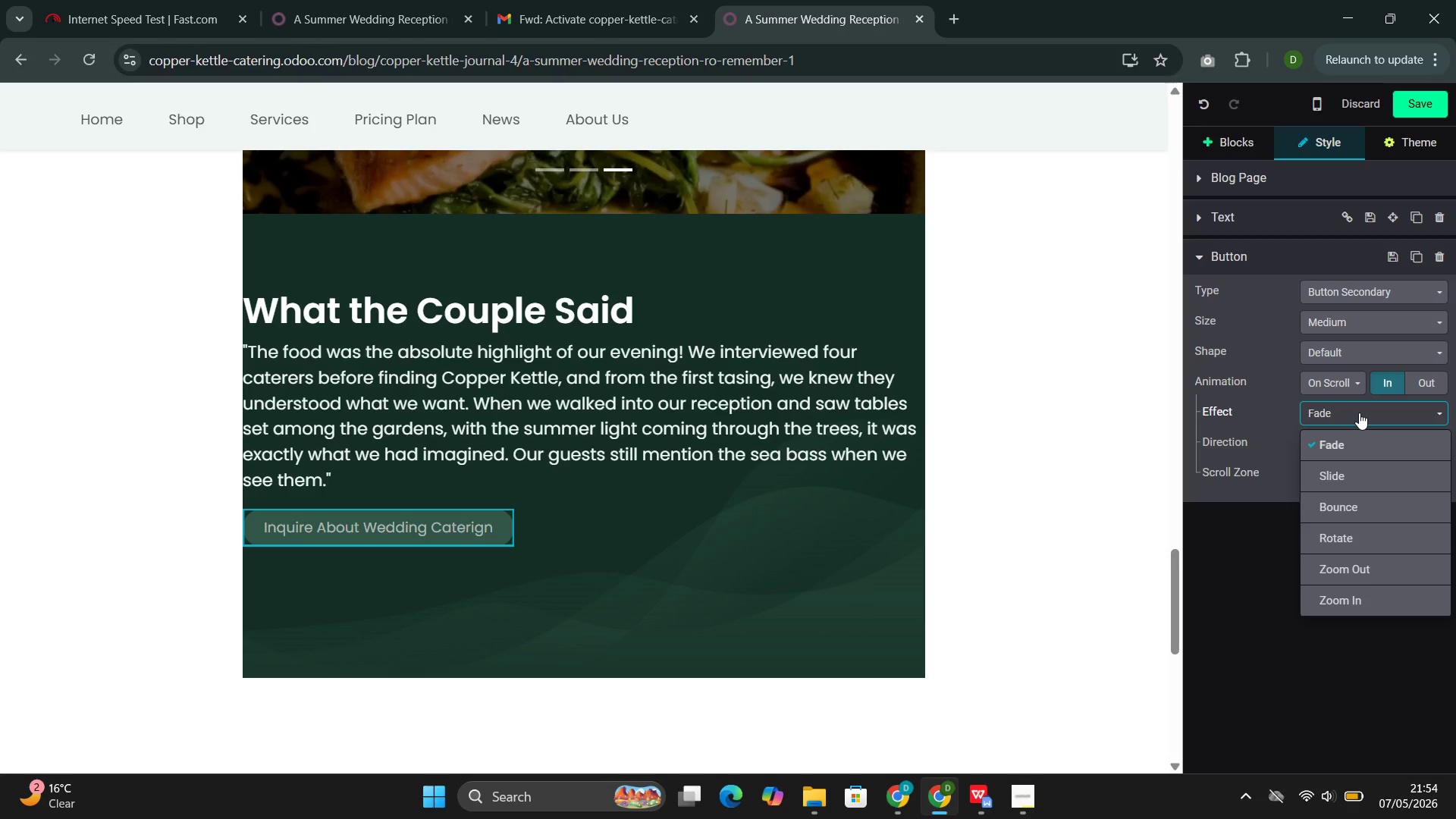 
left_click([1359, 413])
 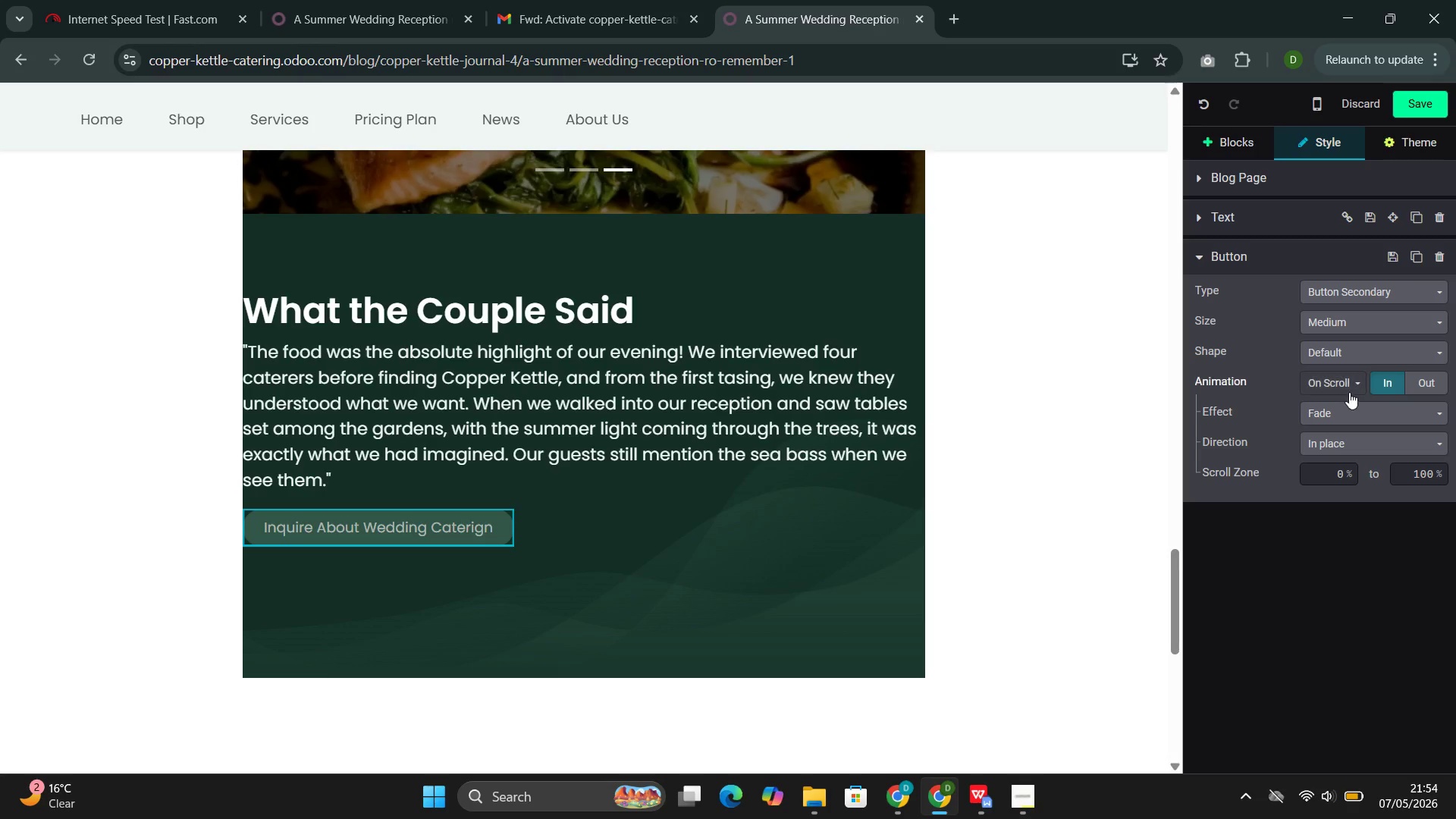 
left_click([1349, 392])
 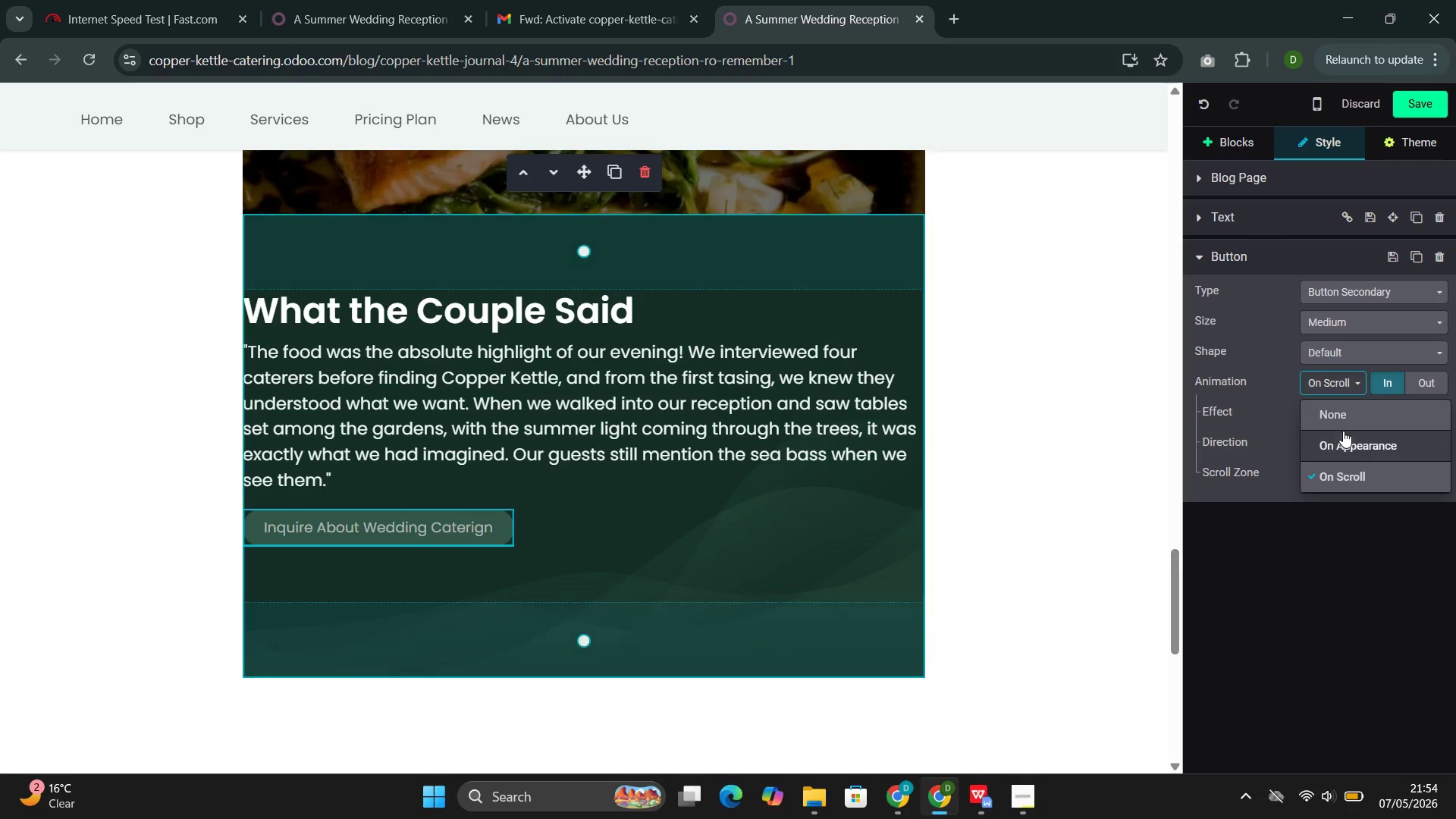 
left_click([1345, 441])
 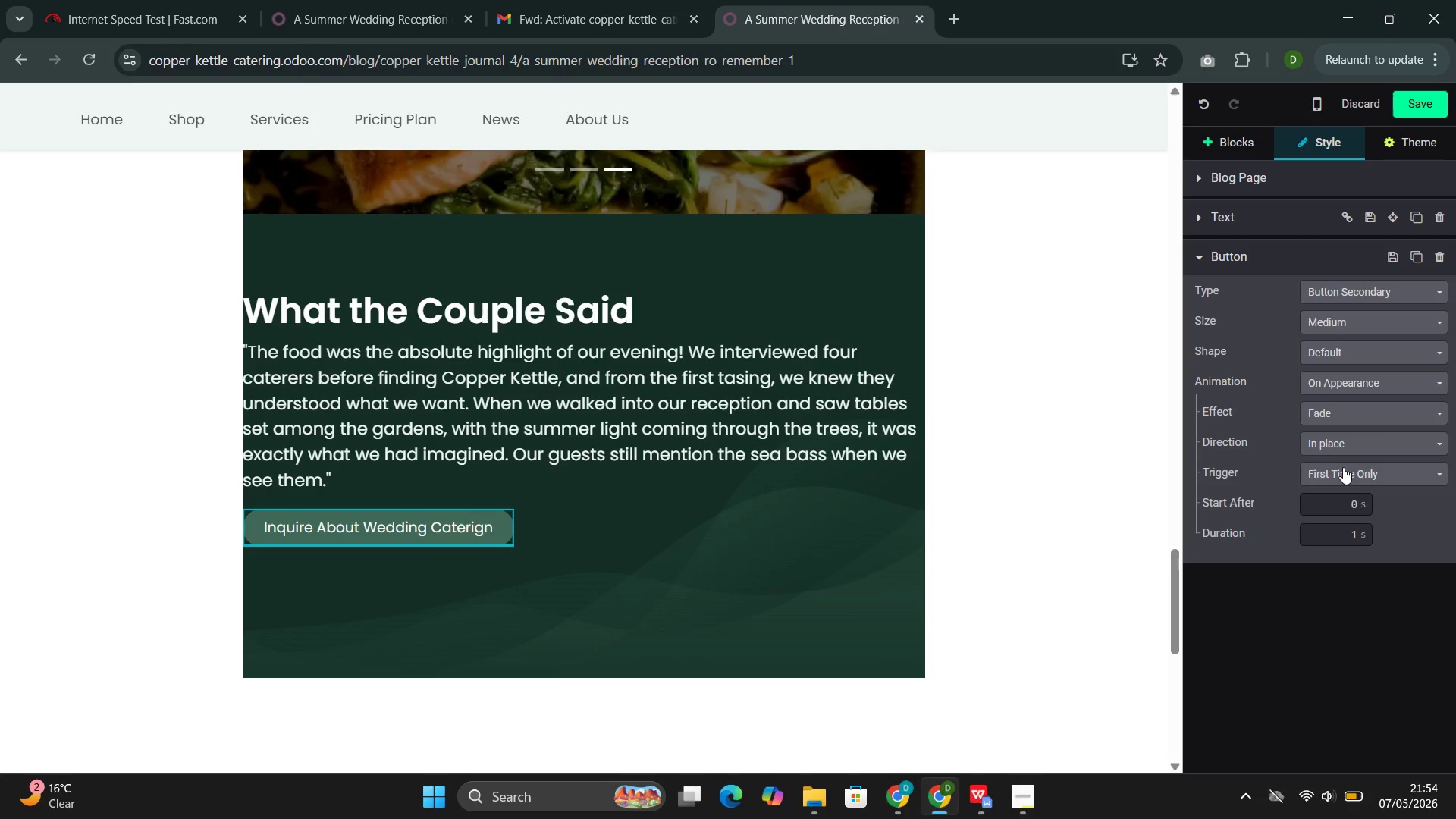 
left_click([1343, 469])
 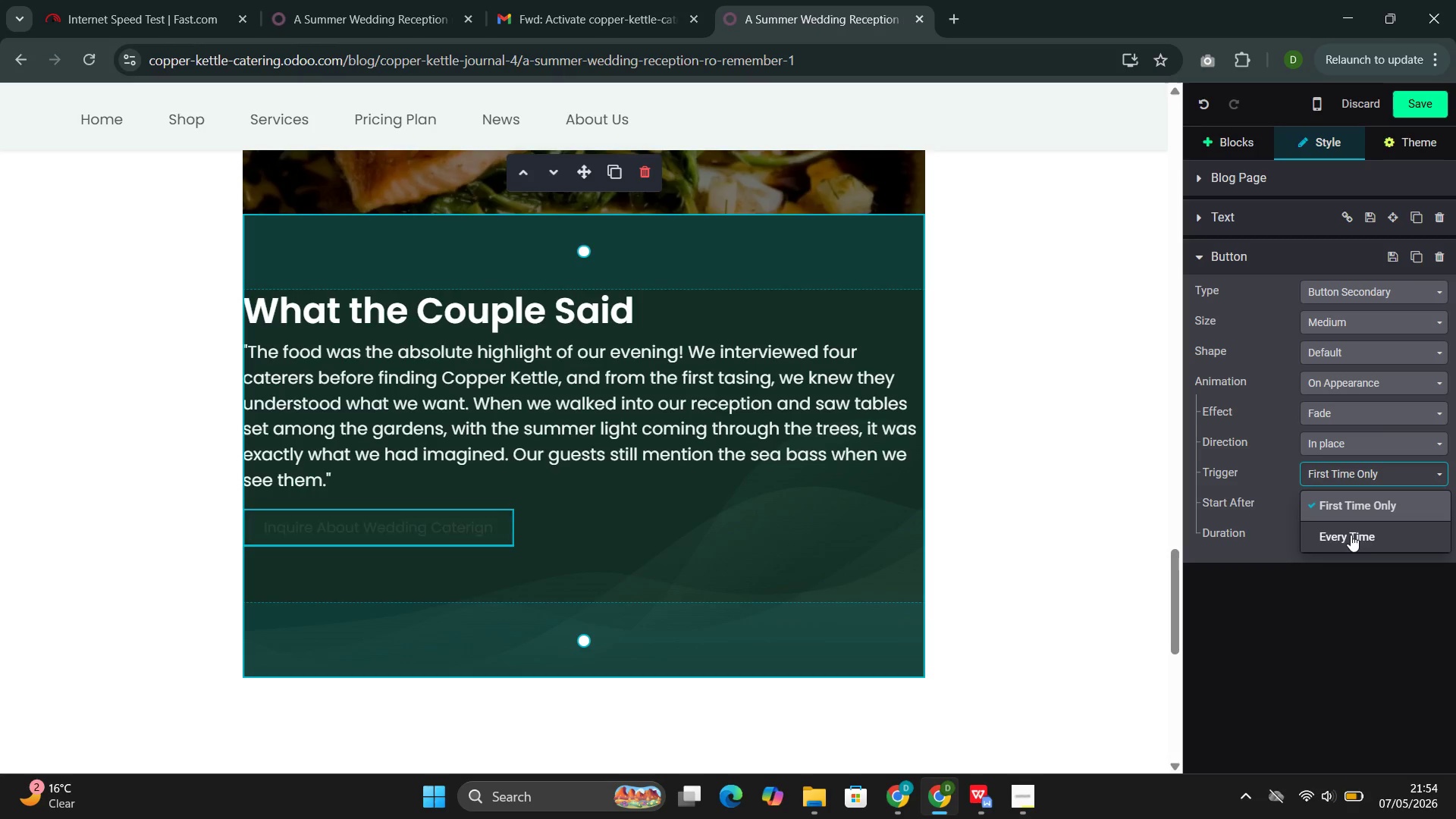 
left_click([1351, 535])
 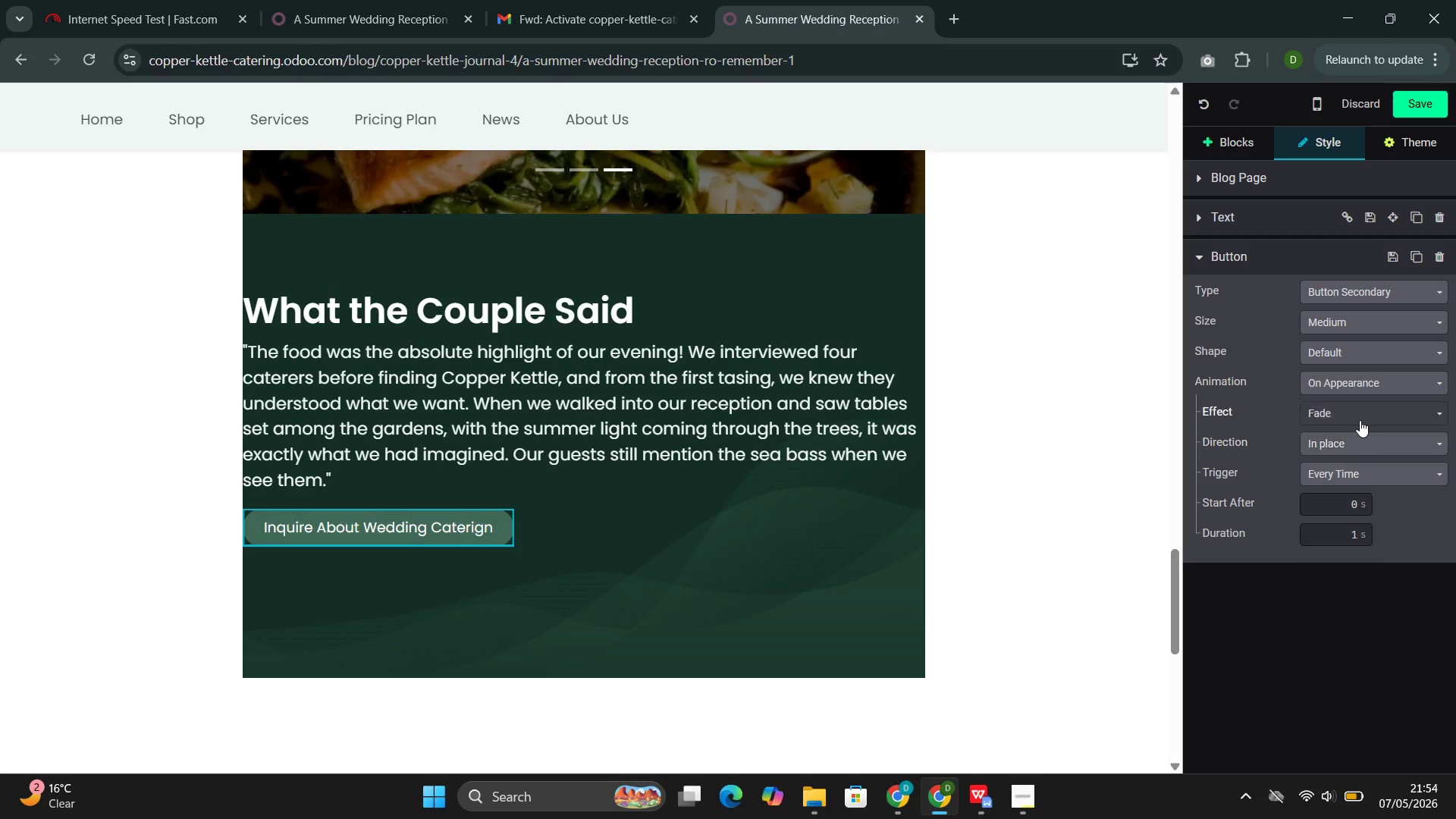 
left_click([1360, 421])
 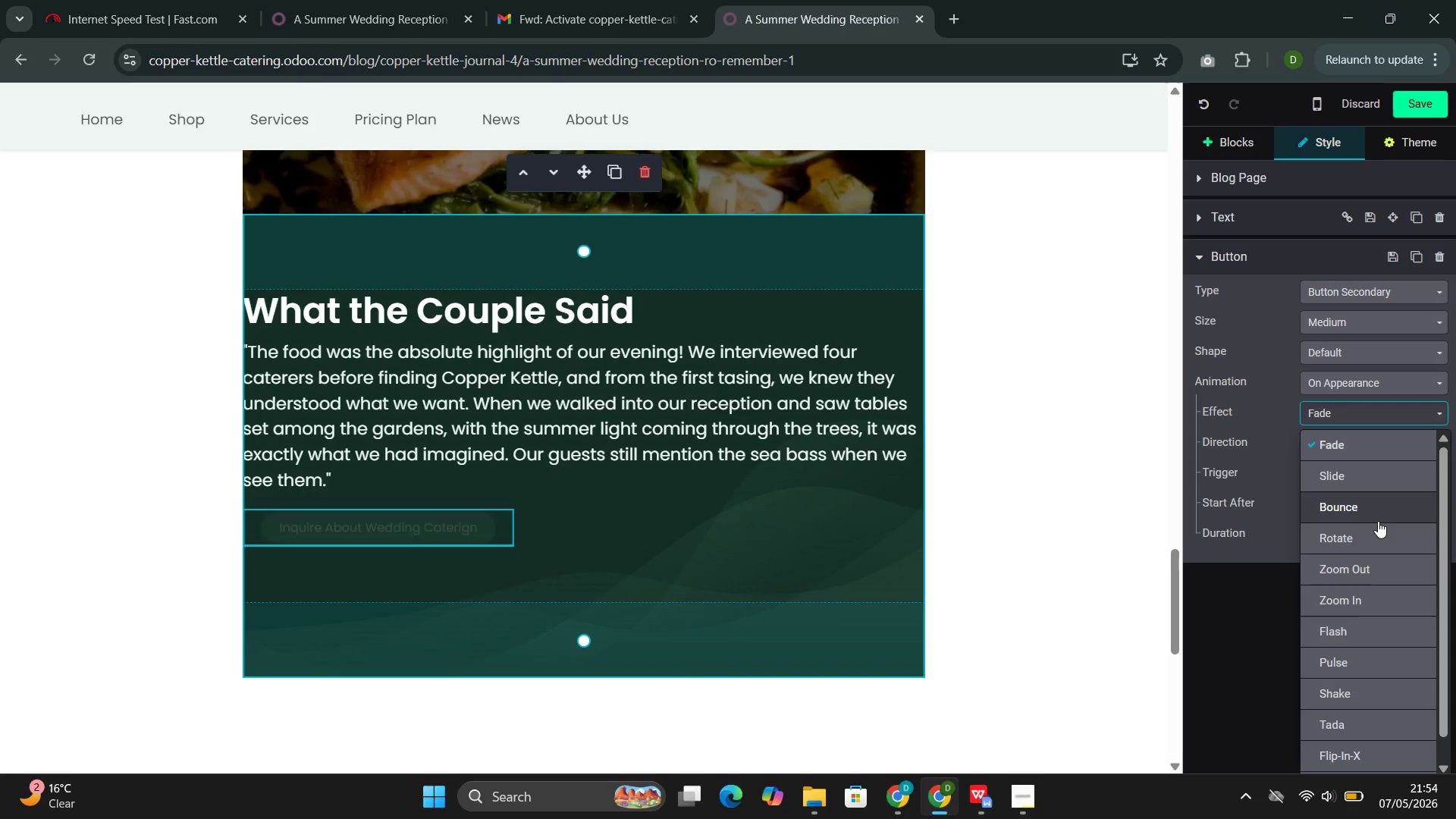 
left_click([1378, 521])
 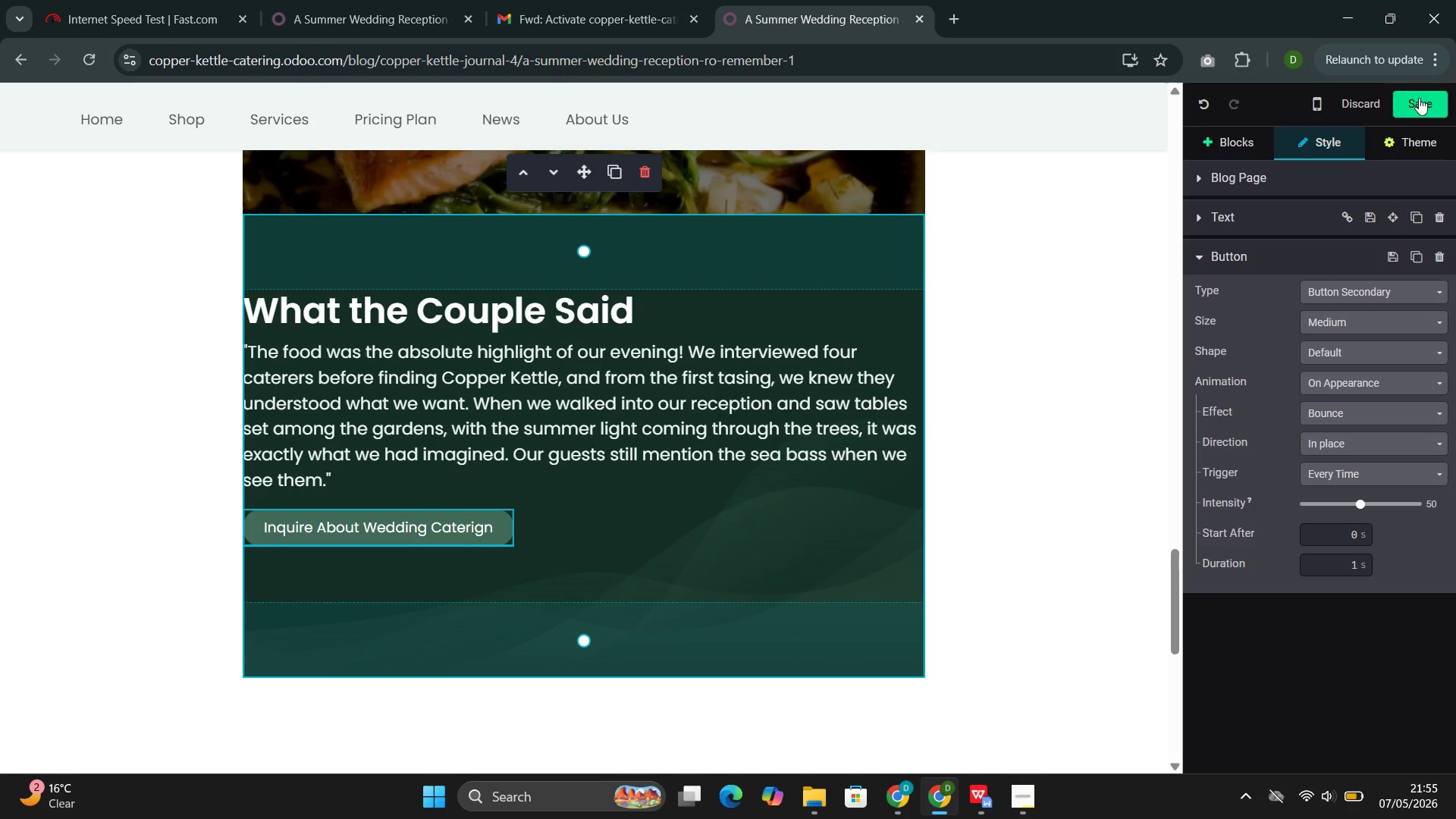 
wait(29.73)
 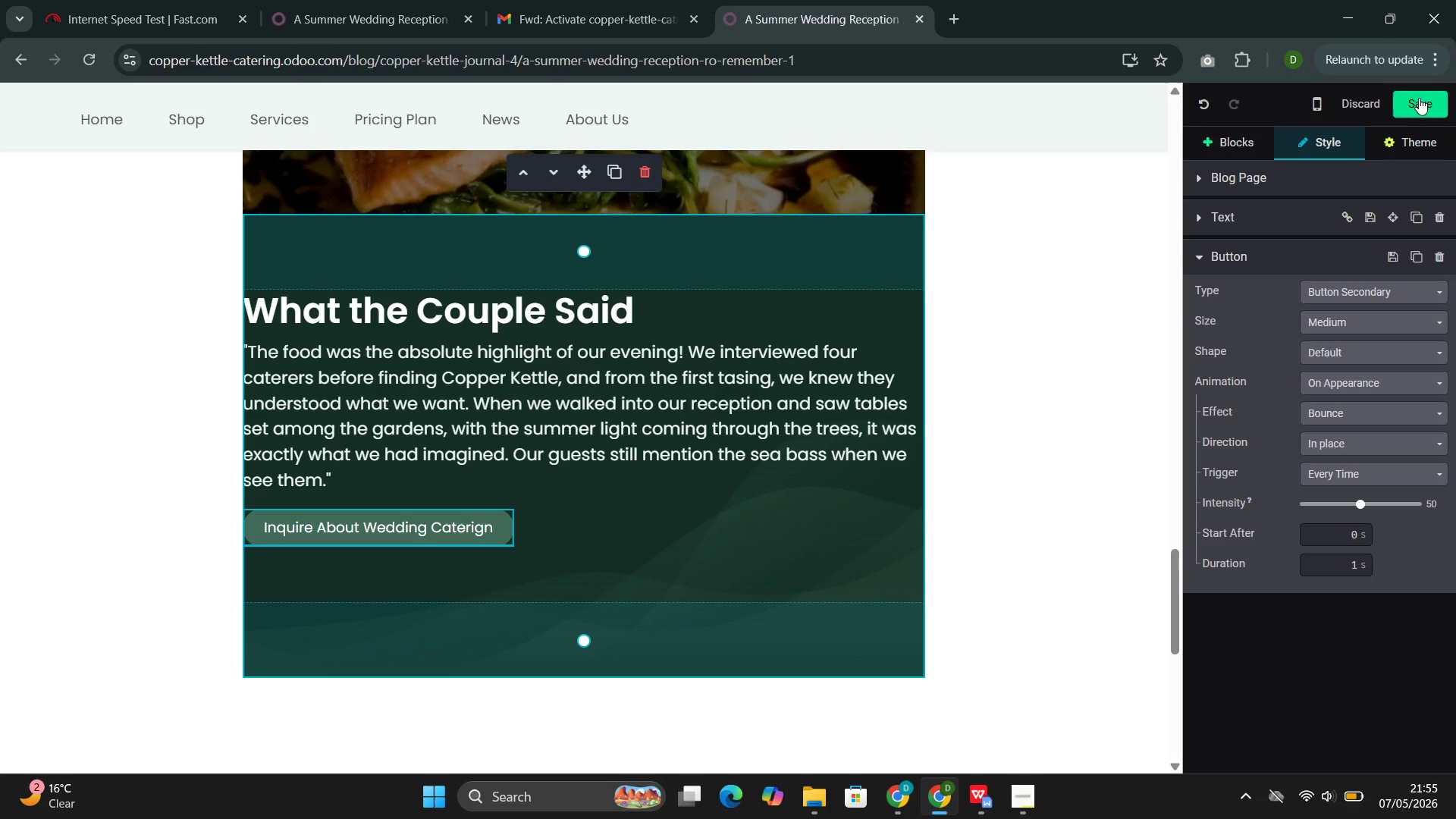 
left_click([1409, 106])
 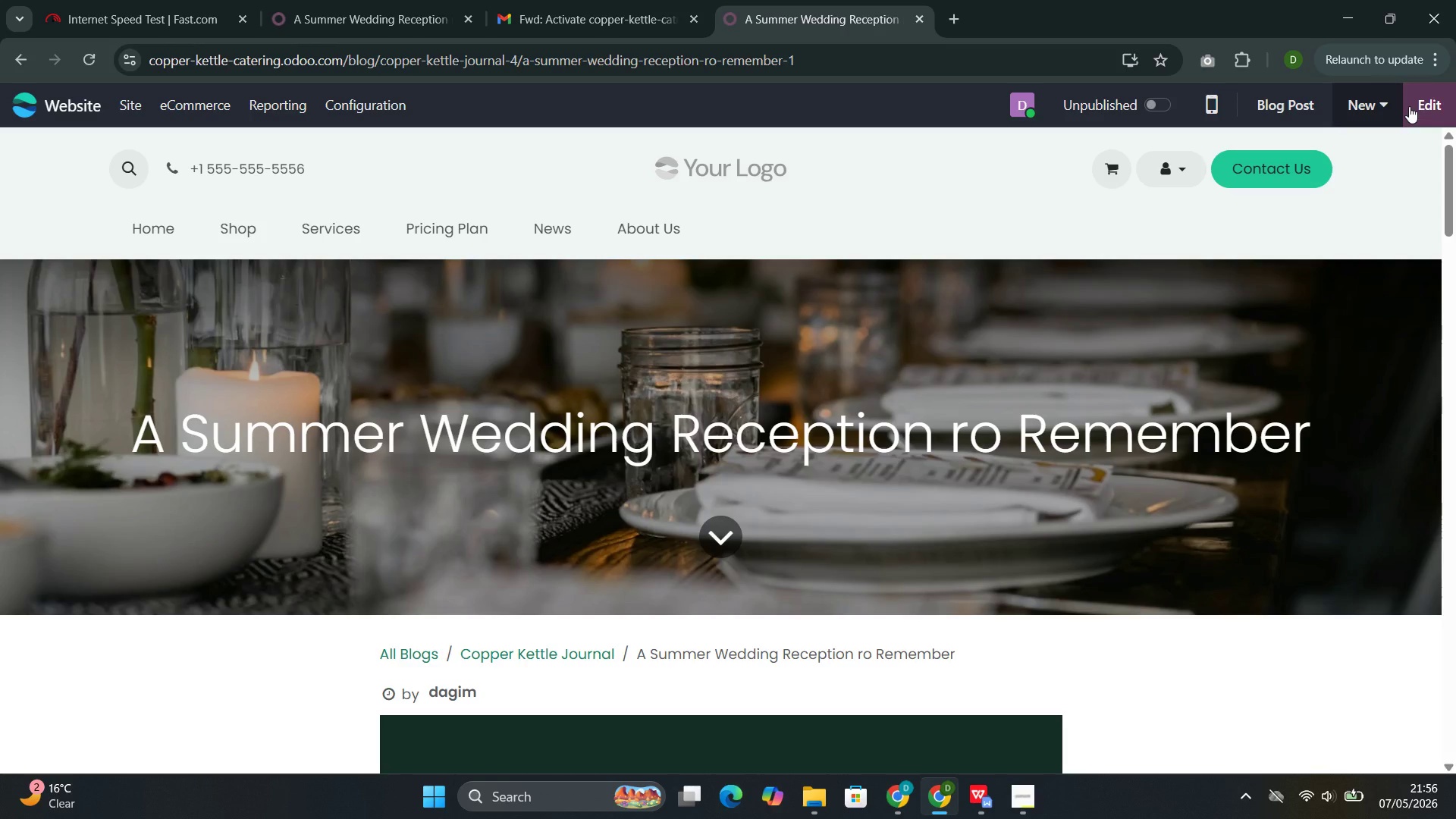 
wait(52.83)
 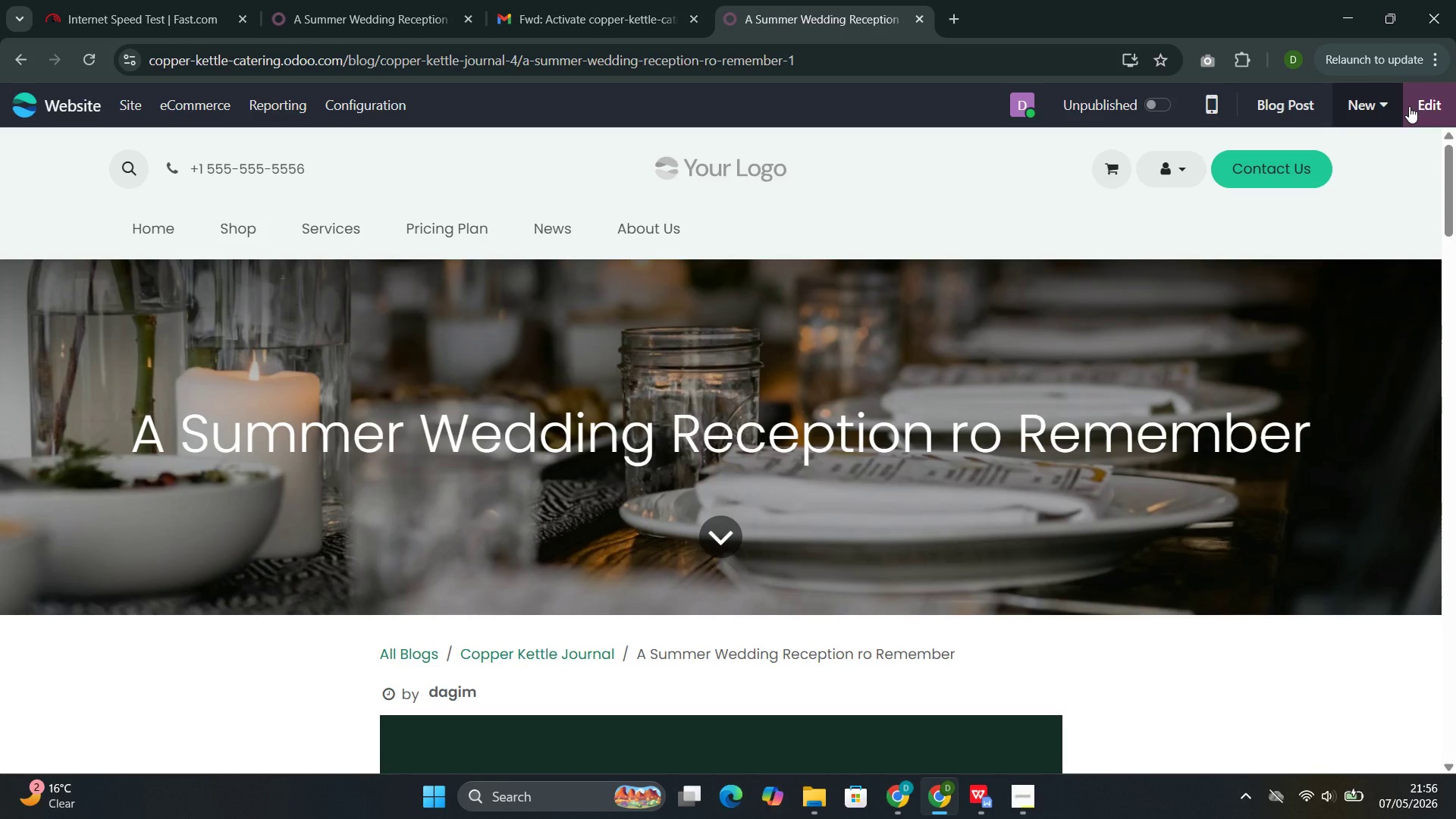 
left_click([132, 111])
 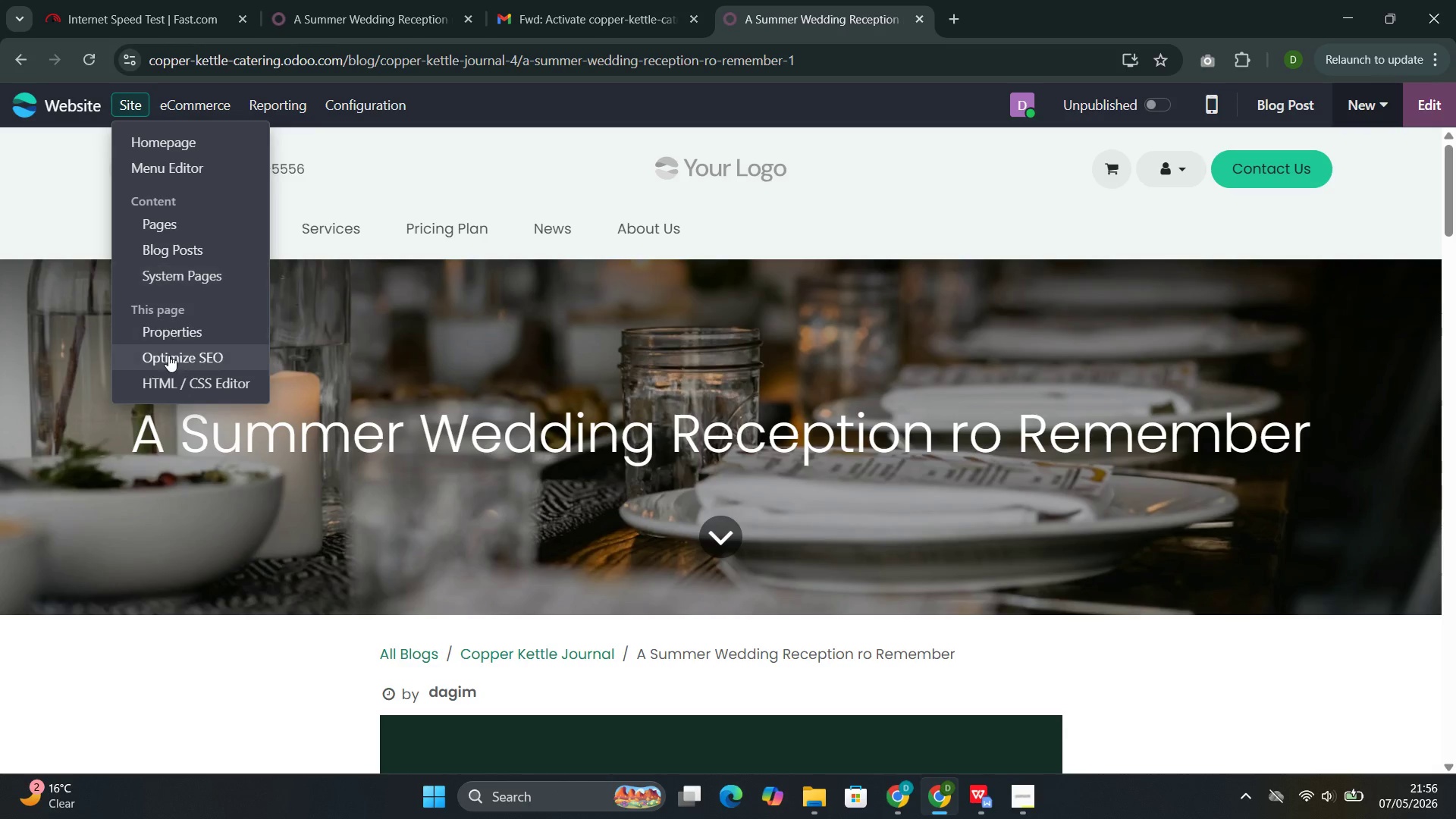 
left_click([169, 356])
 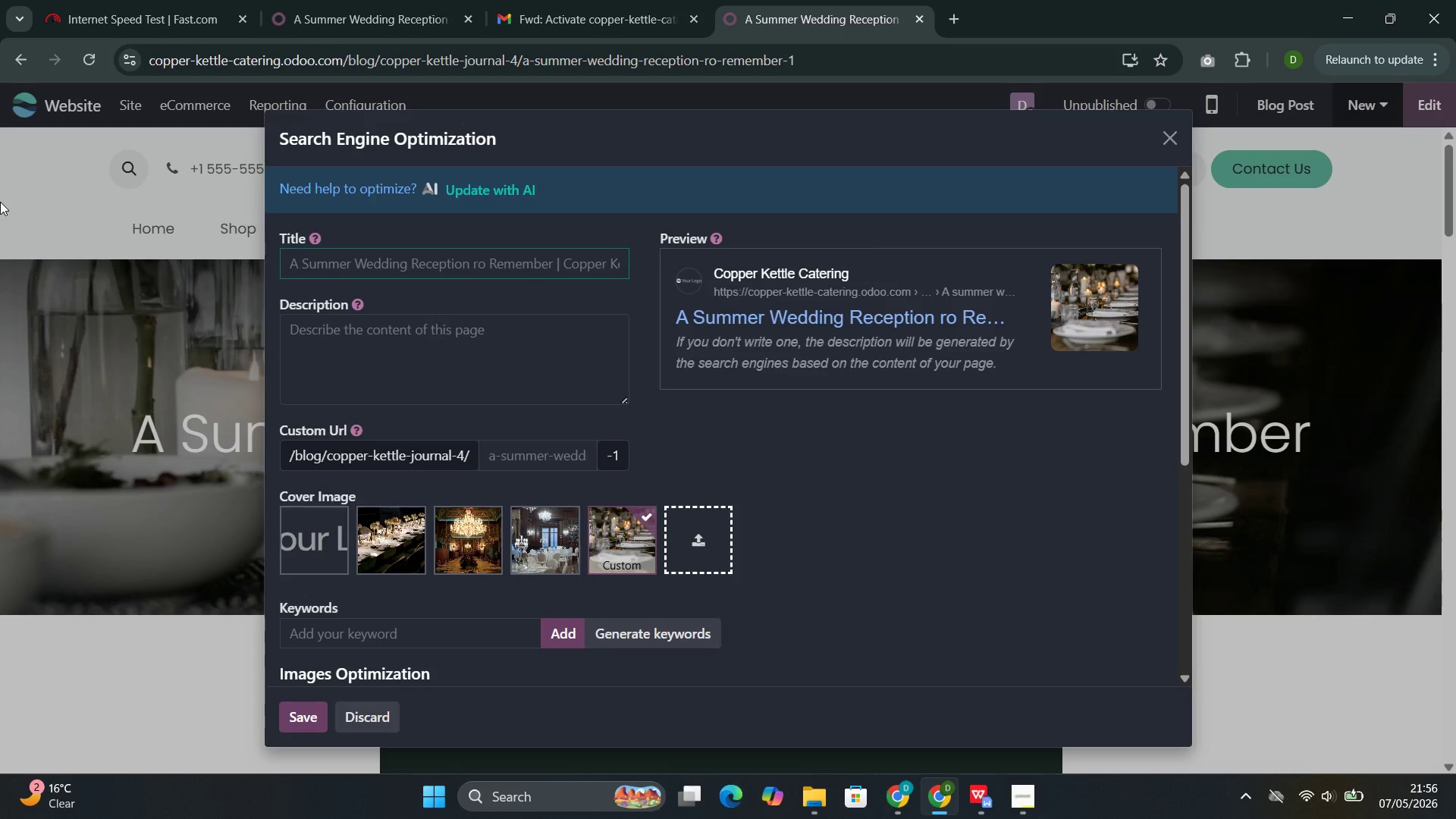 
wait(9.88)
 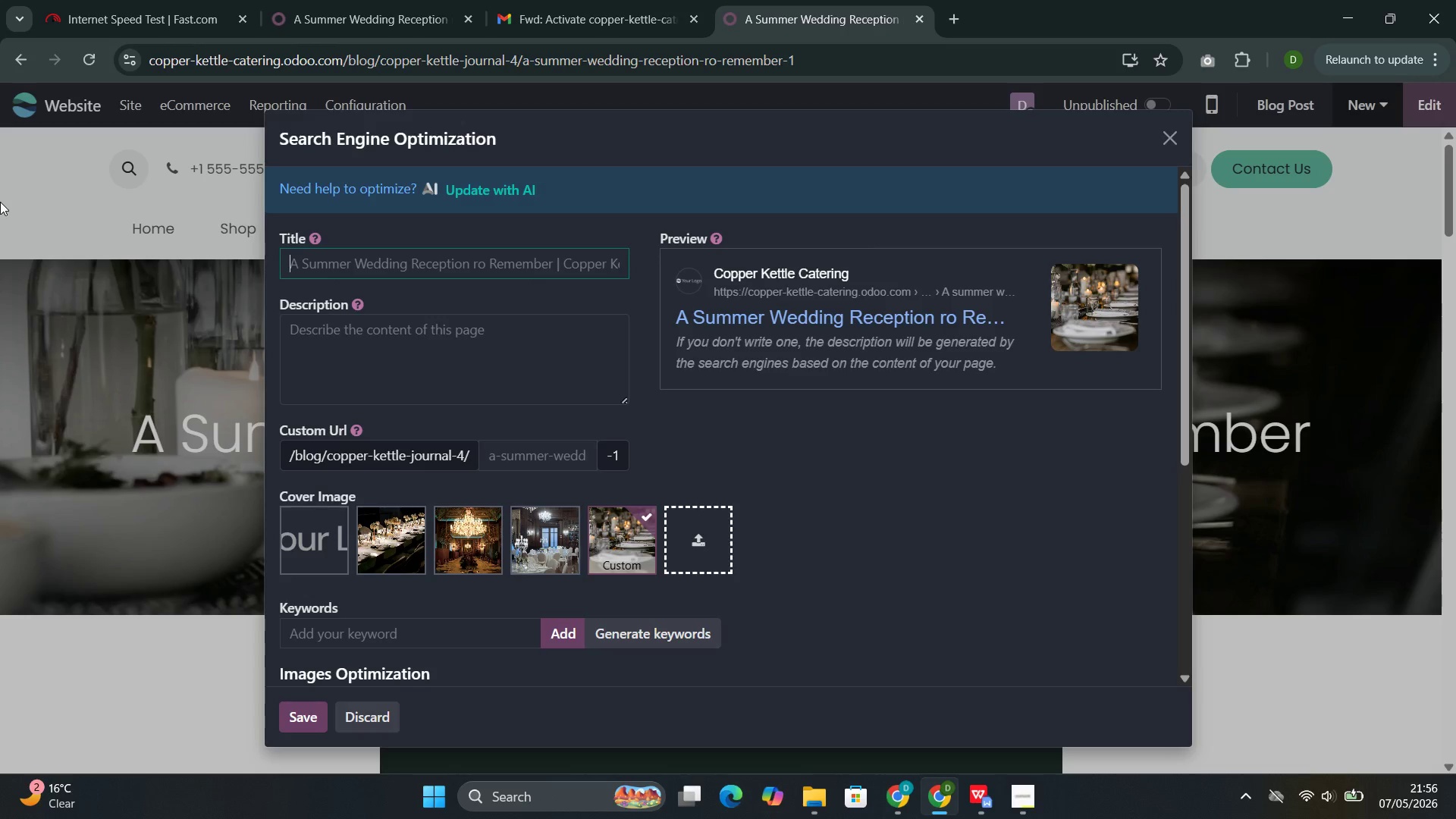 
key(Shift+A)
 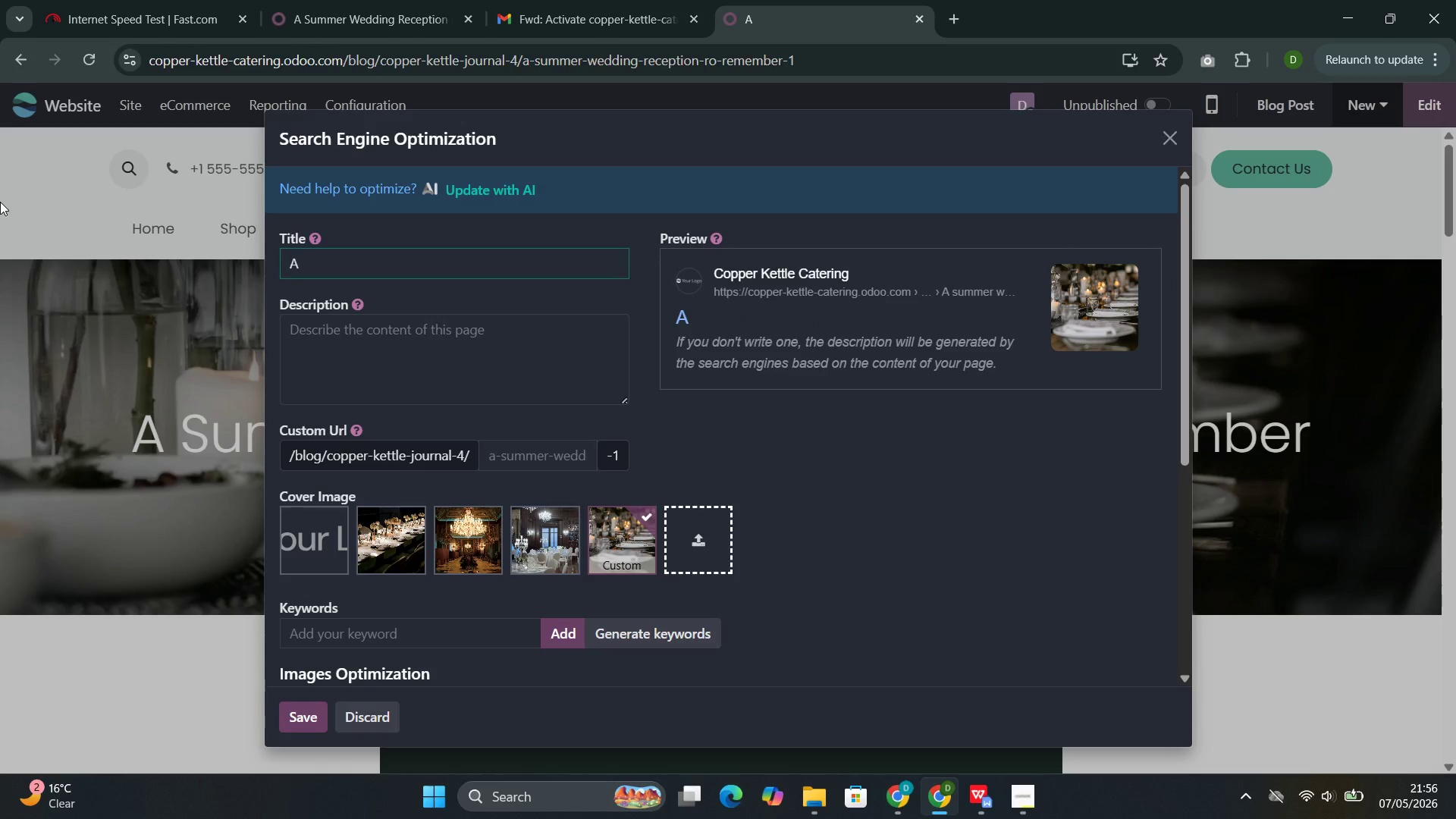 
key(Shift+Space)
 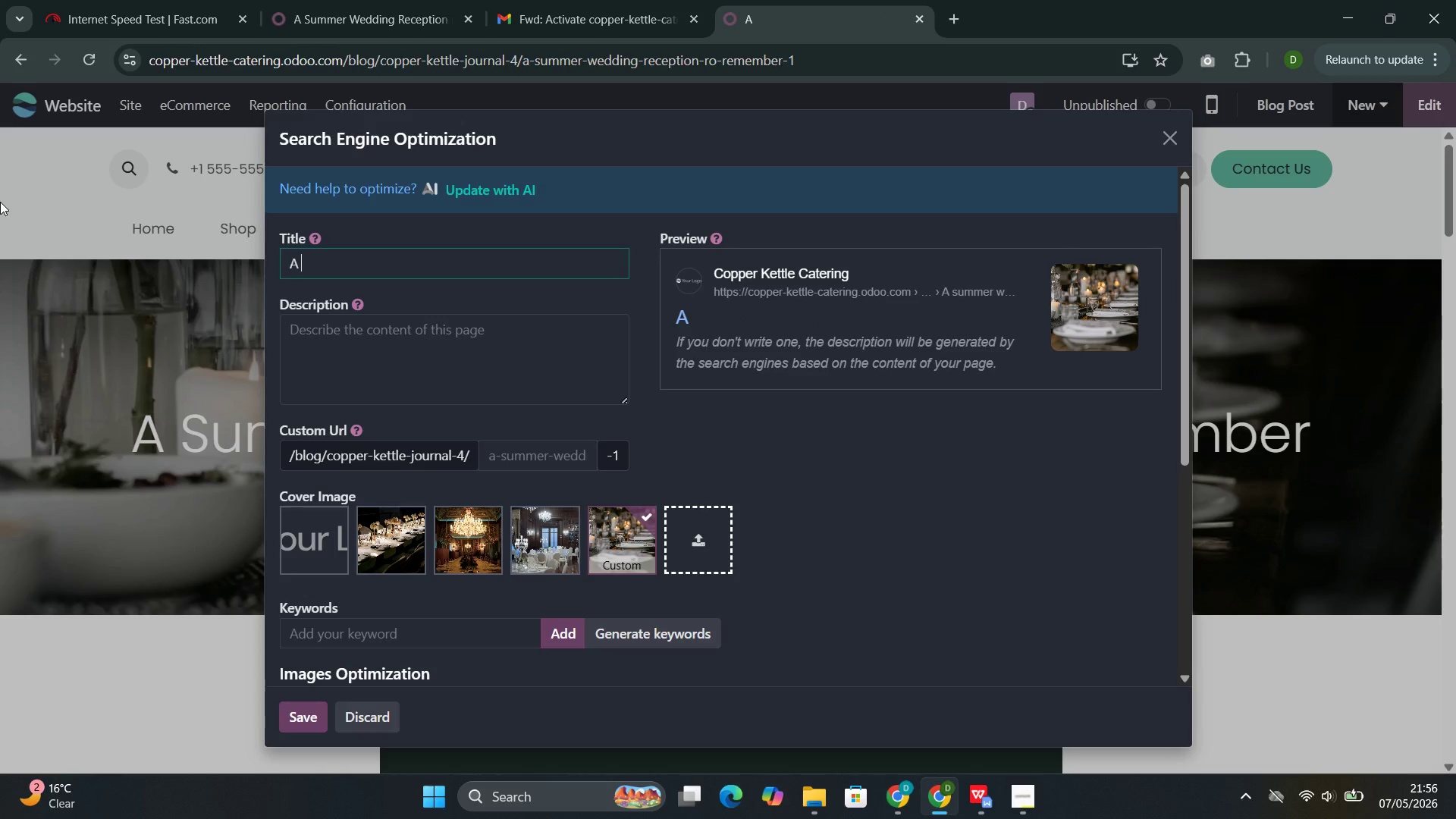 
type(Summ)
 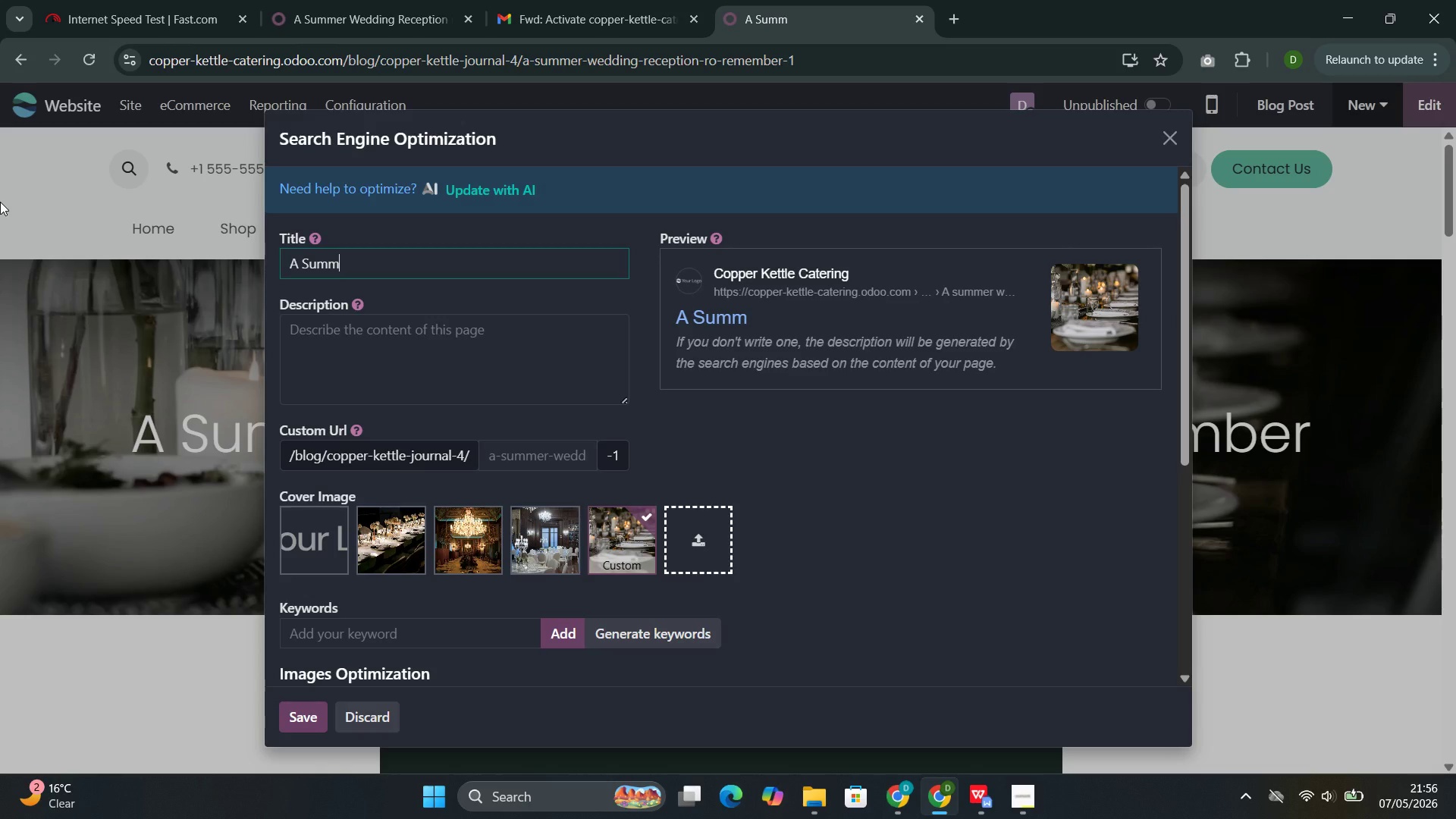 
wait(5.83)
 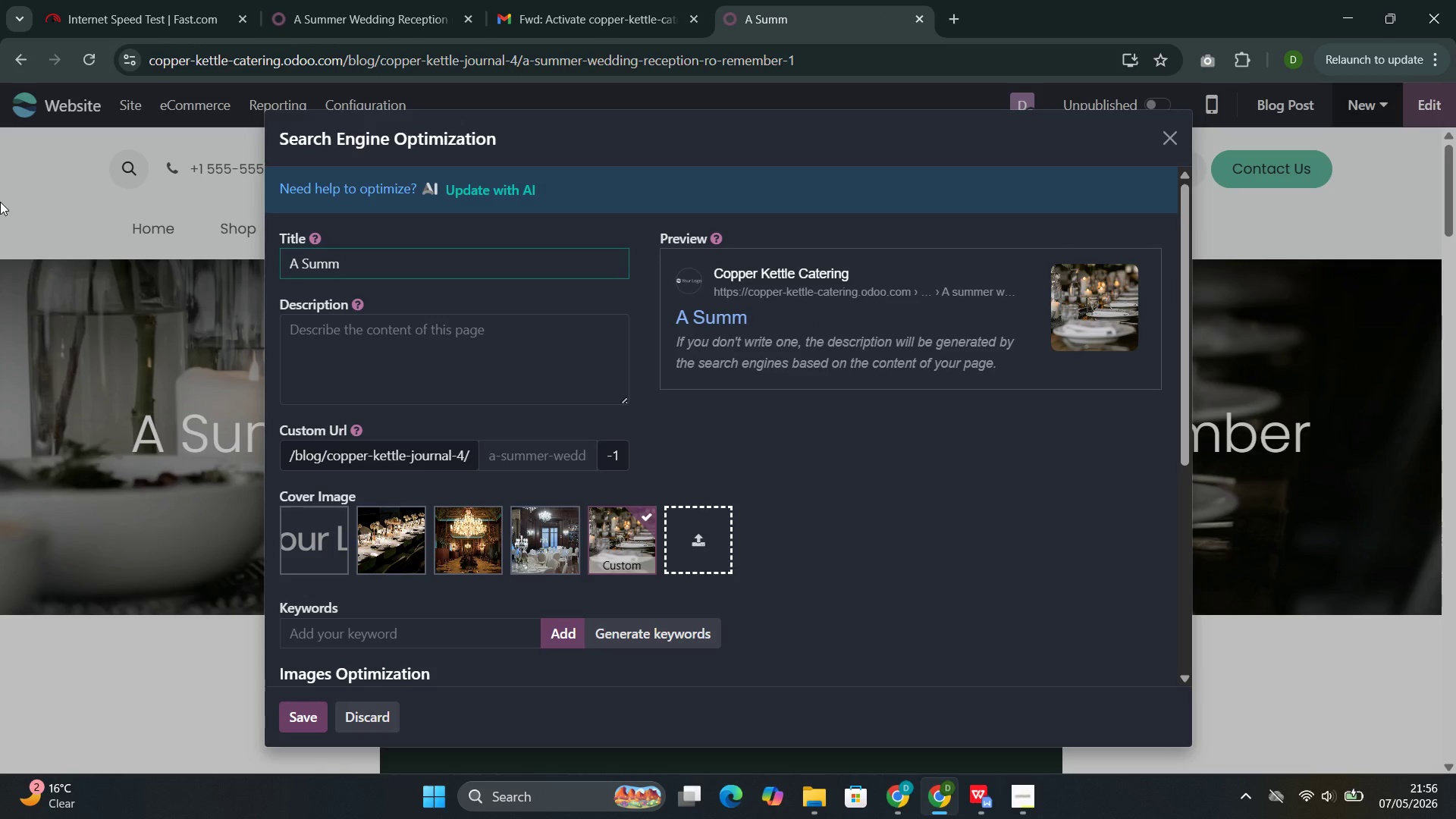 
type(er Wedding REcertion to Remember)
 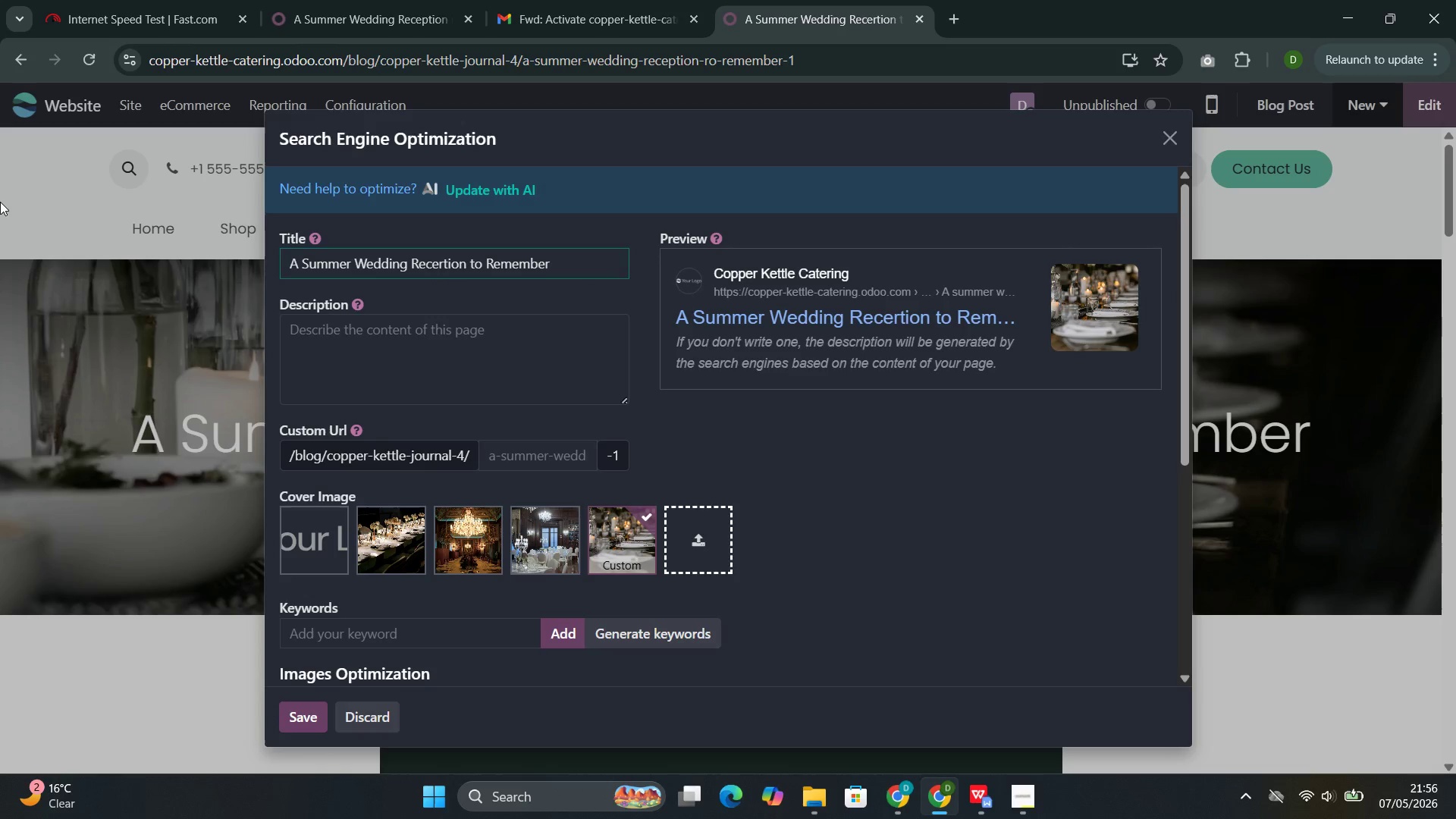 
left_click([315, 331])
 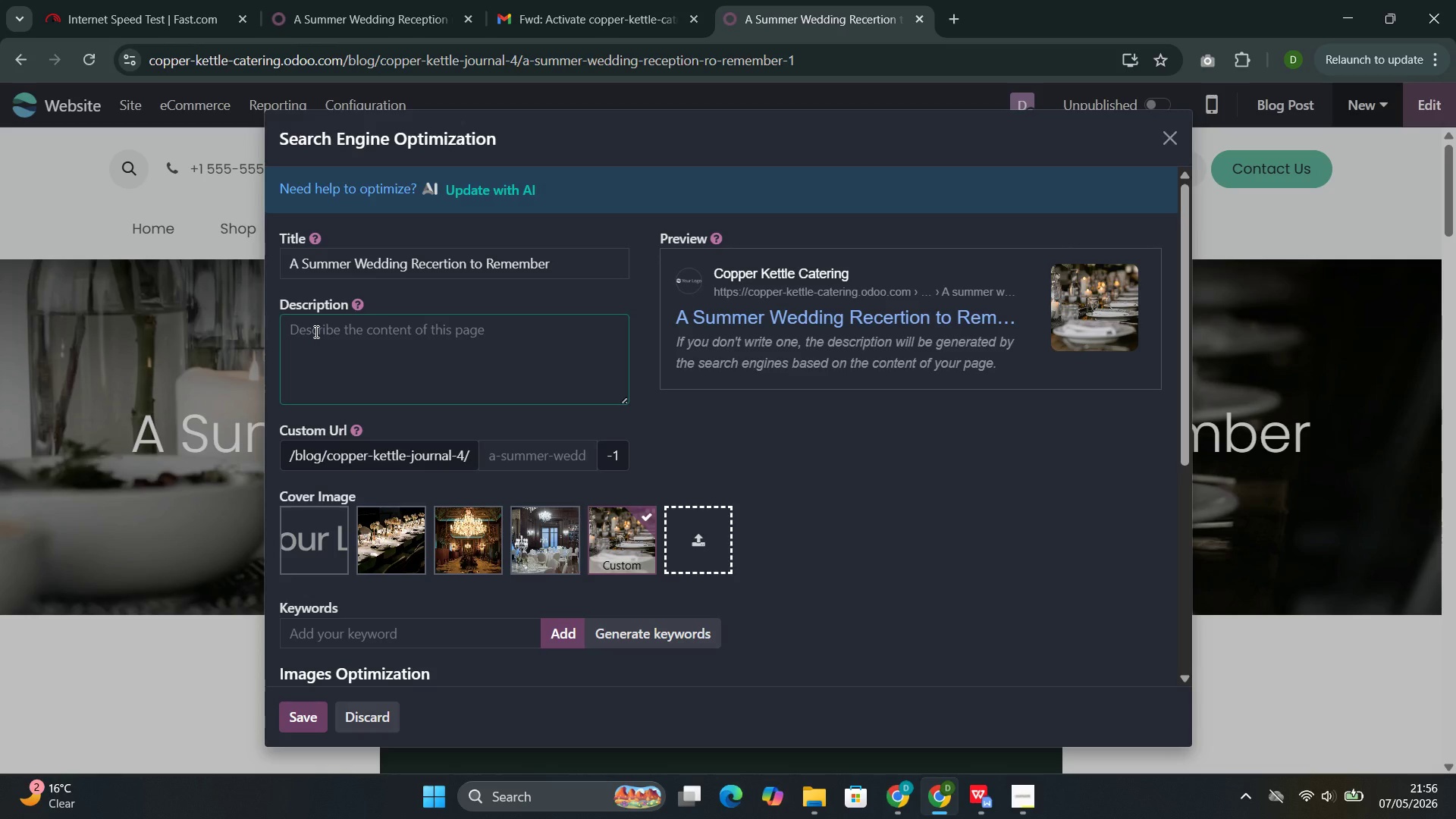 
type(Pan-seared sea)
 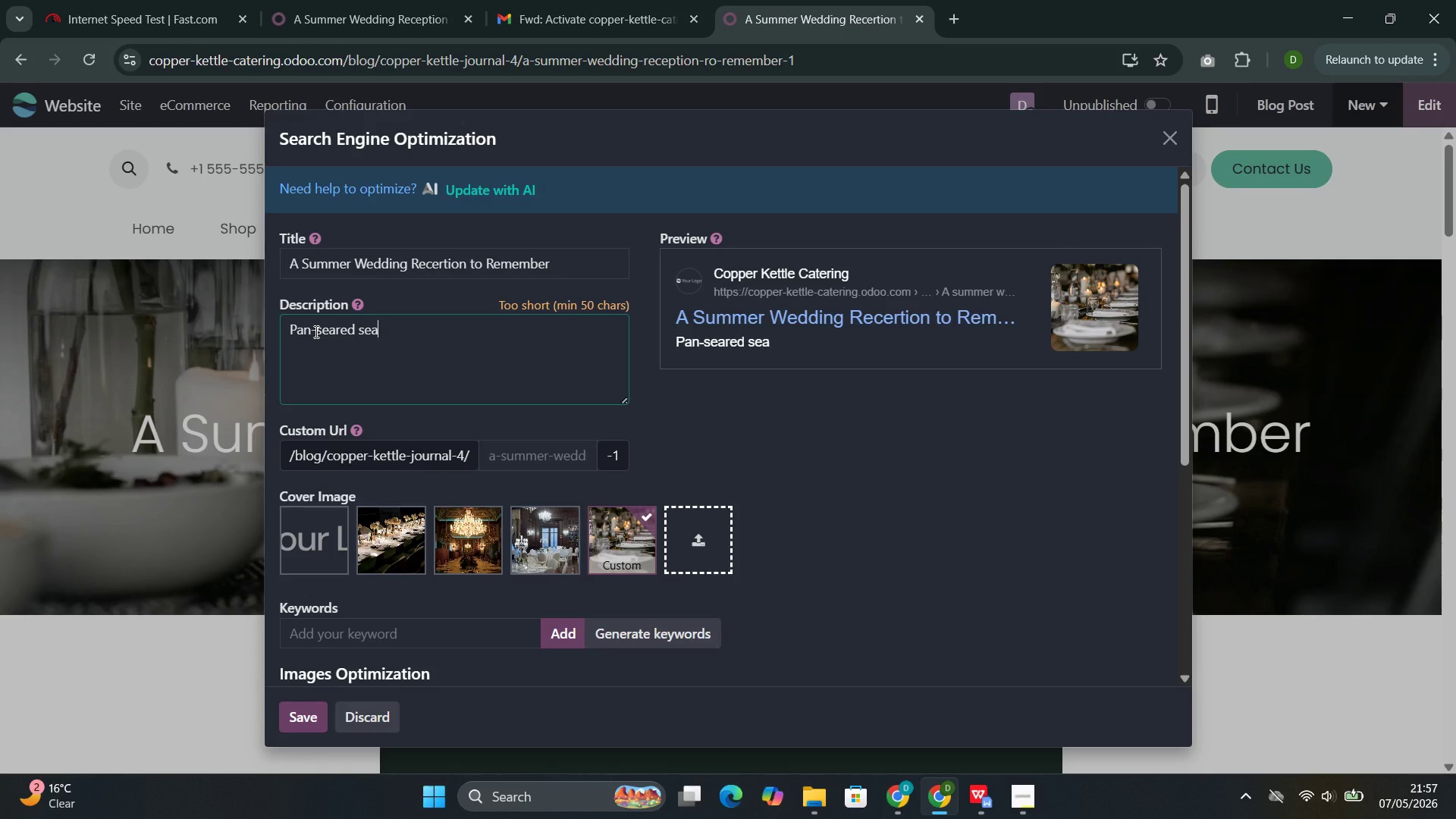 
type( bass with lemon caper emi)
key(Backspace)
type(ulsion and garden-fre)
key(Backspace)
type(esh summer vegetables. Luxury wedding catering fot)
key(Backspace)
 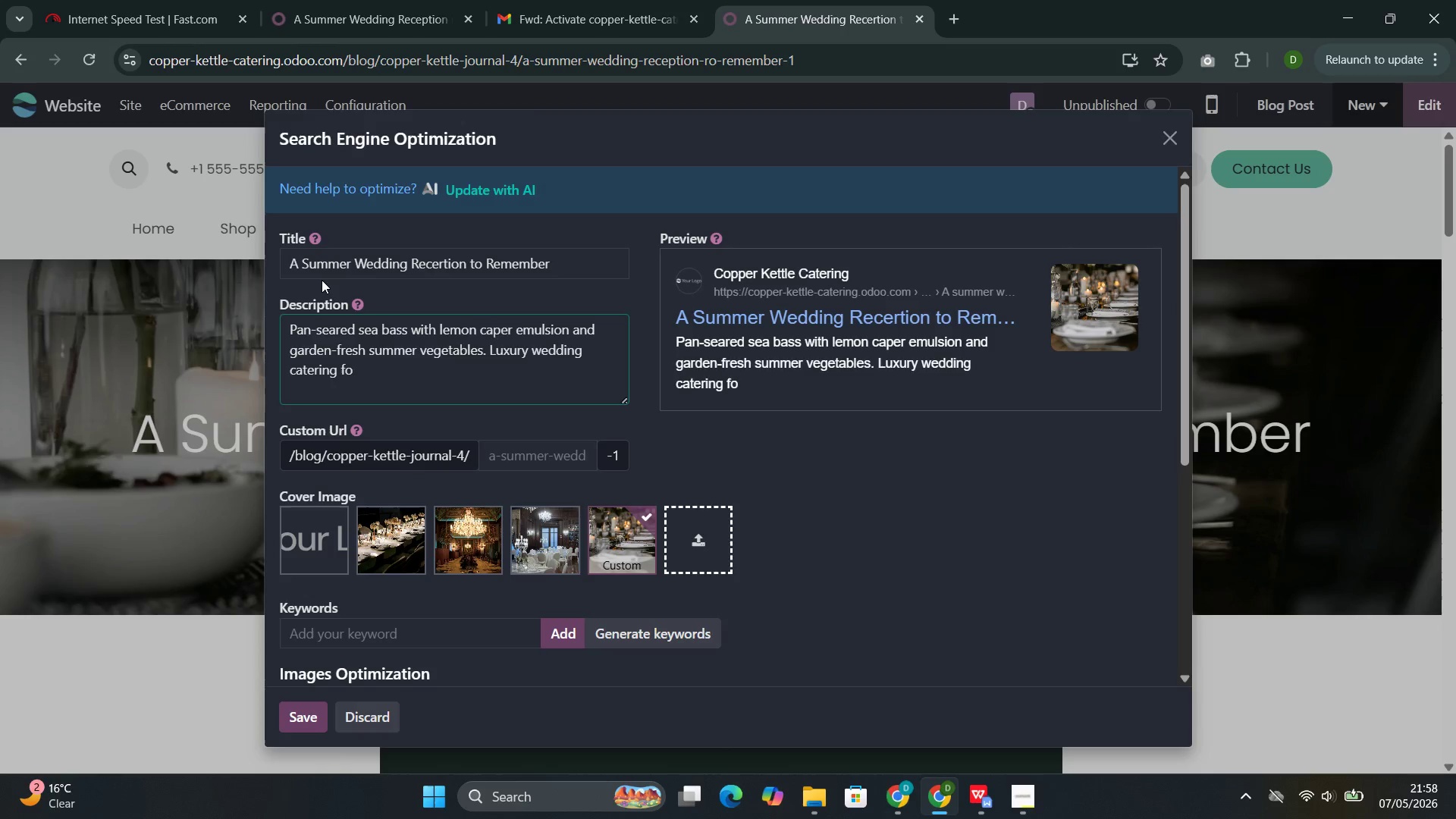 
type(r couples wo want elegance without d)
key(Backspace)
type(formality.)
 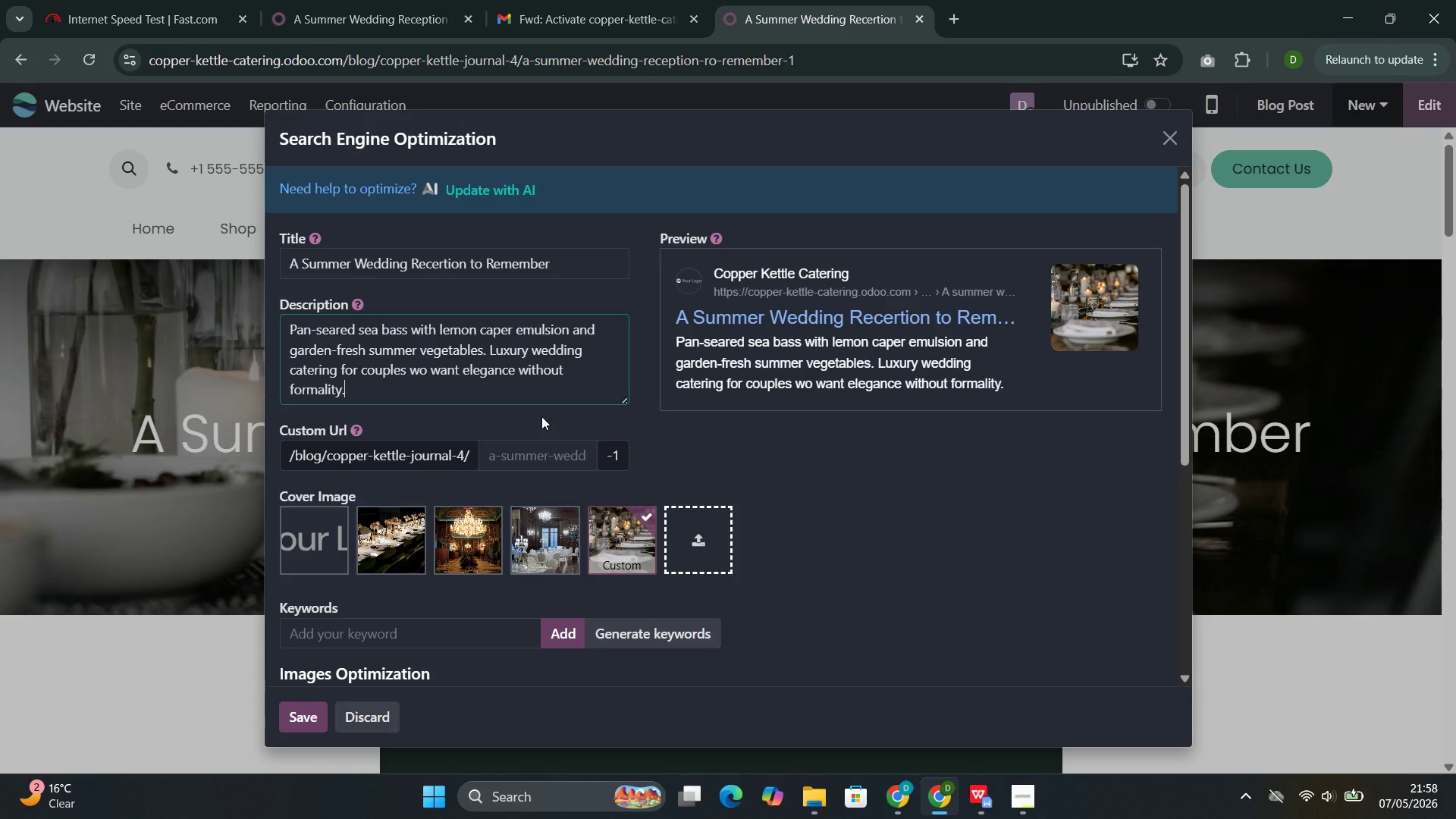 
wait(7.39)
 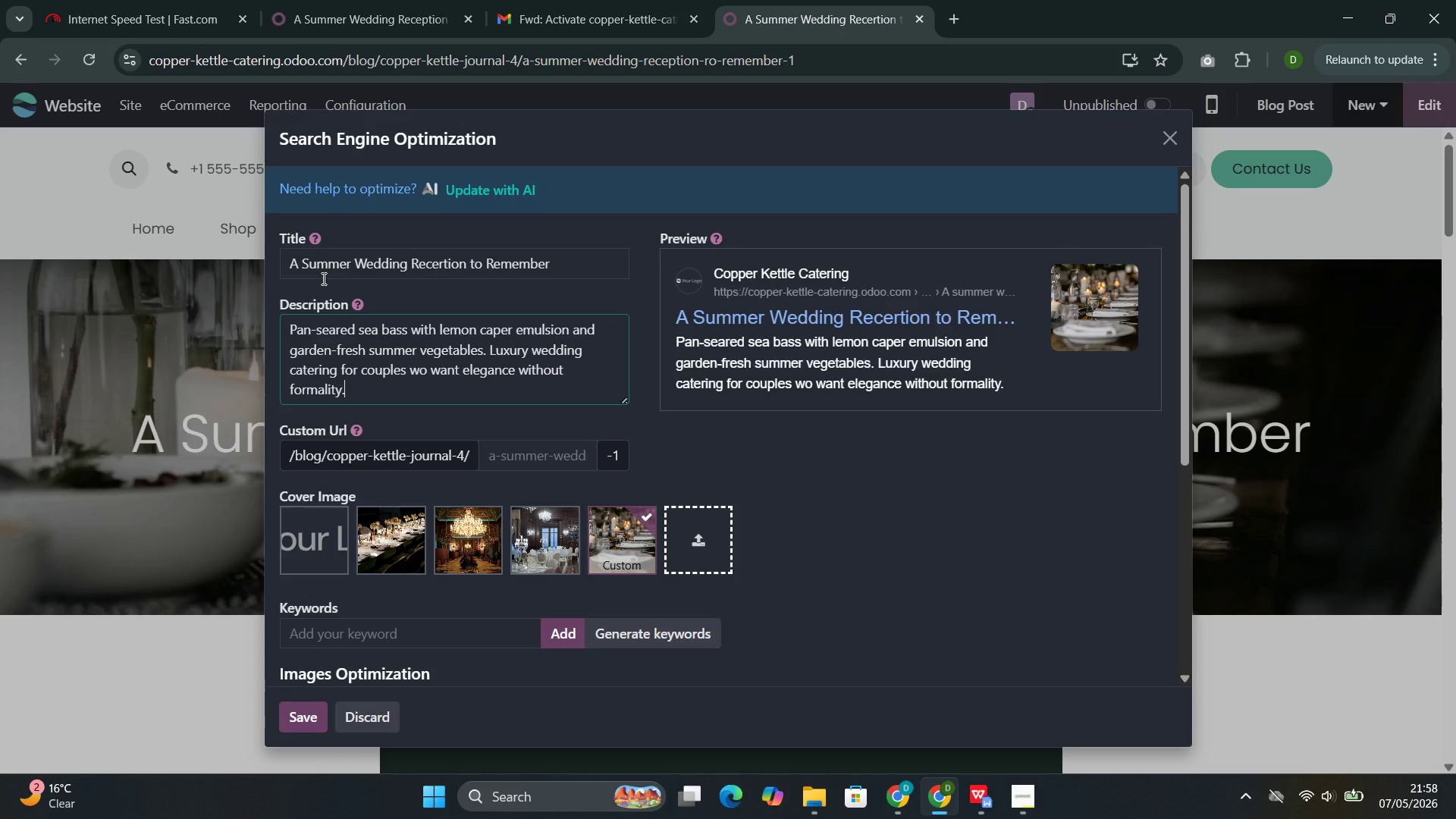 
left_click([642, 639])
 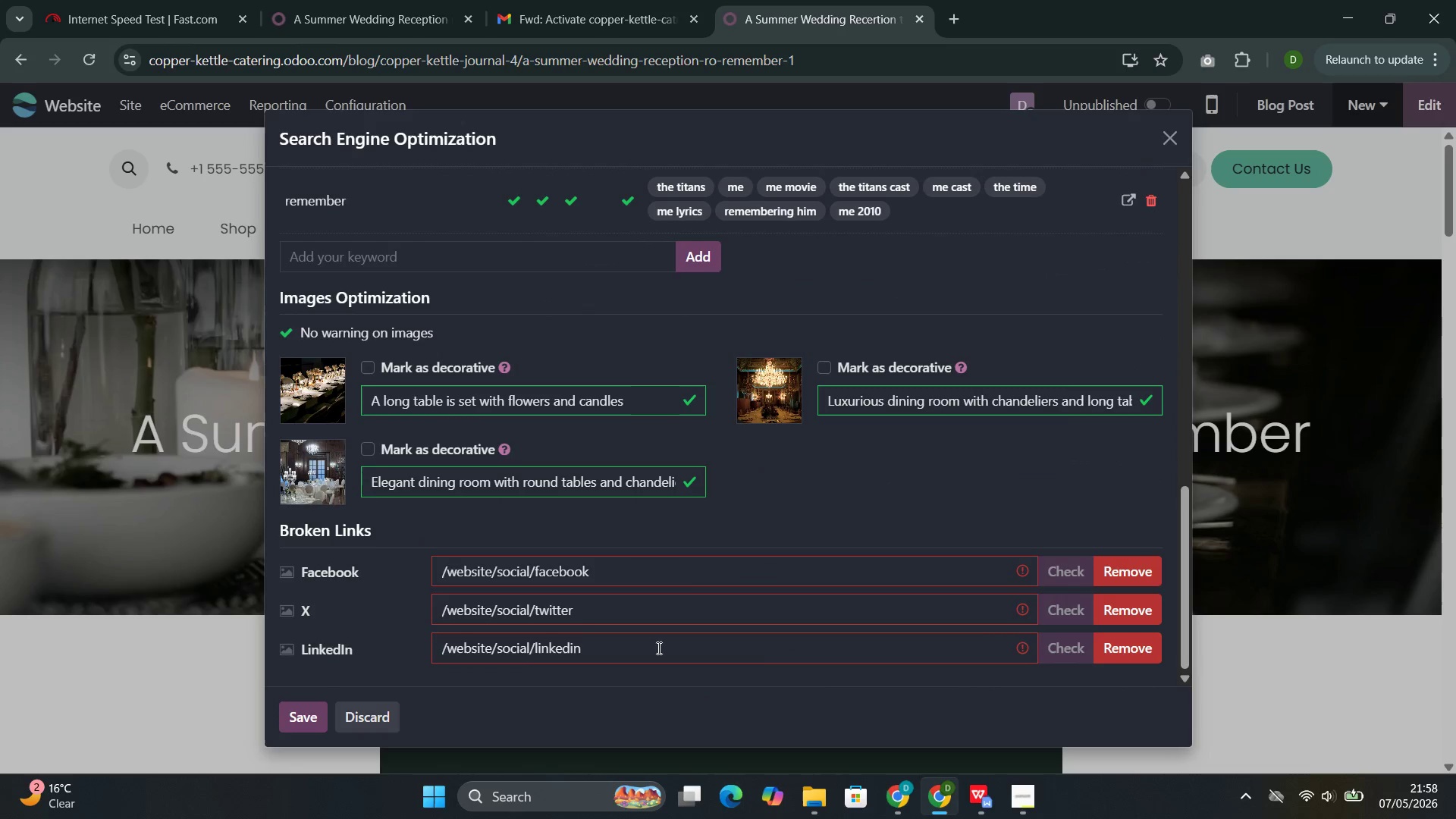 
left_click([309, 706])
 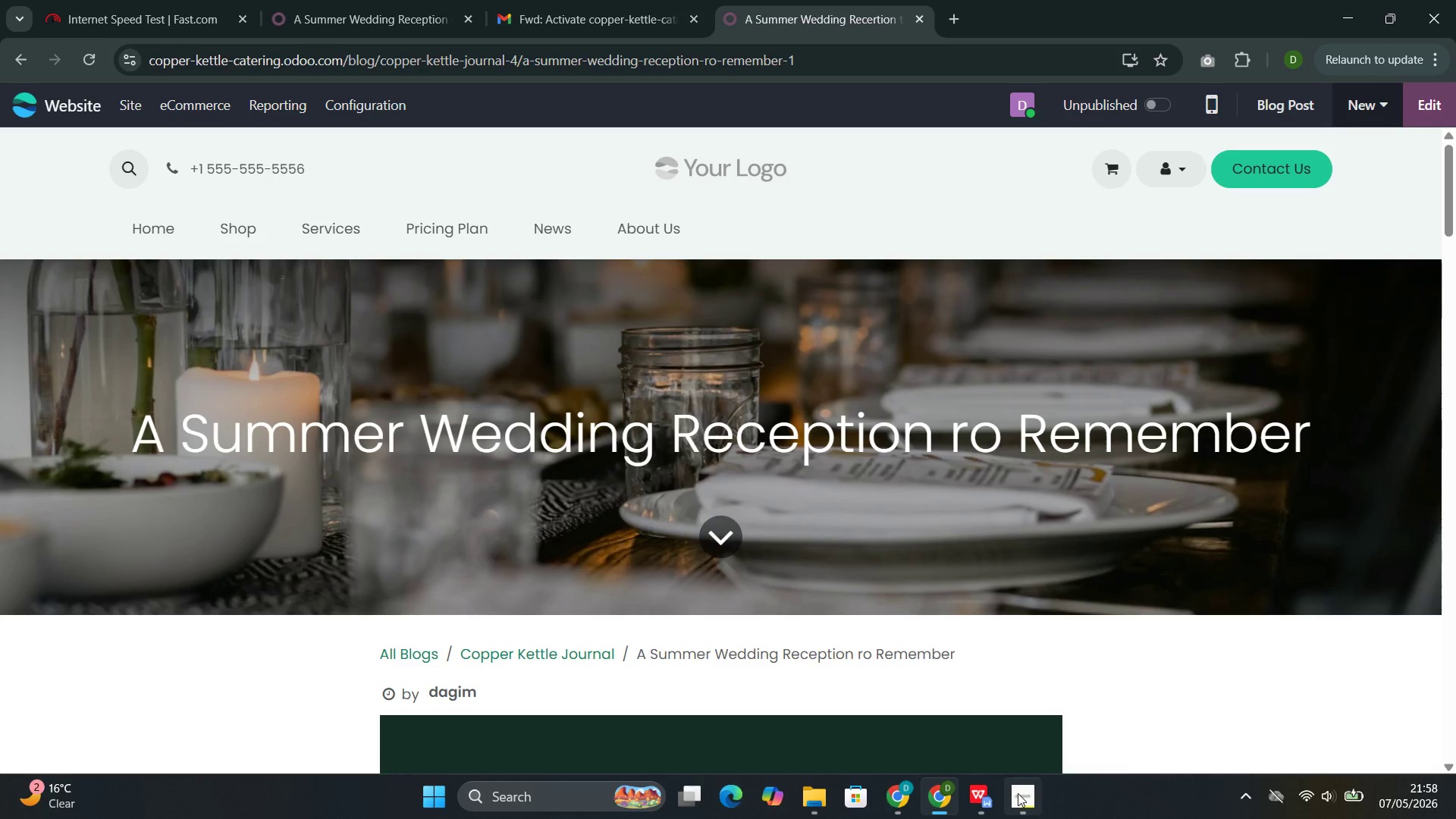 
left_click([981, 723])
 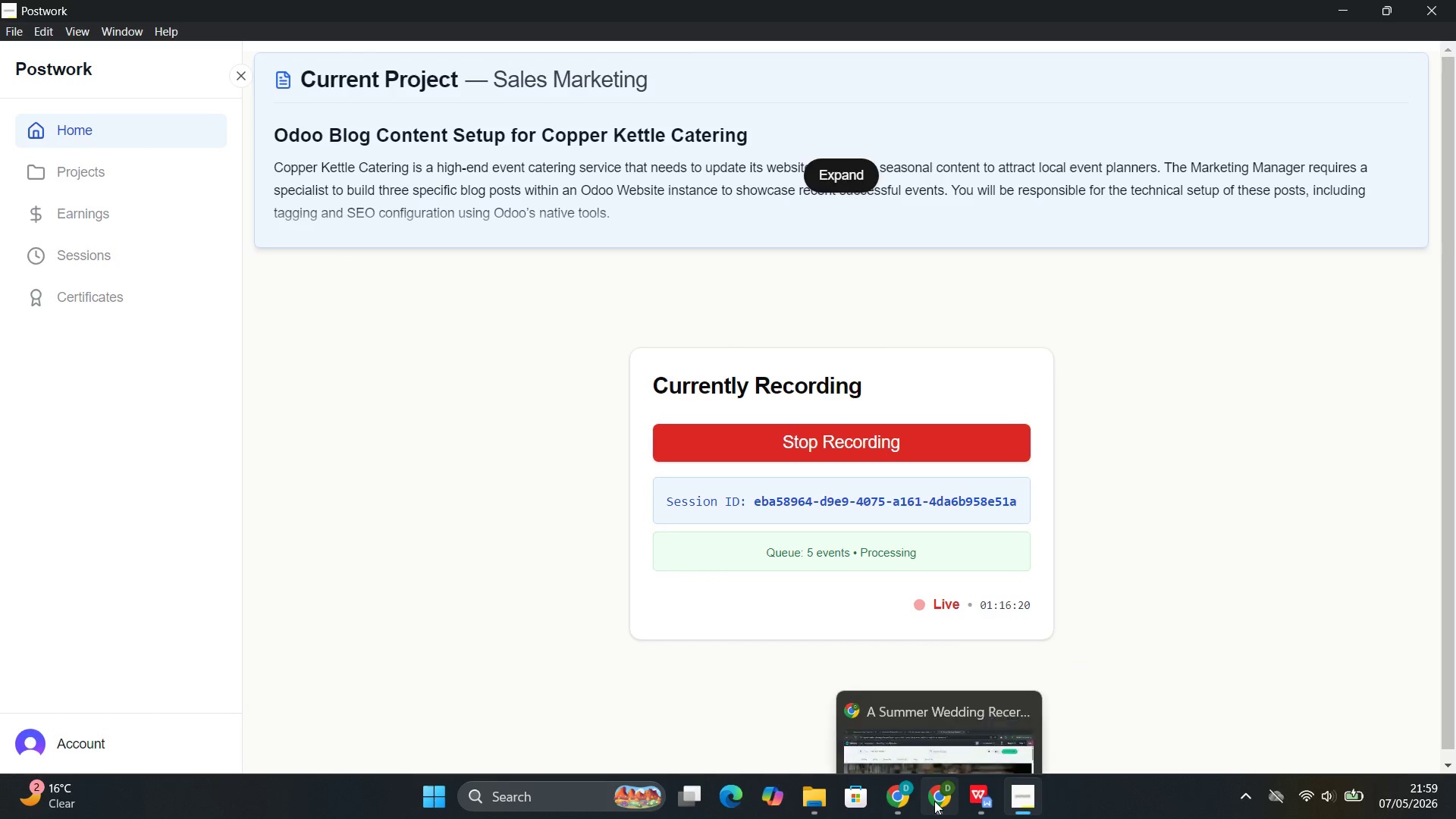 
left_click([912, 709])
 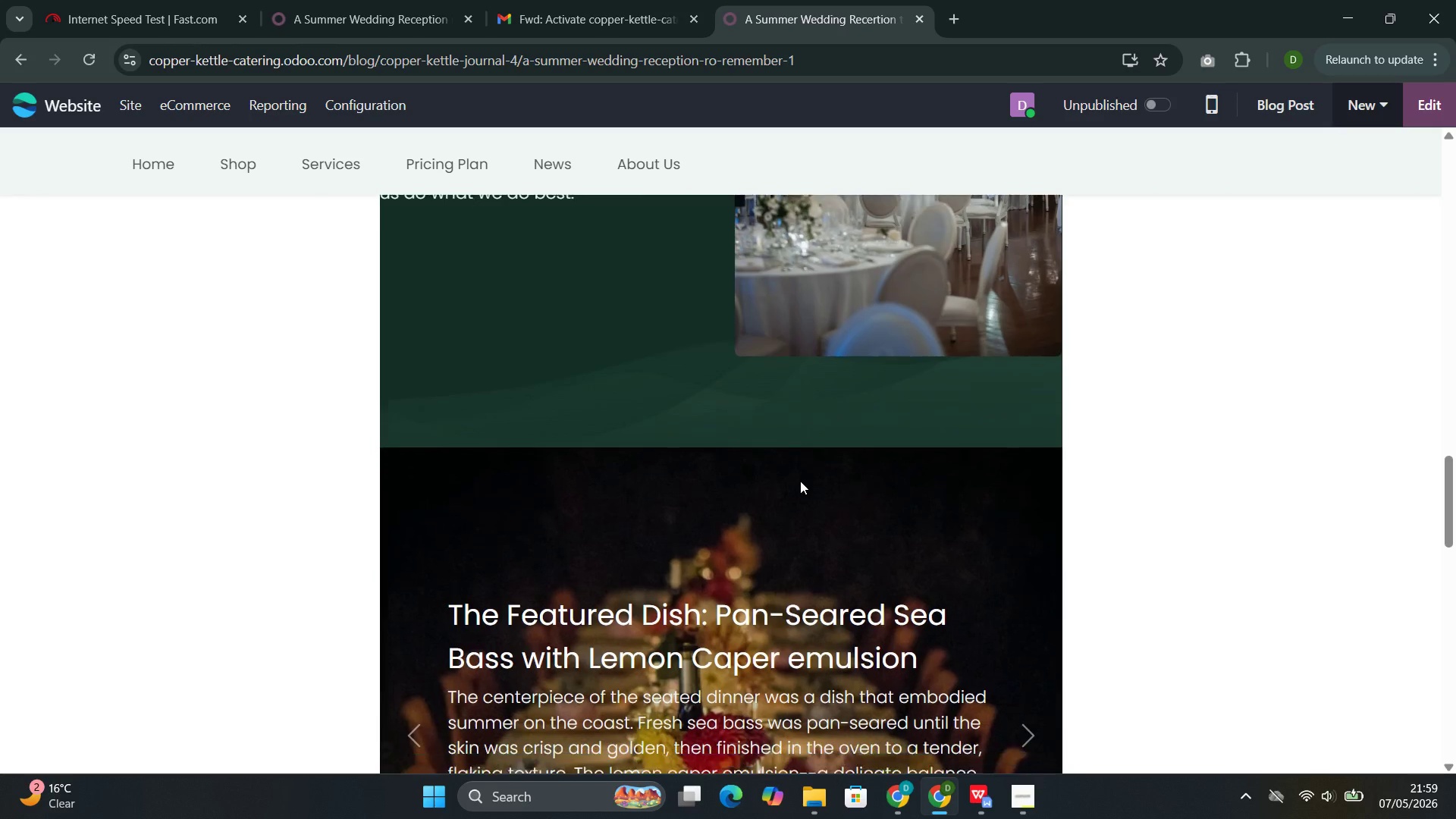 
wait(7.27)
 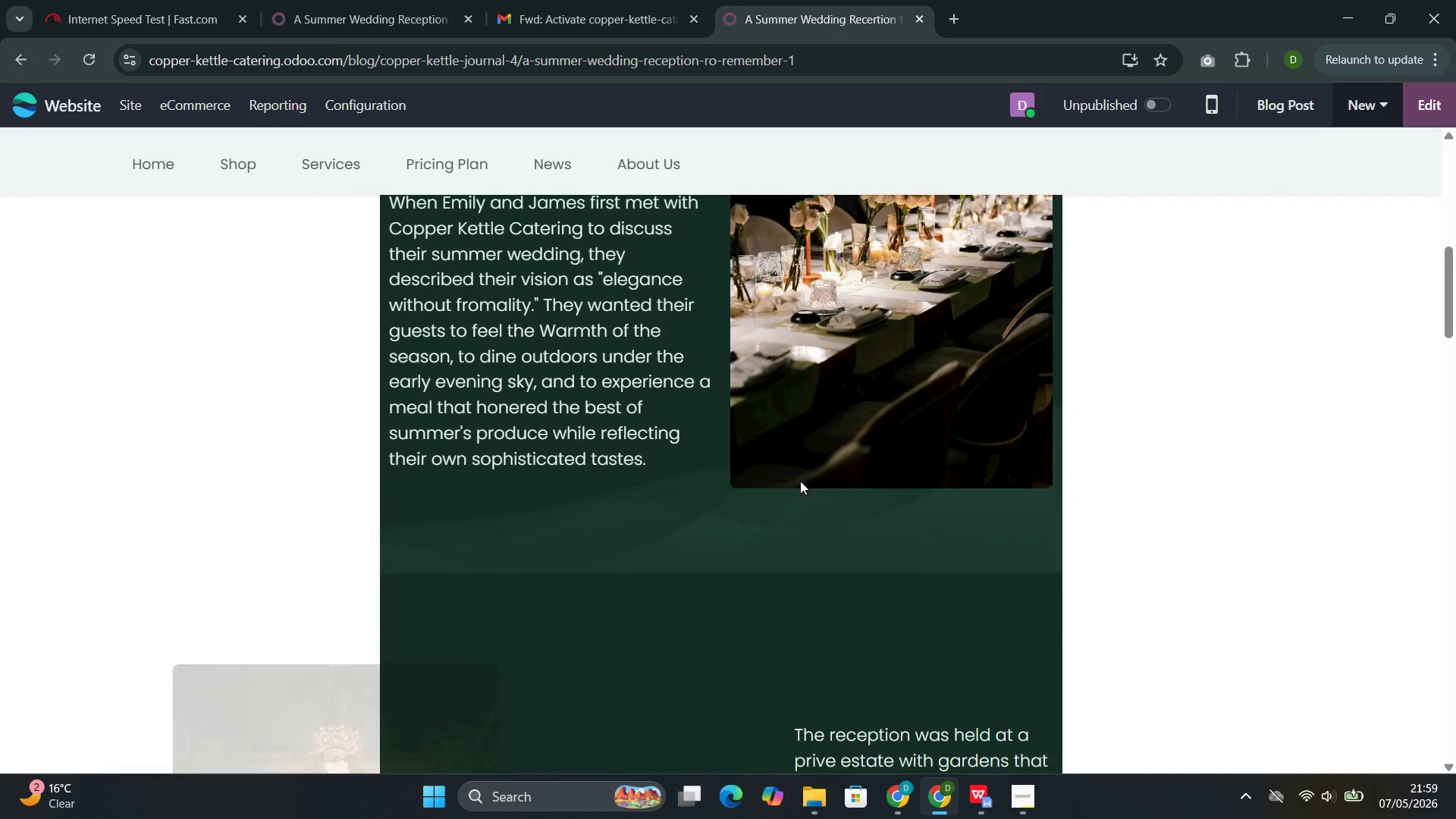 
left_click([1039, 384])
 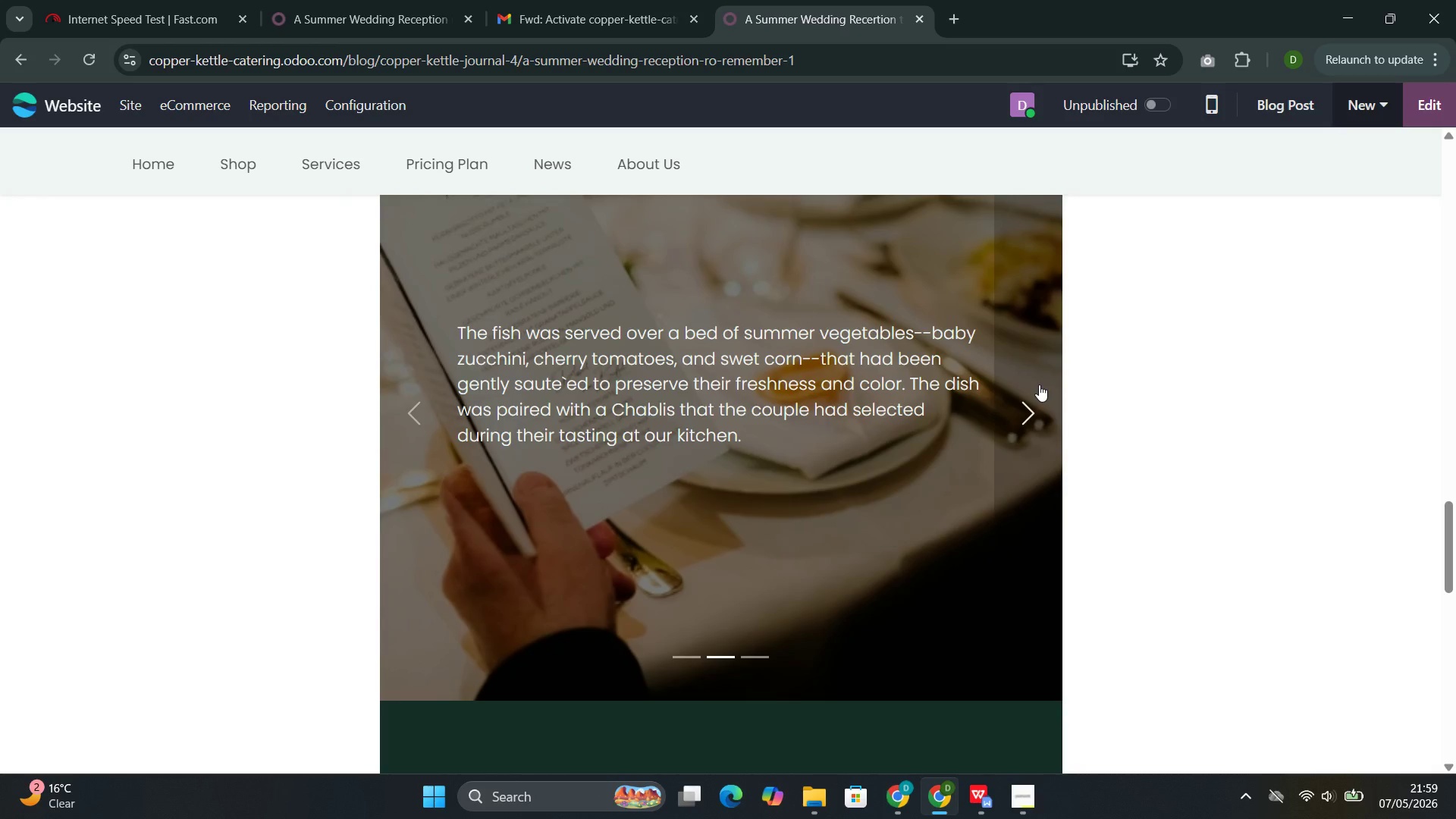 
left_click([1039, 384])
 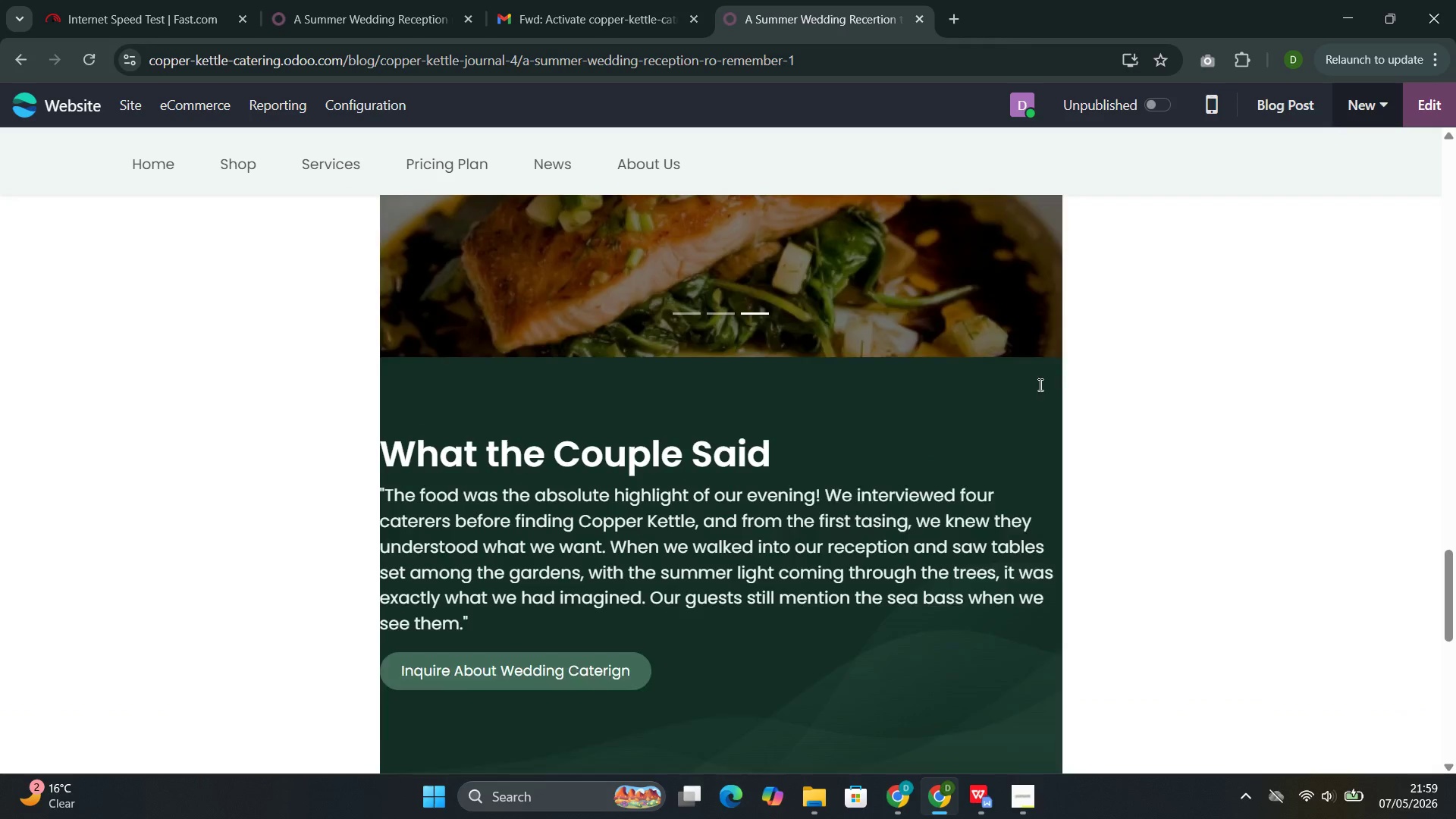 
left_click([1109, 108])
 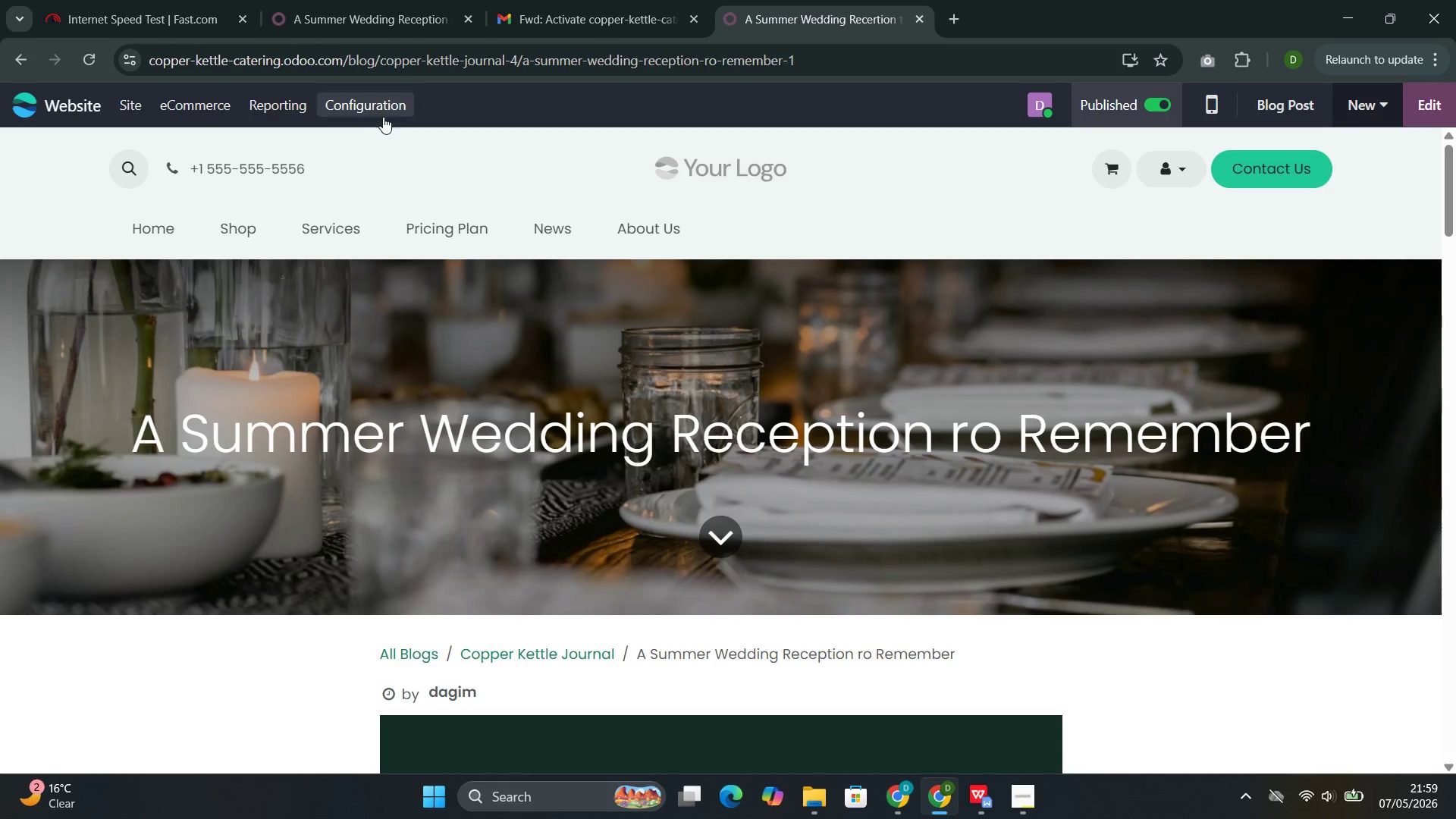 
wait(6.81)
 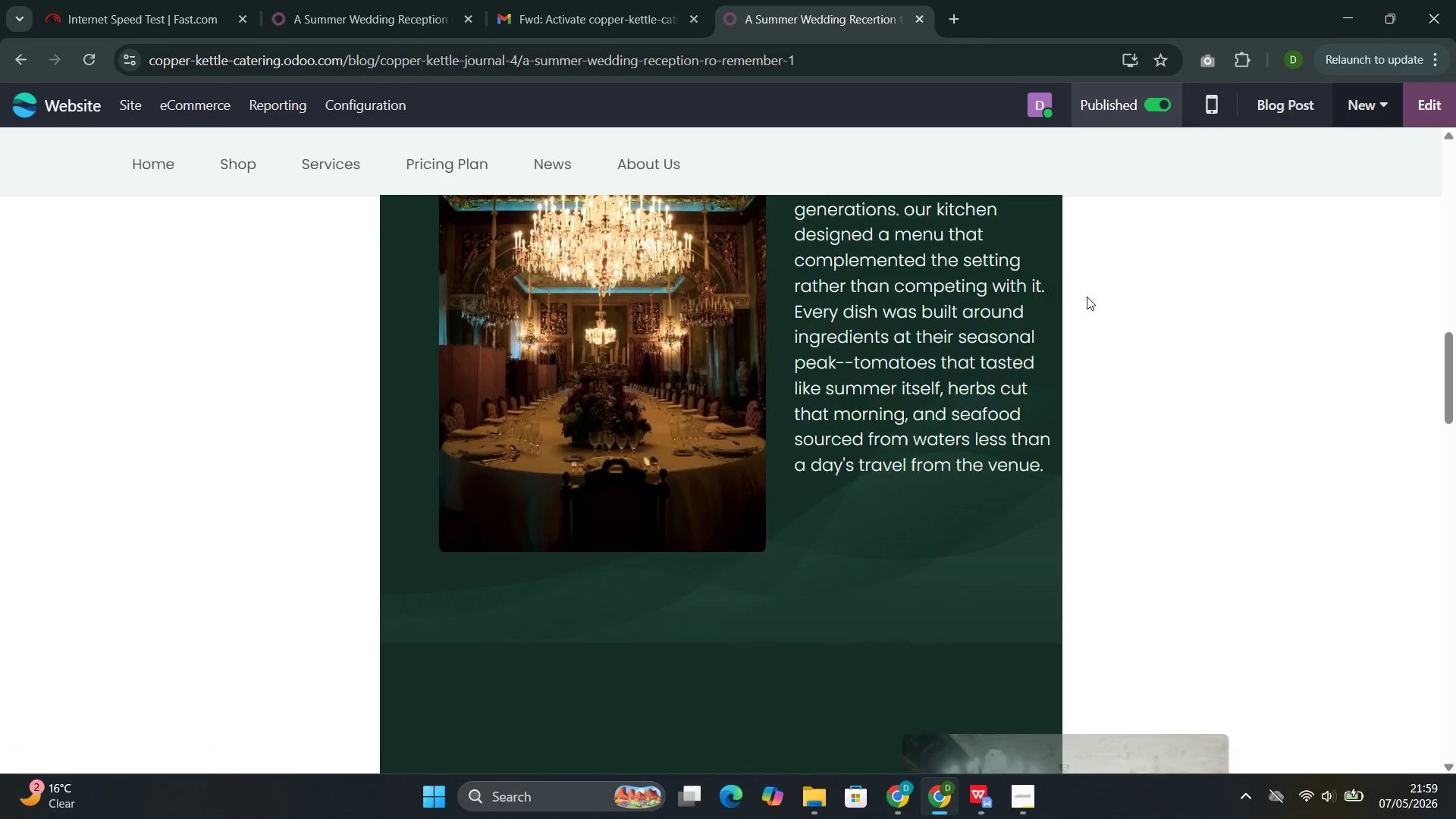 
left_click([556, 215])
 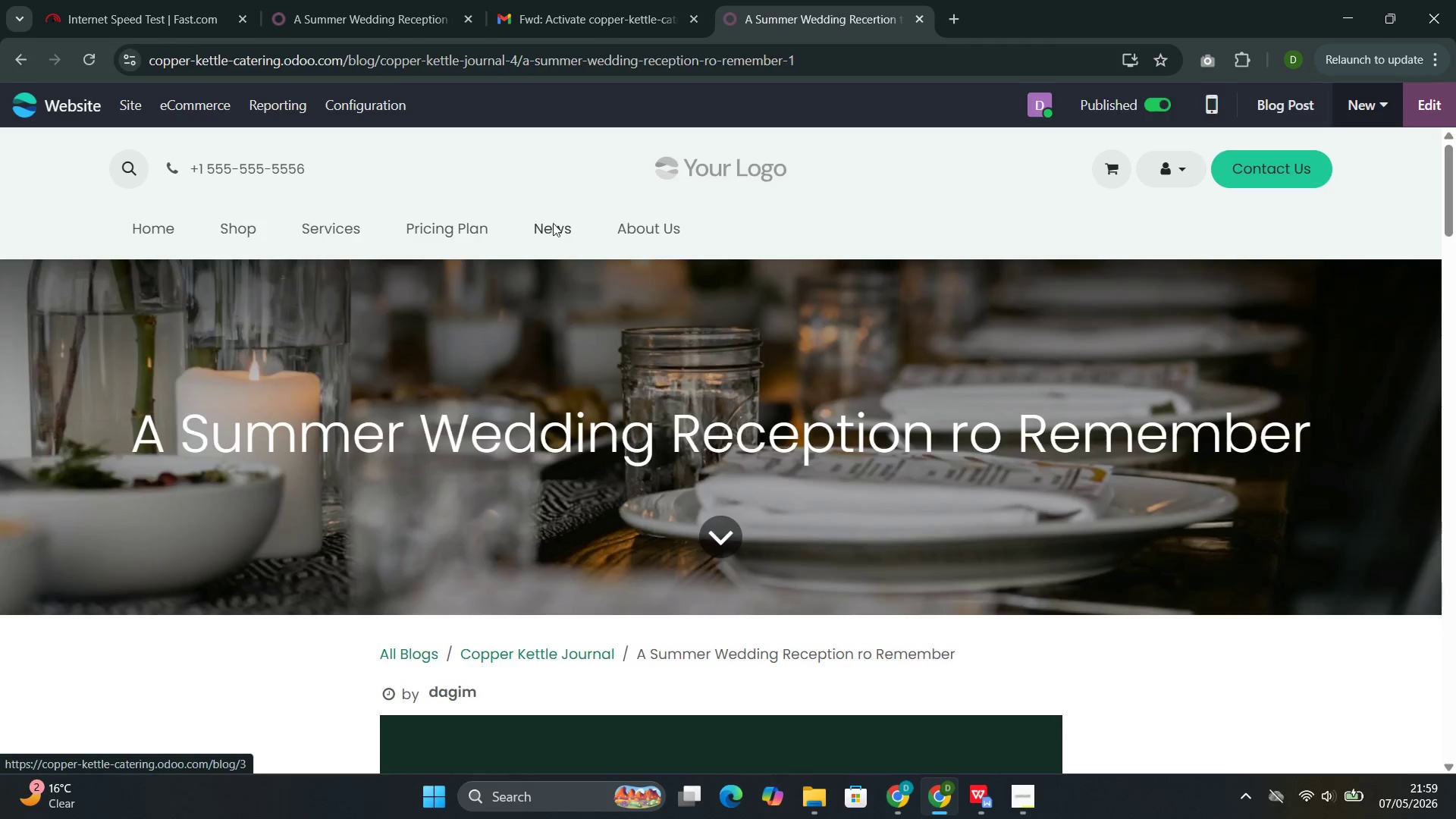 
left_click([553, 223])
 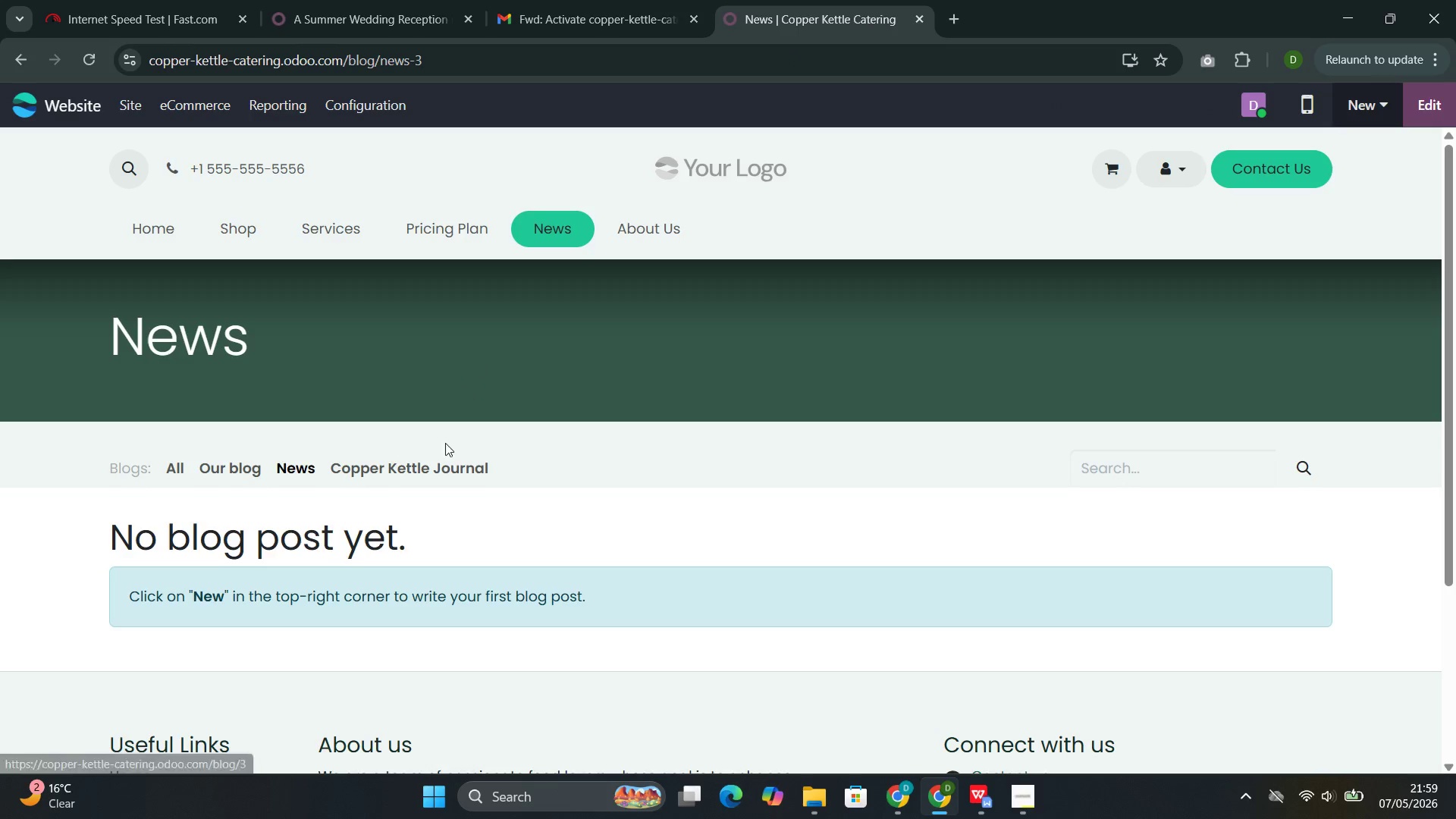 
left_click([433, 467])
 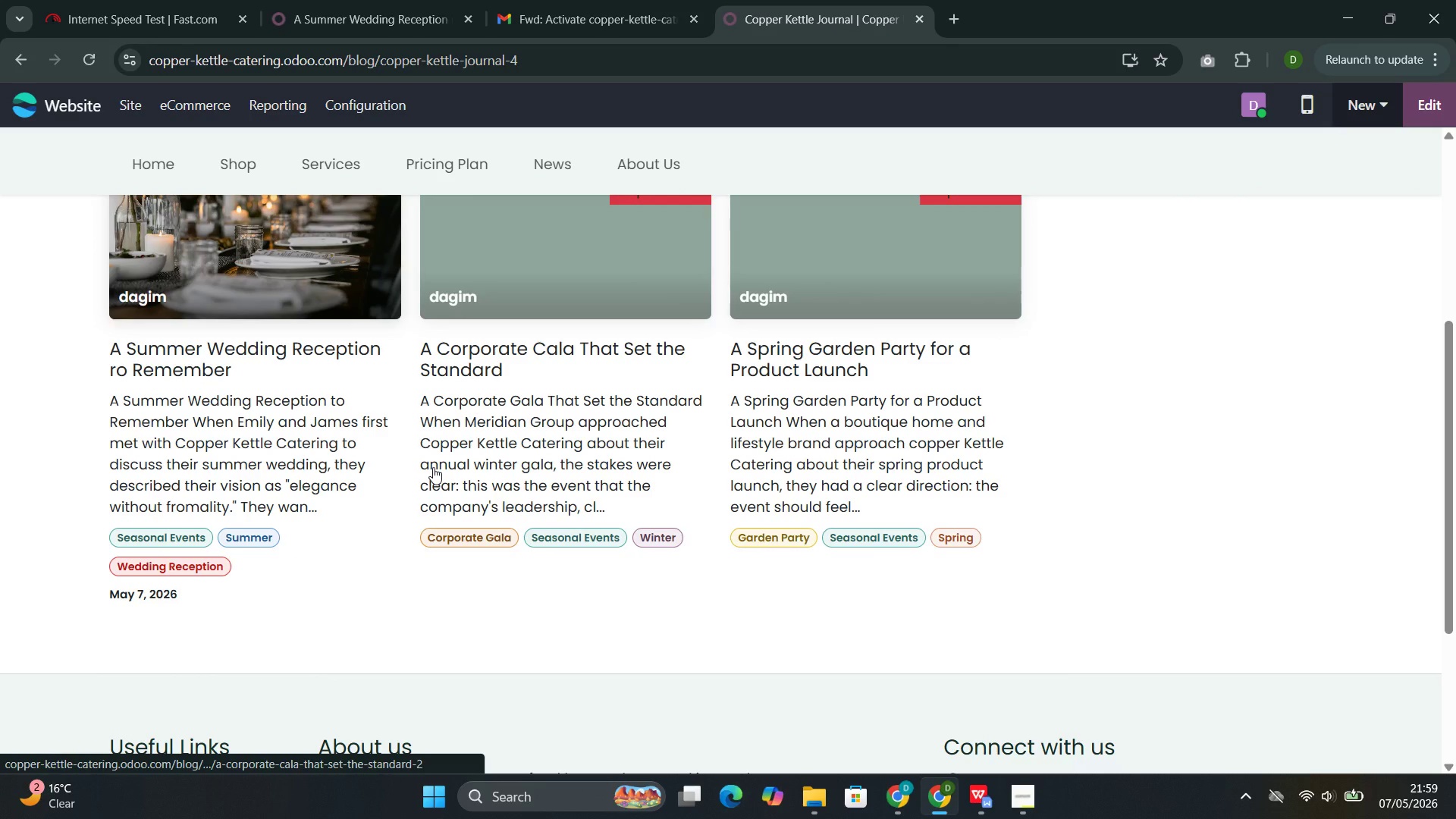 
left_click([566, 253])
 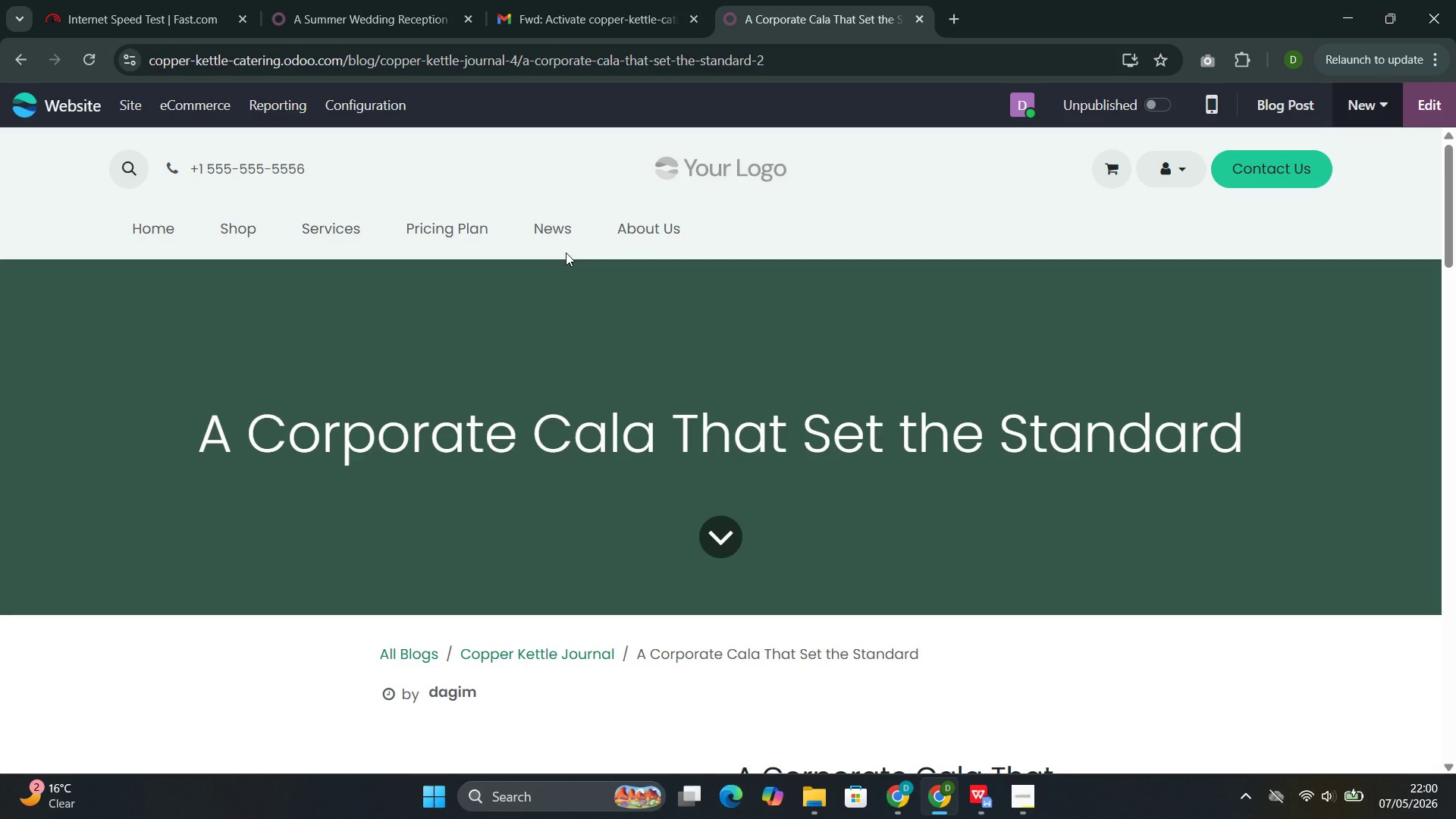 
wait(35.95)
 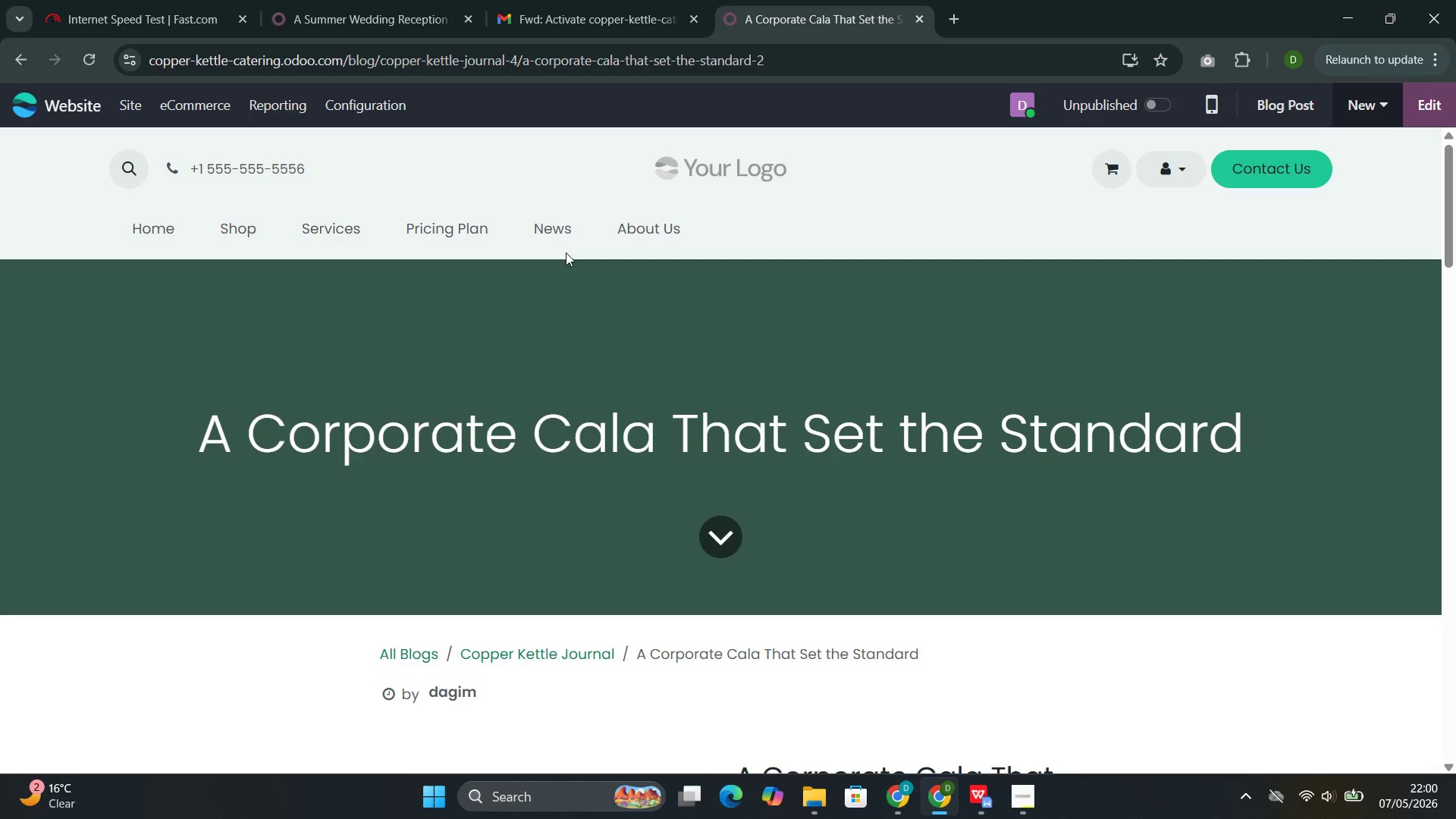 
left_click([26, 58])
 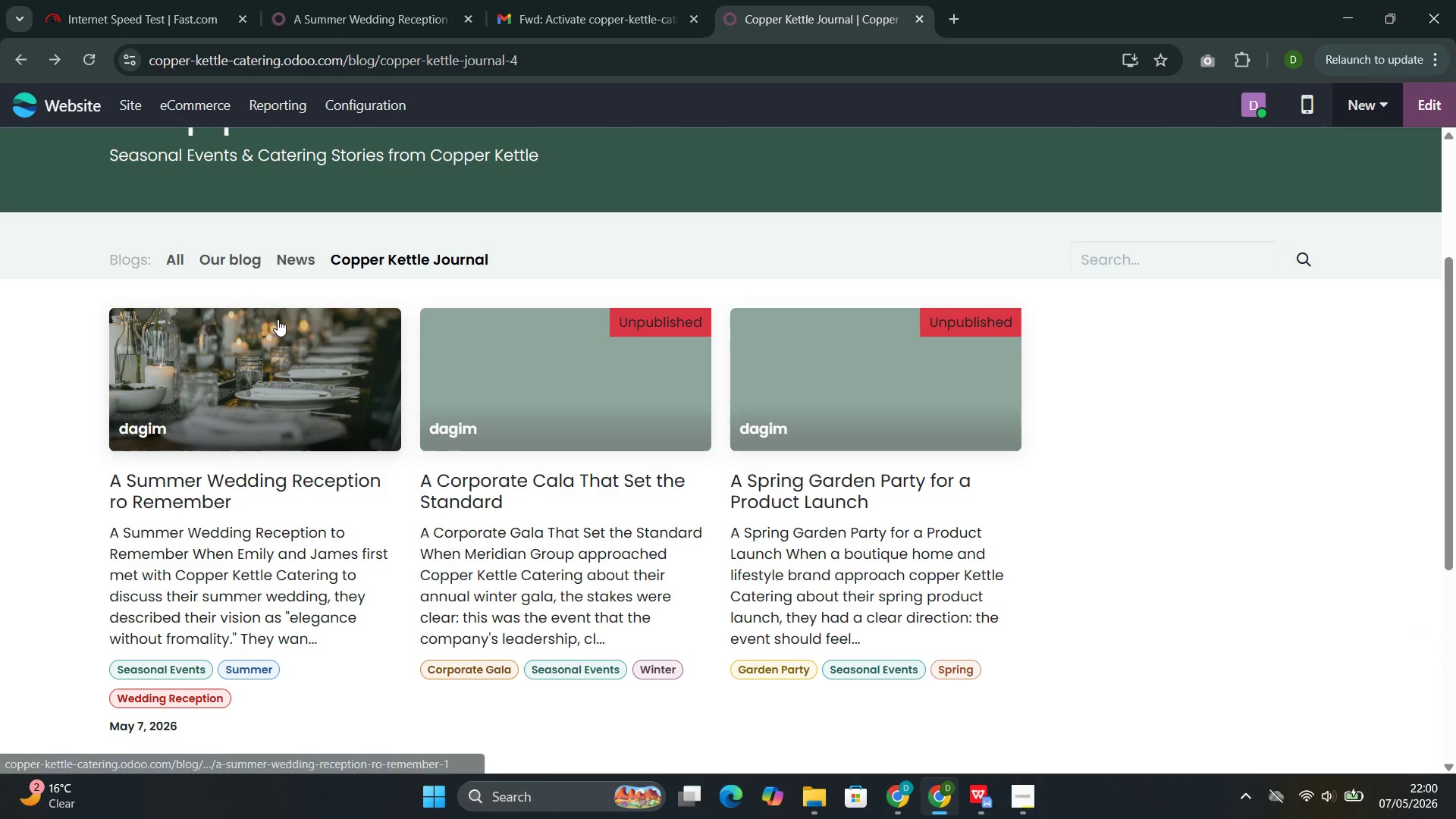 
left_click([267, 356])
 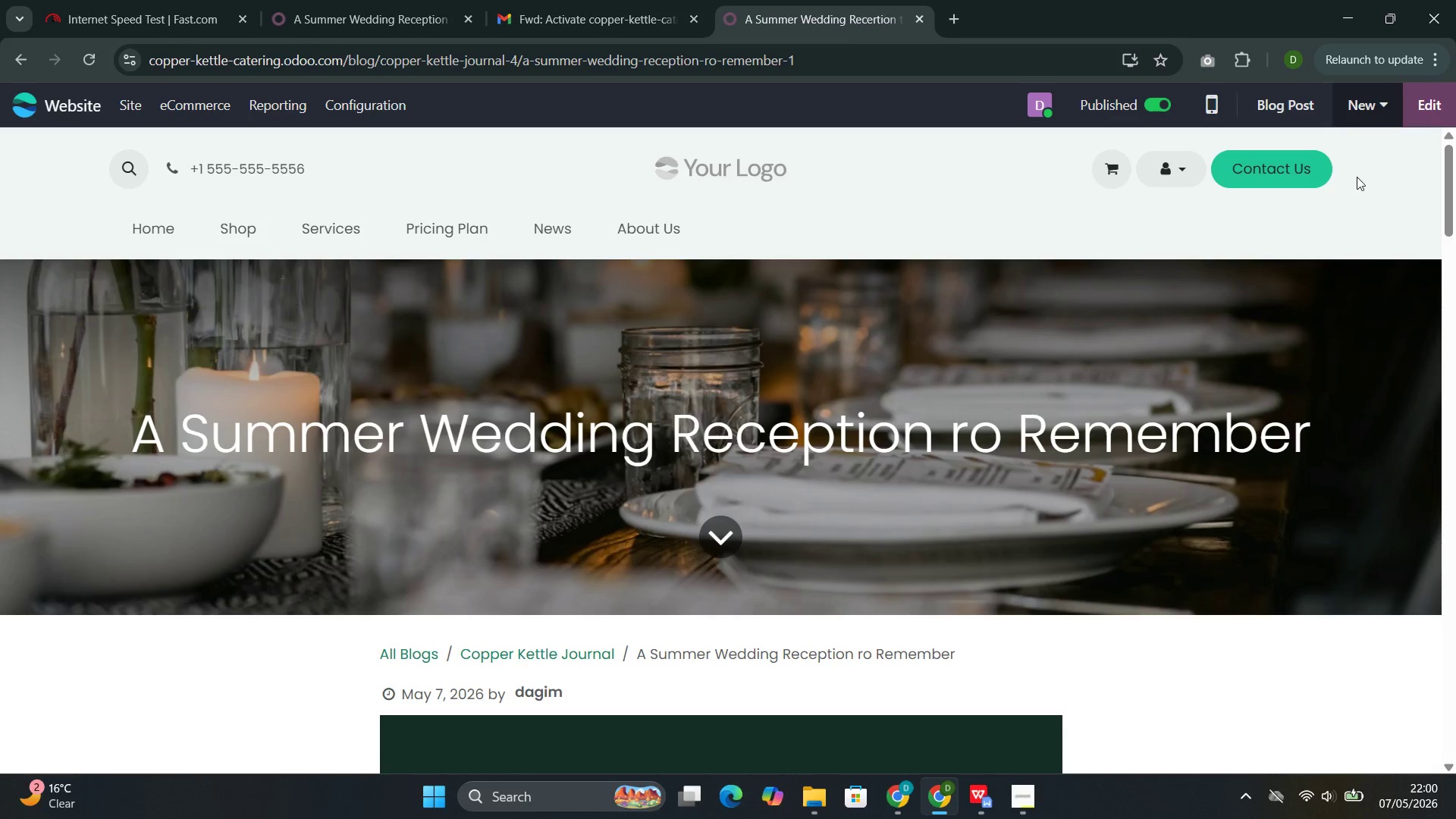 
left_click([1445, 109])
 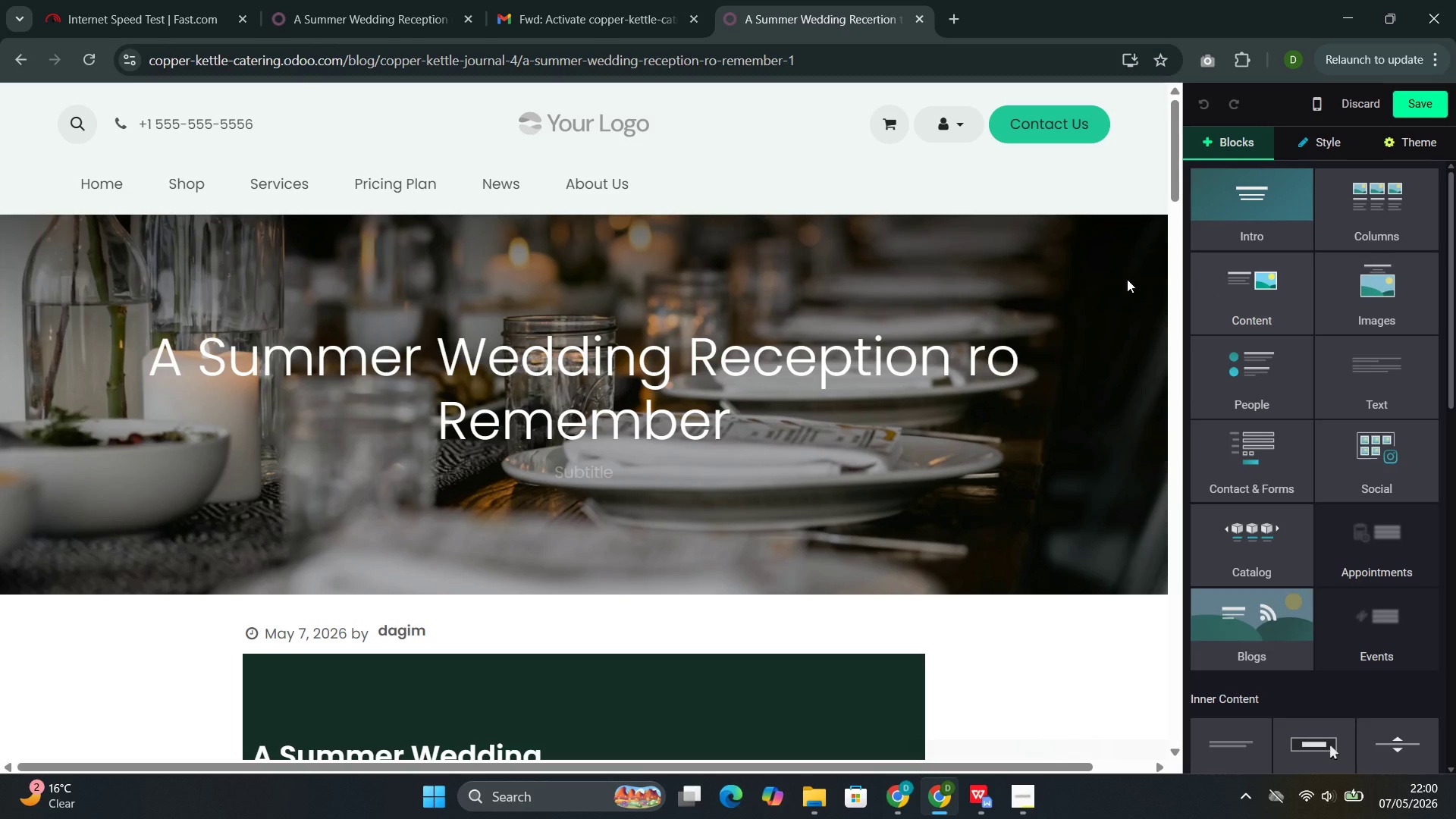 
left_click([710, 447])
 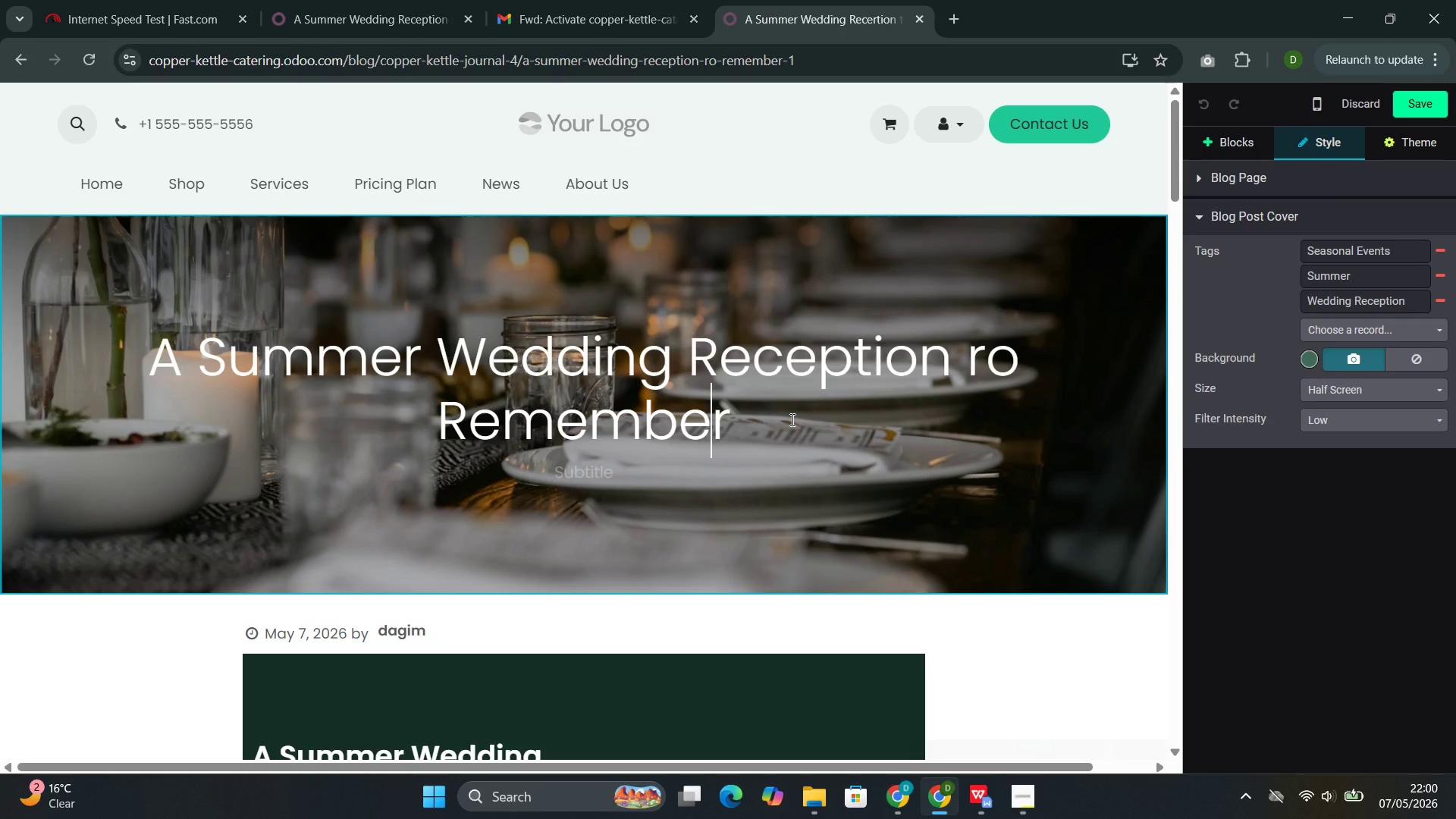 
wait(10.7)
 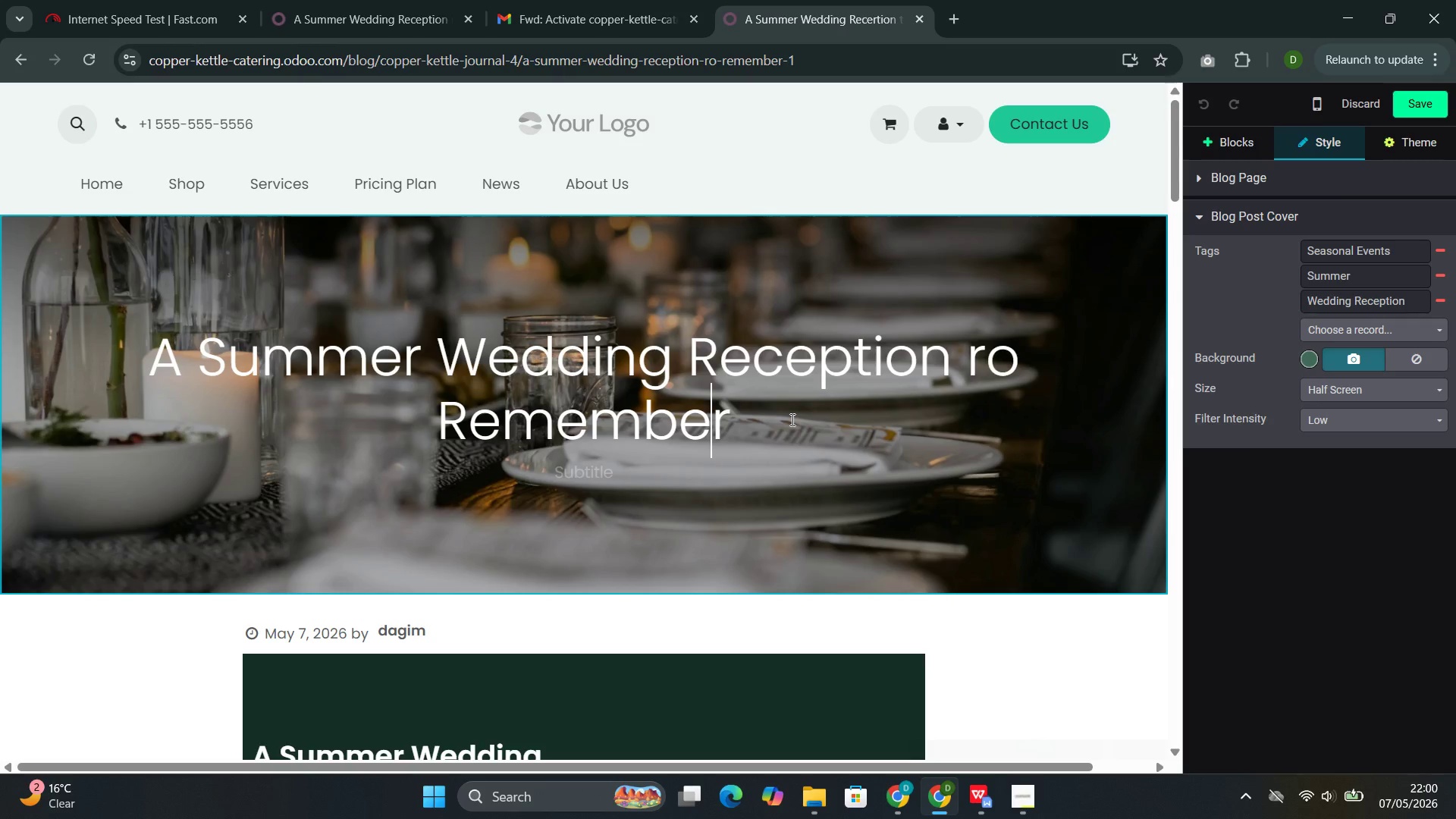 
left_click([1335, 353])
 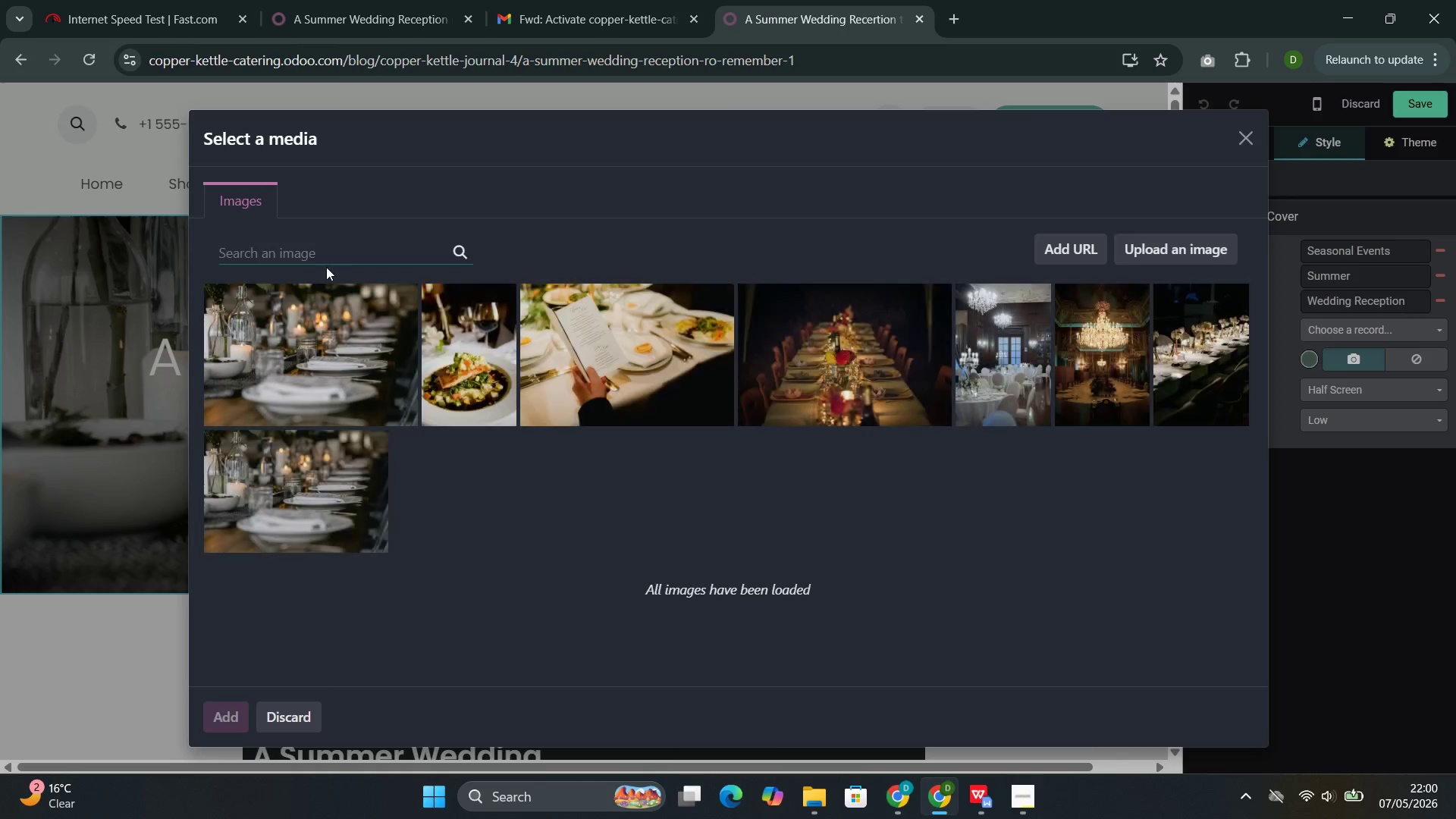 
left_click([330, 262])
 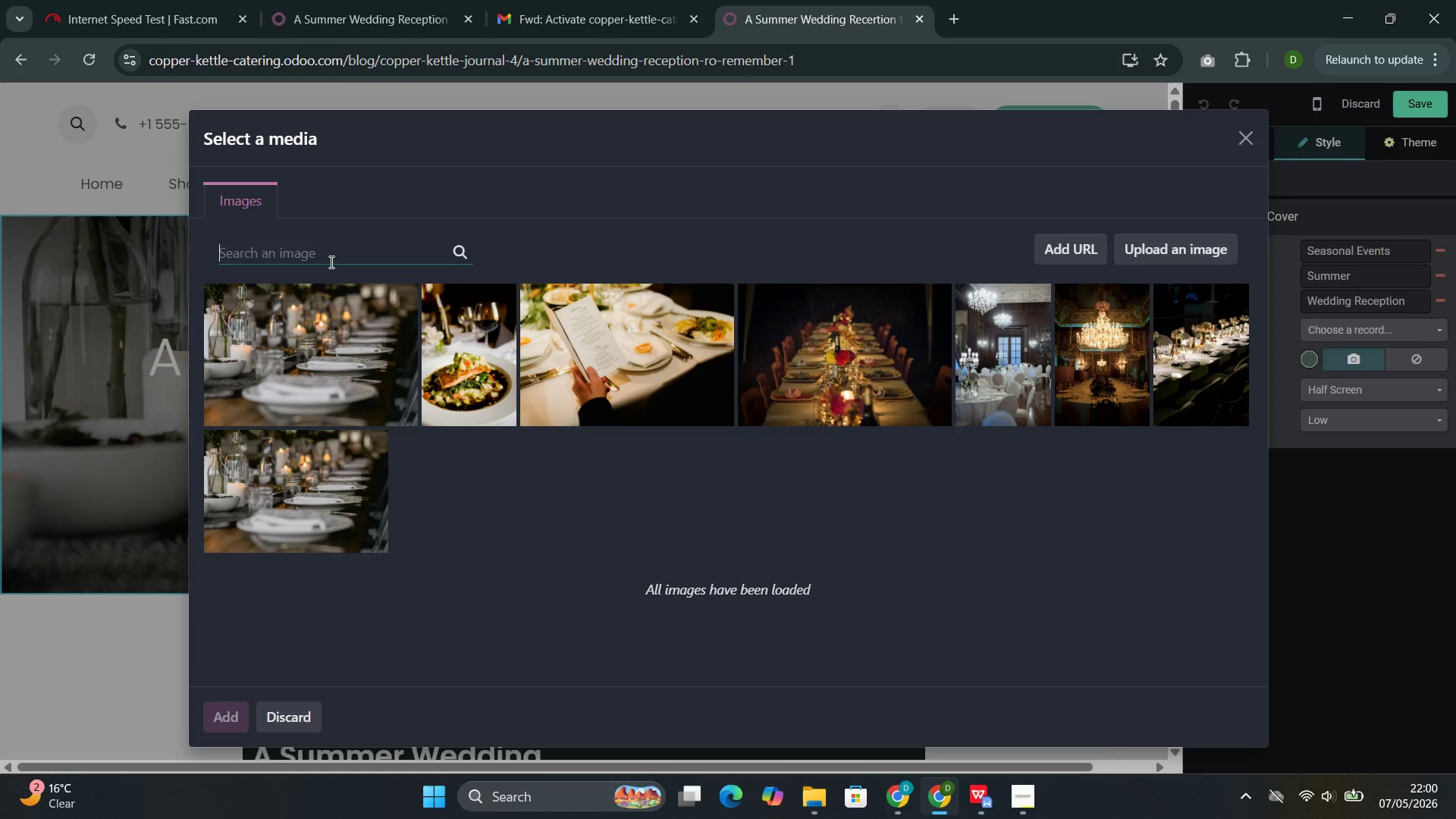 
type(garden )
 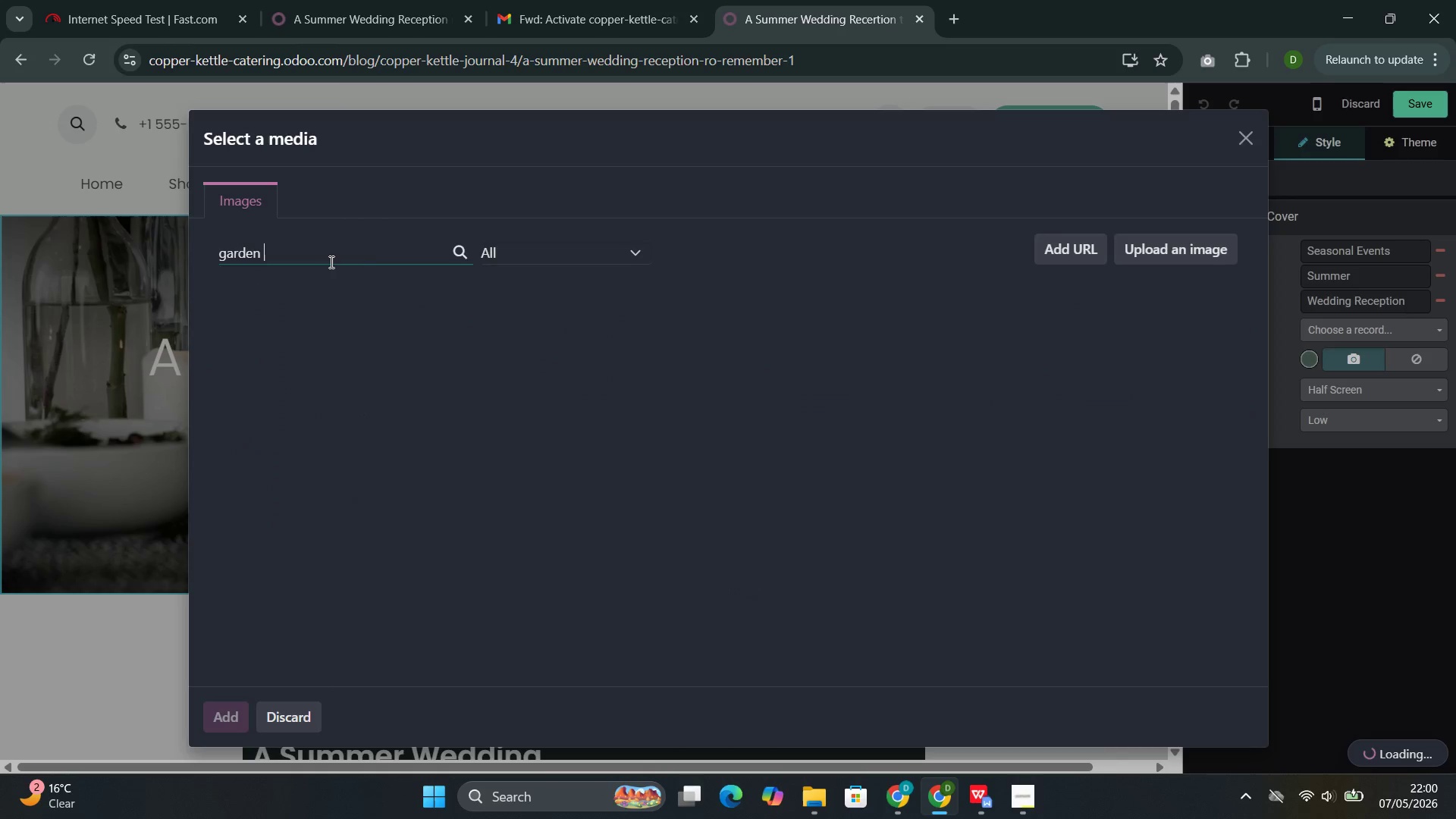 
type(E)
key(Backspace)
type(weffing)
key(Backspace)
key(Backspace)
key(Backspace)
key(Backspace)
key(Backspace)
 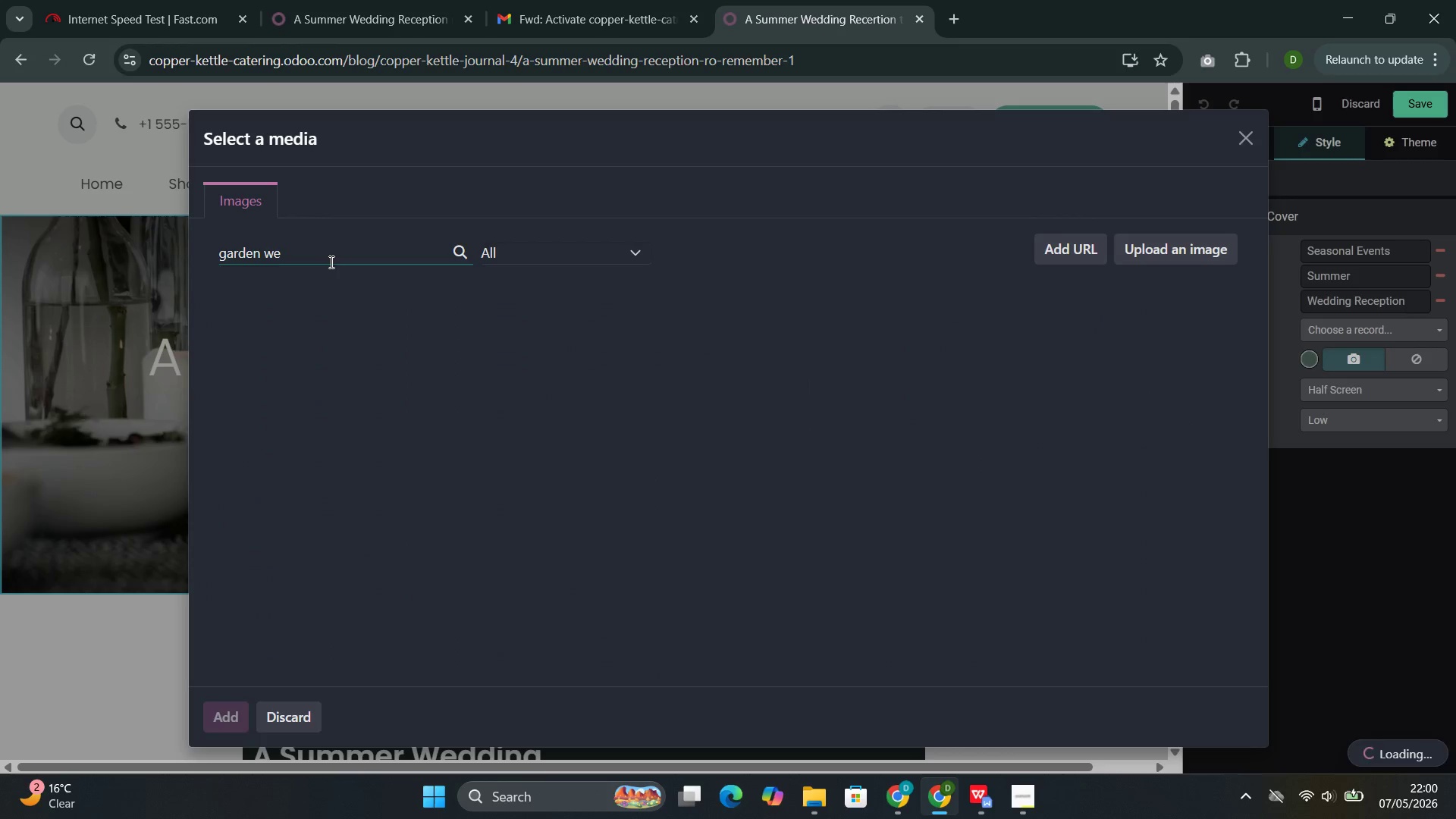 
type(dding table)
 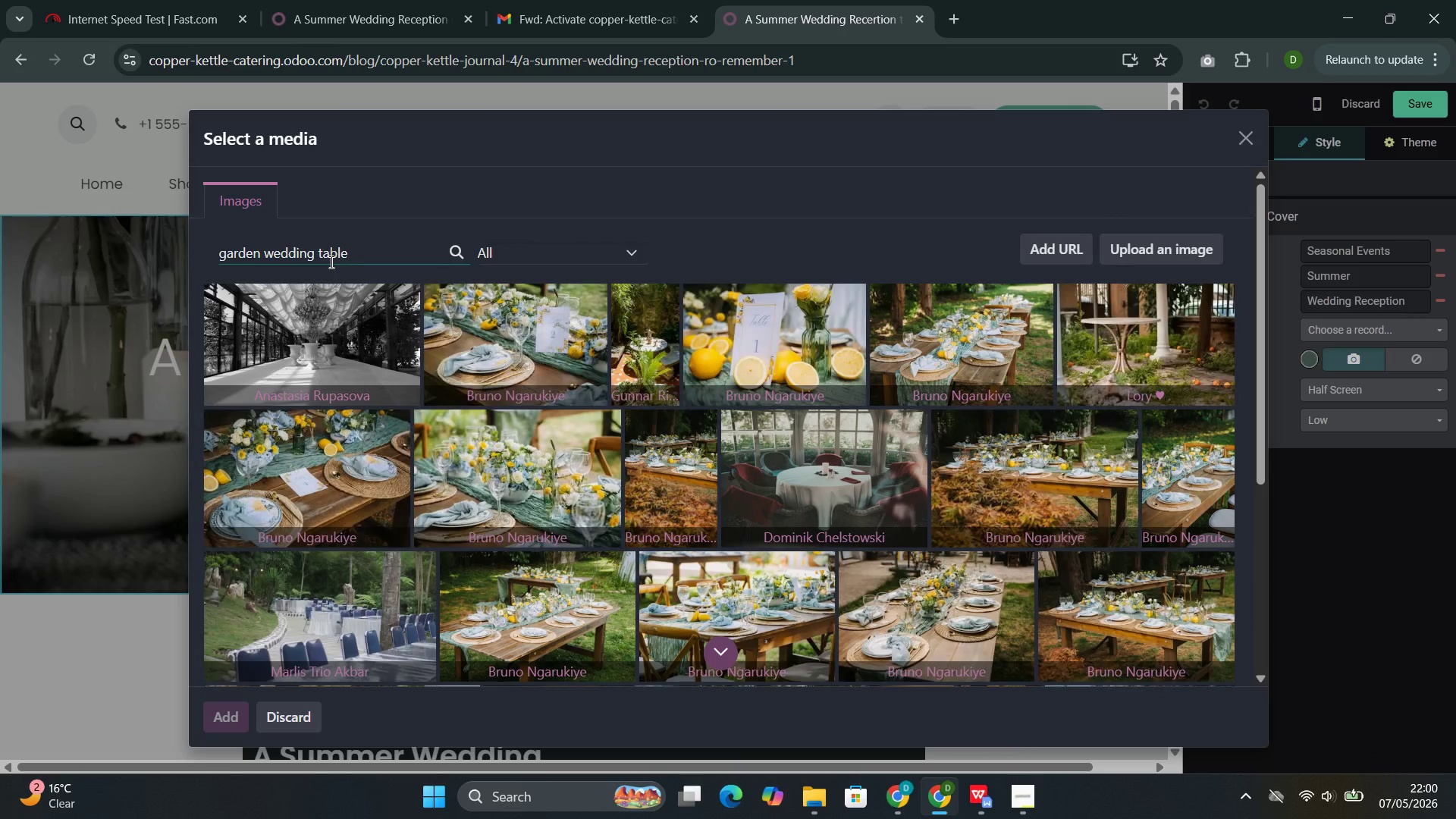 
wait(7.02)
 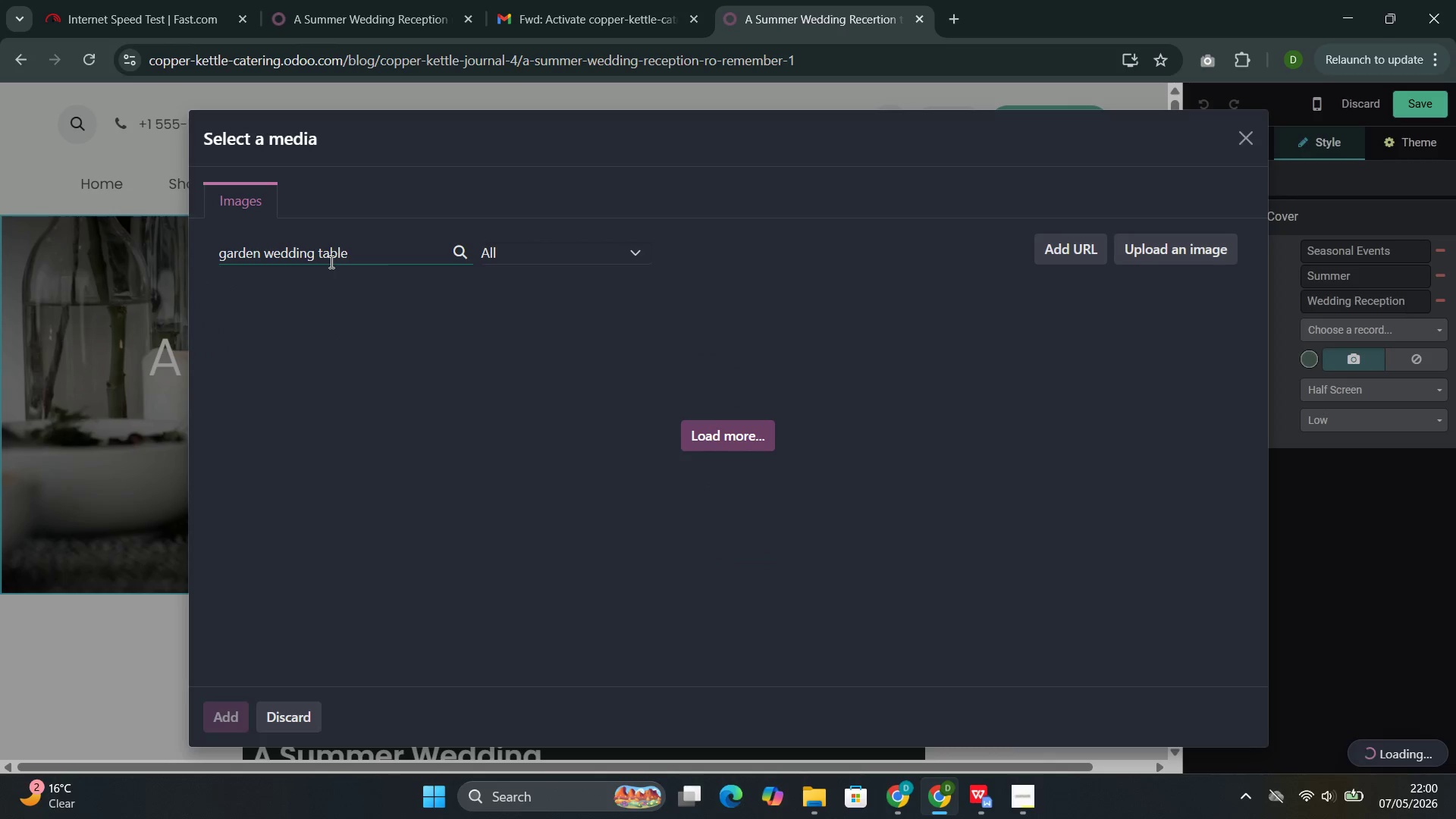 
double_click([289, 259])
 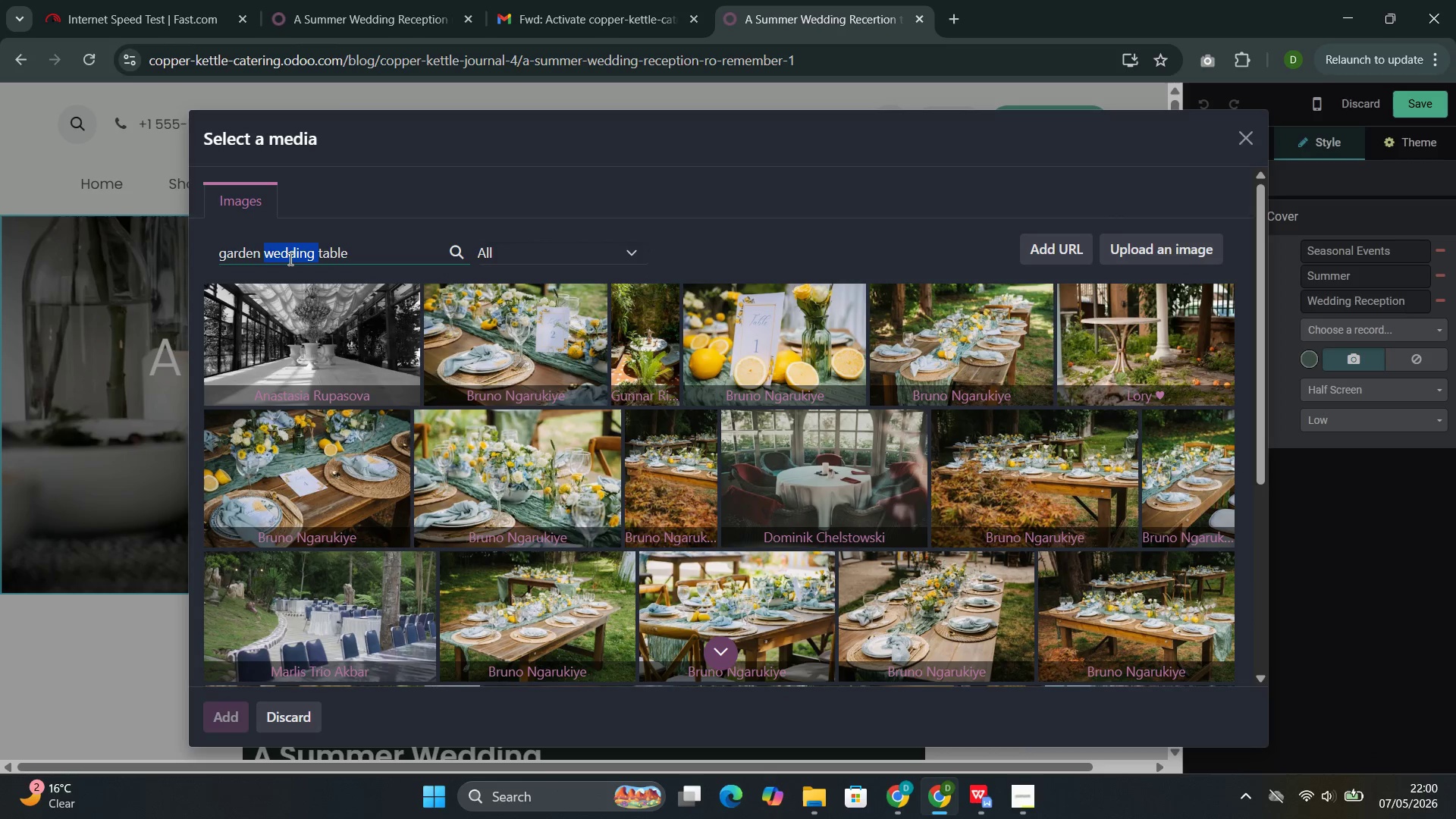 
triple_click([289, 259])
 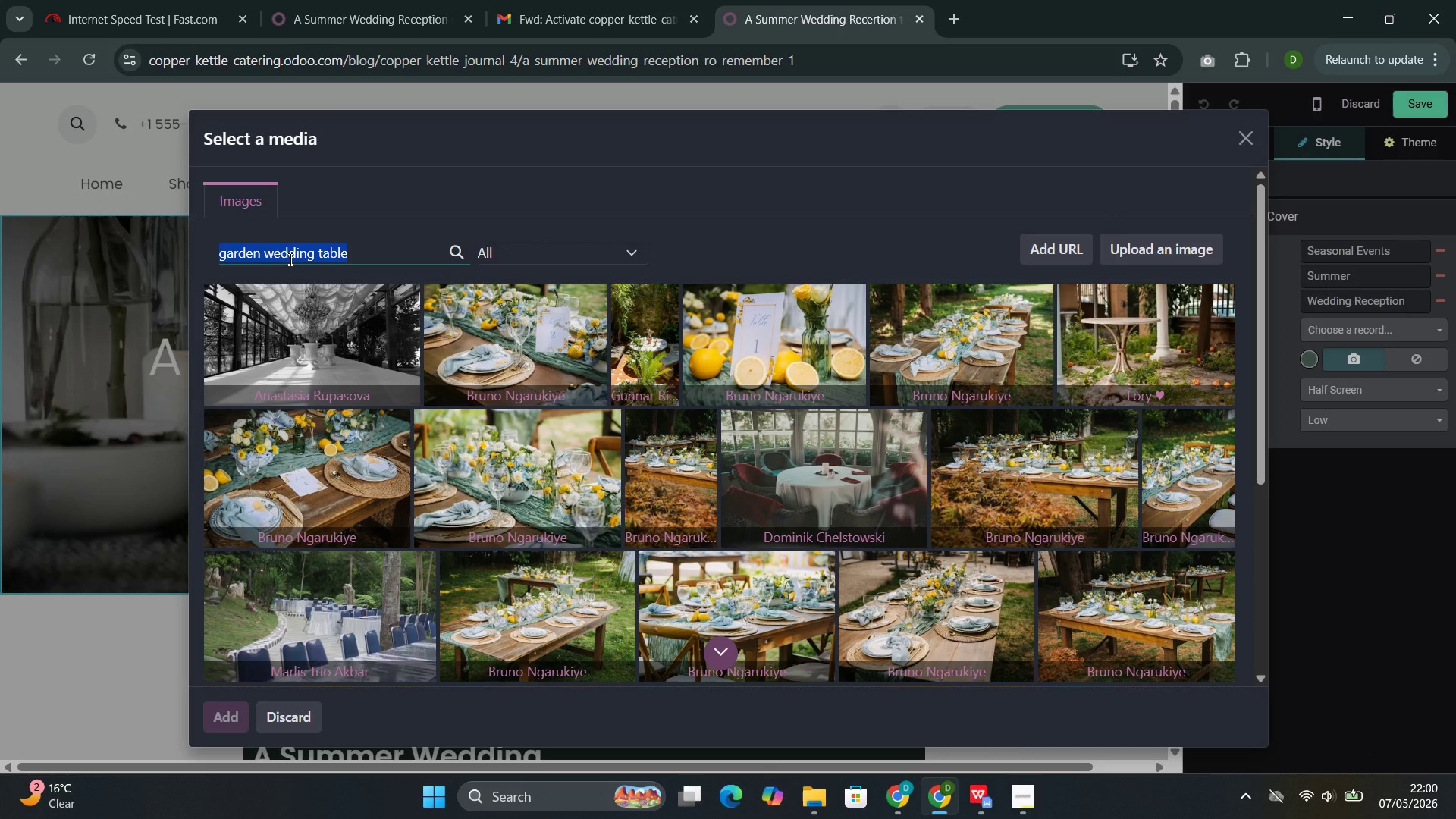 
key(Control+C)
 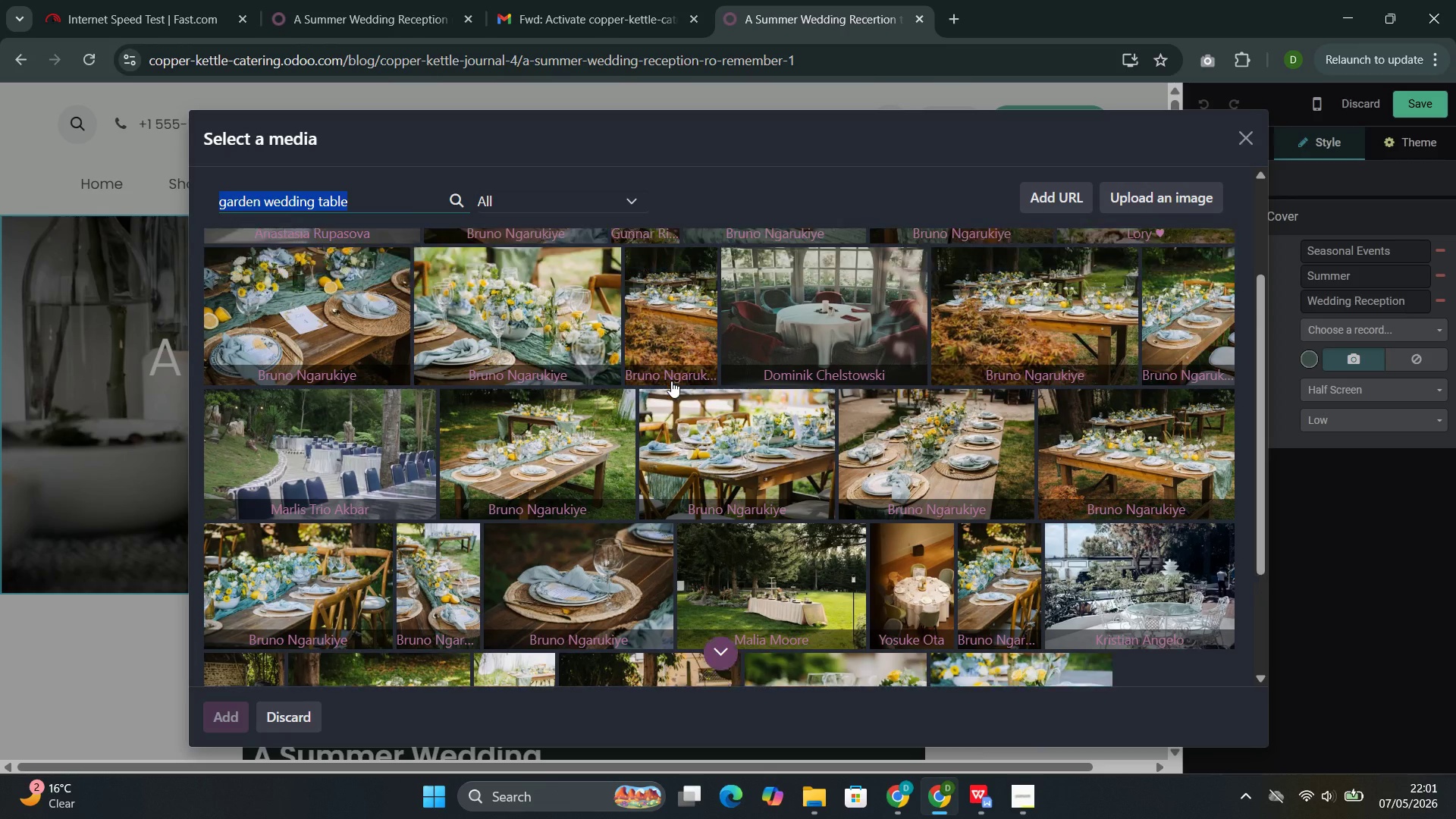 
wait(5.25)
 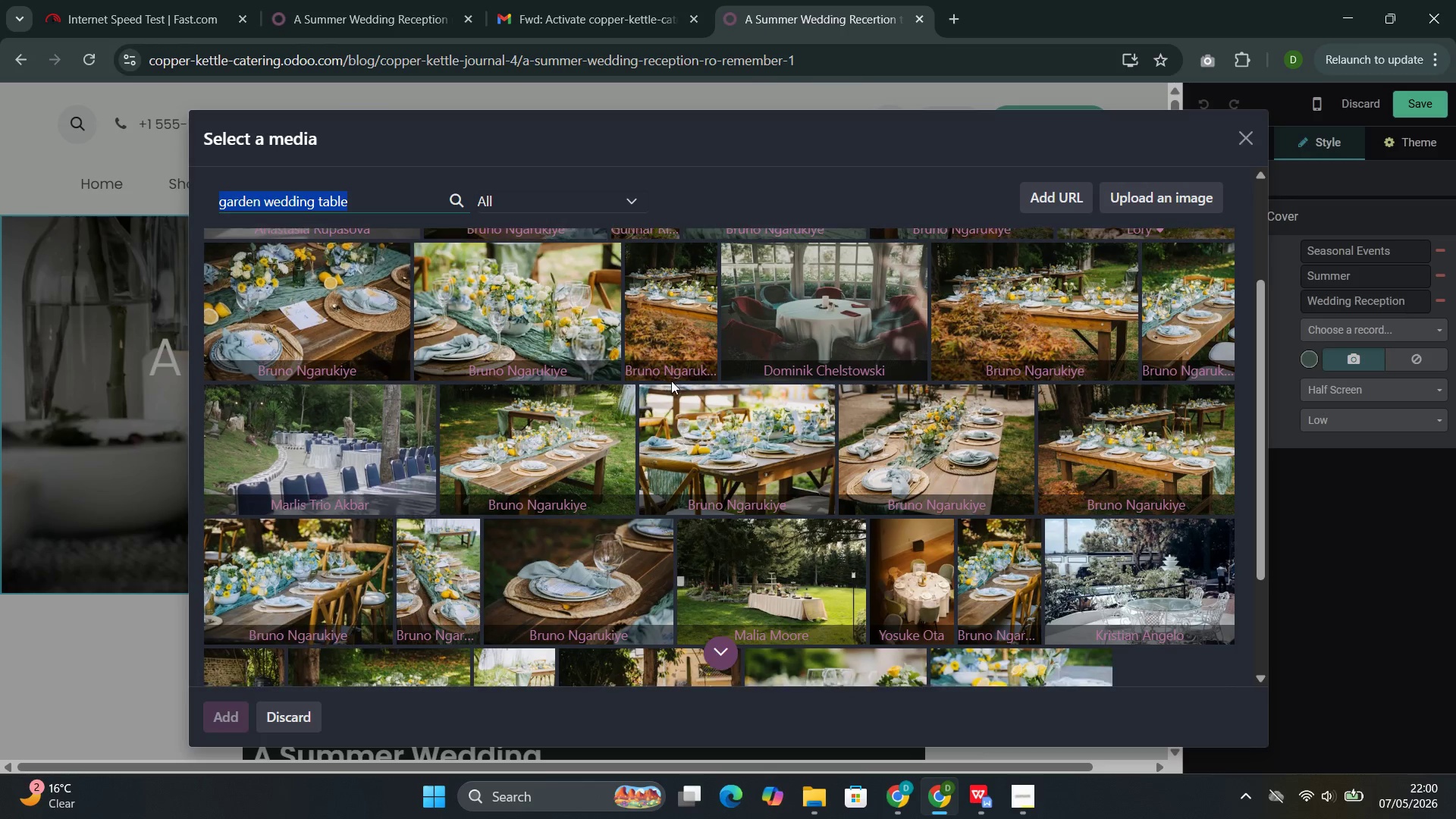 
left_click([525, 381])
 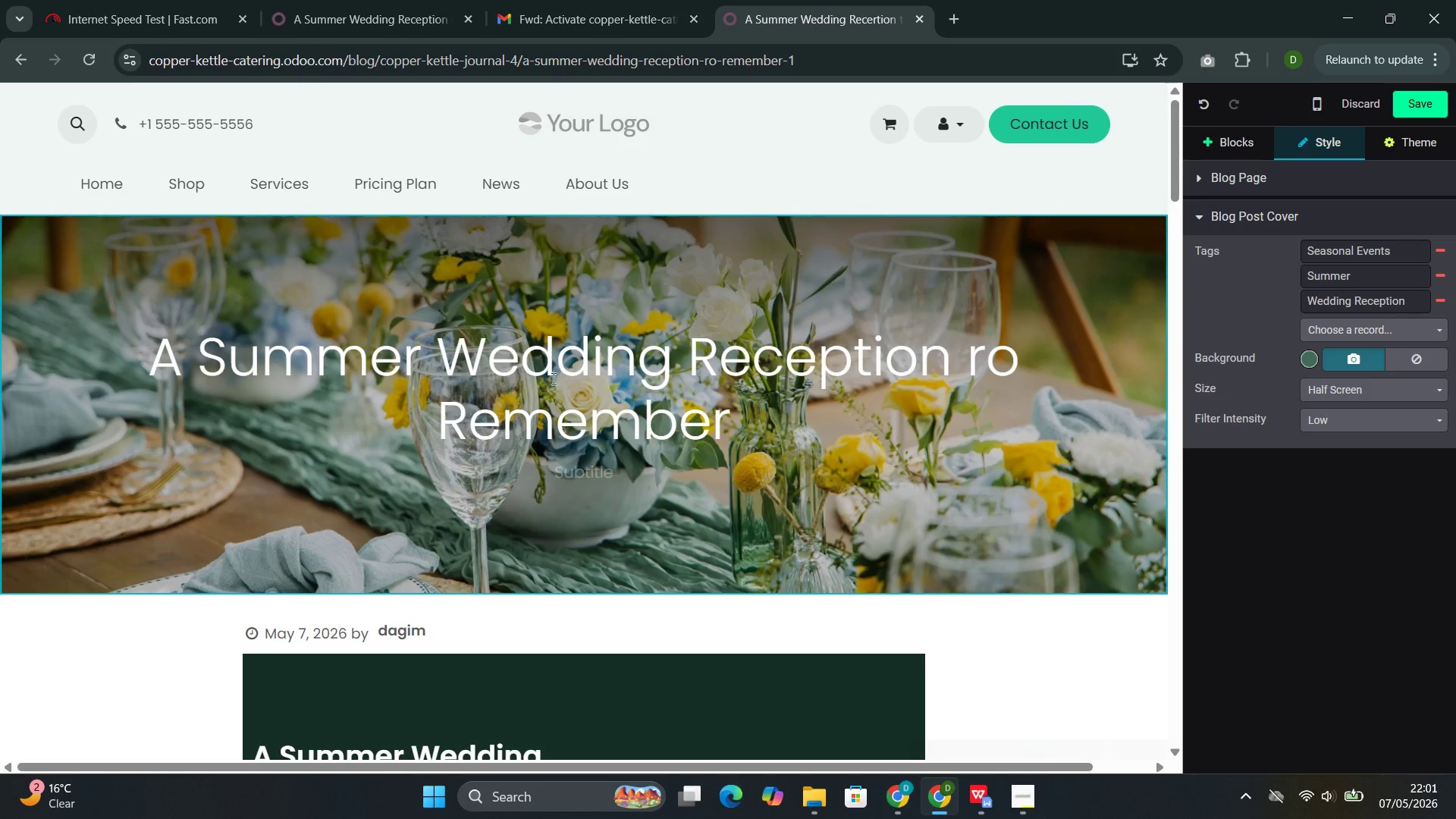 
wait(6.75)
 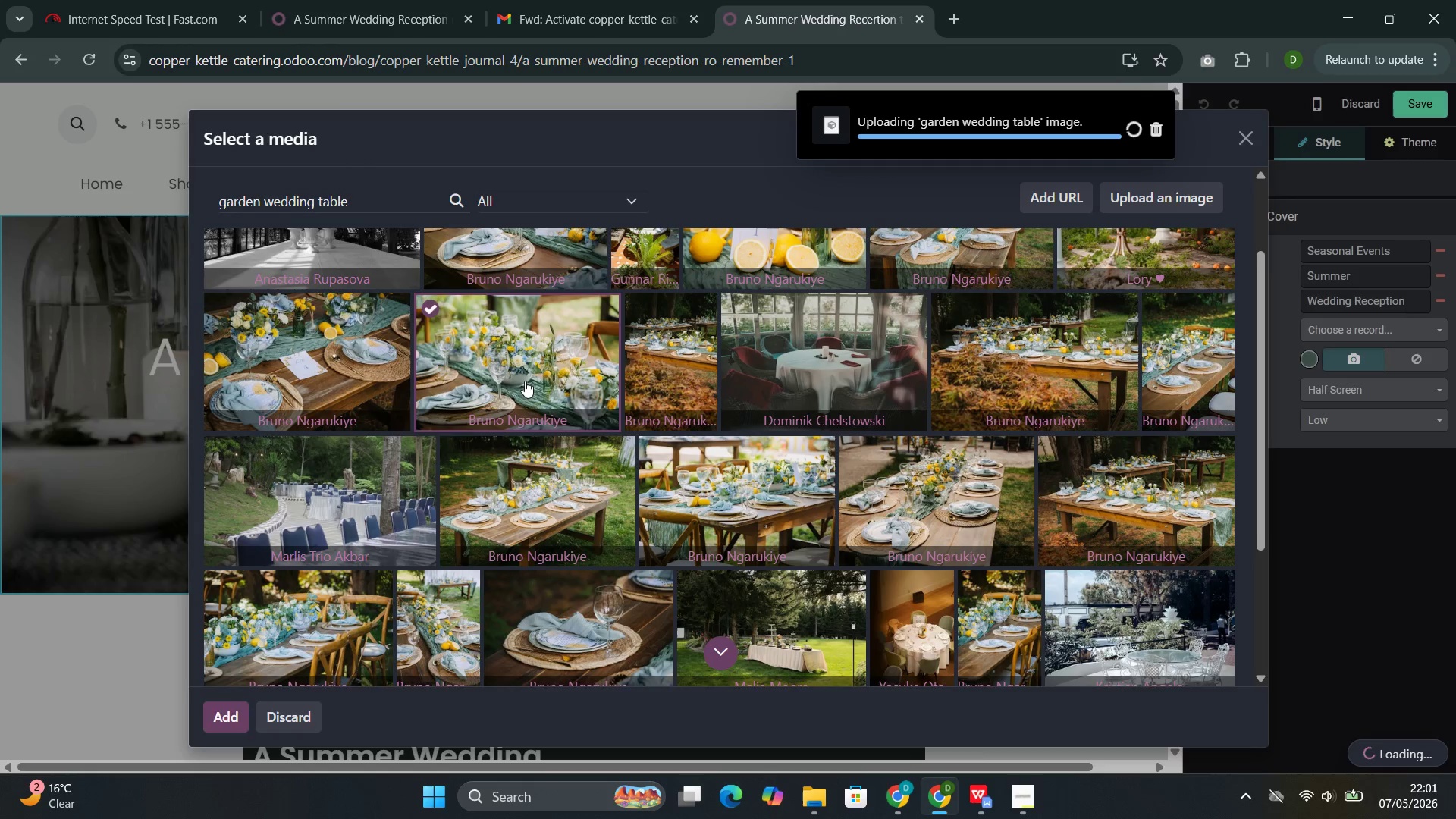 
double_click([733, 380])
 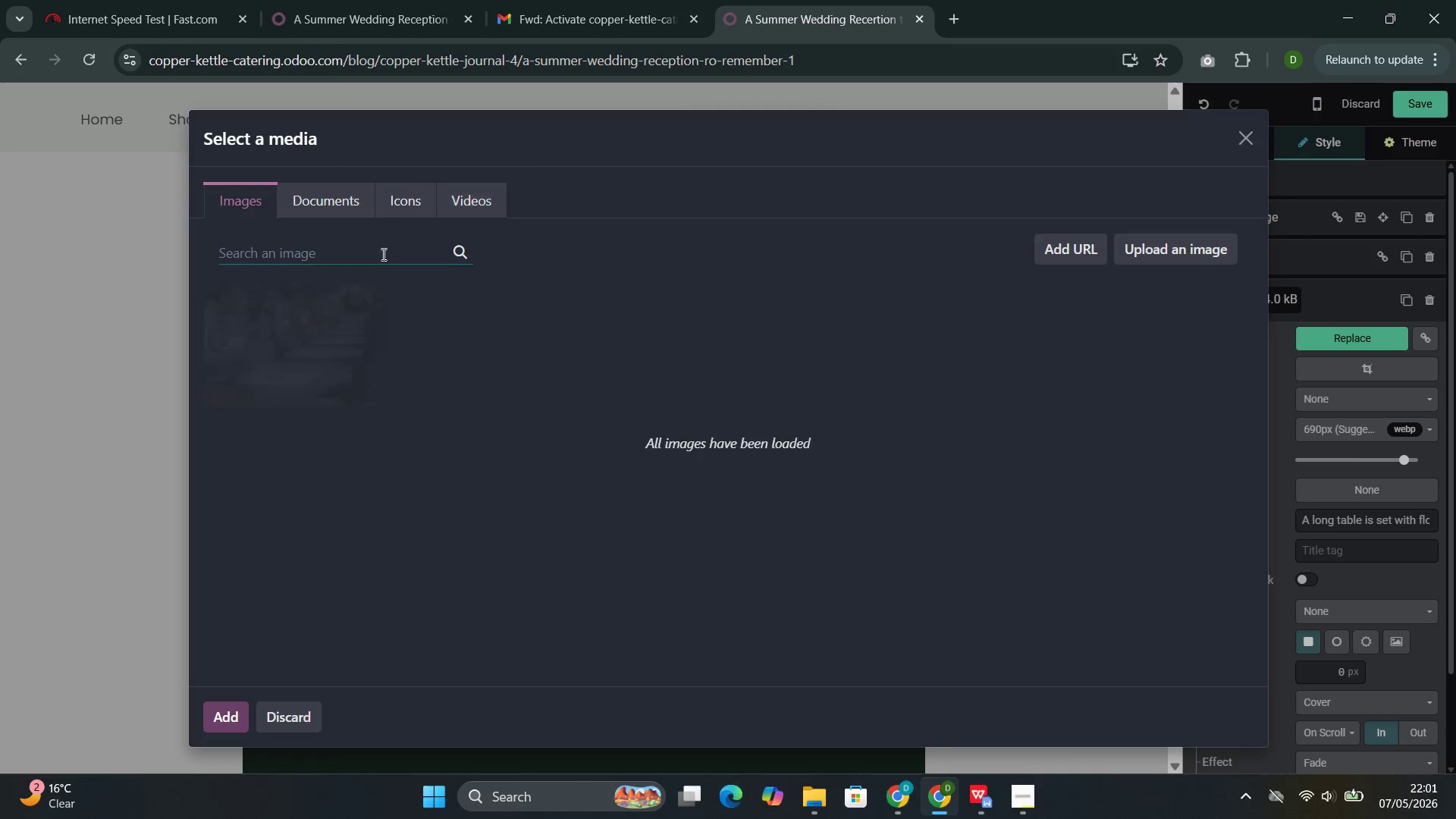 
left_click([372, 264])
 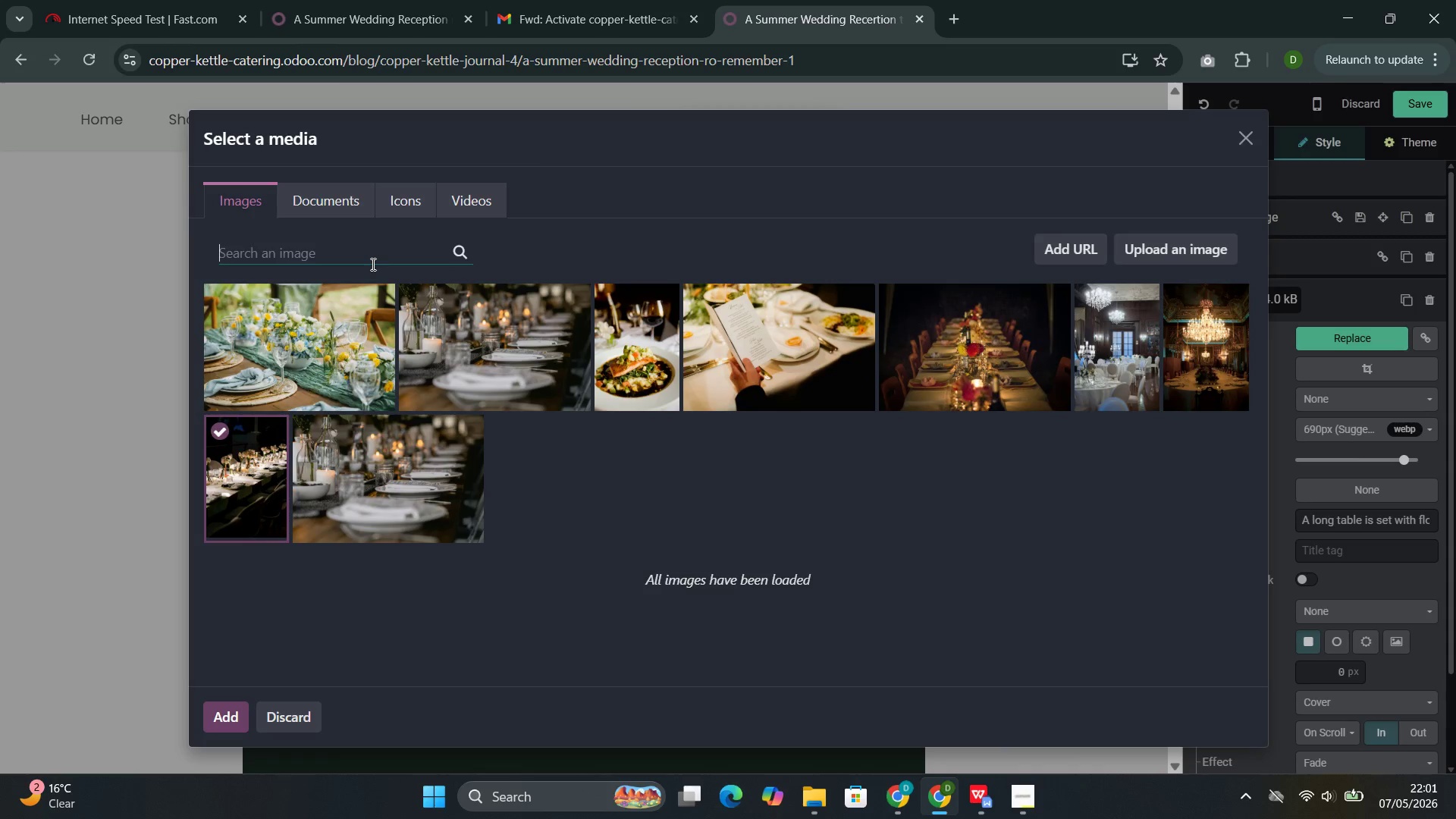 
type(outdoor)
 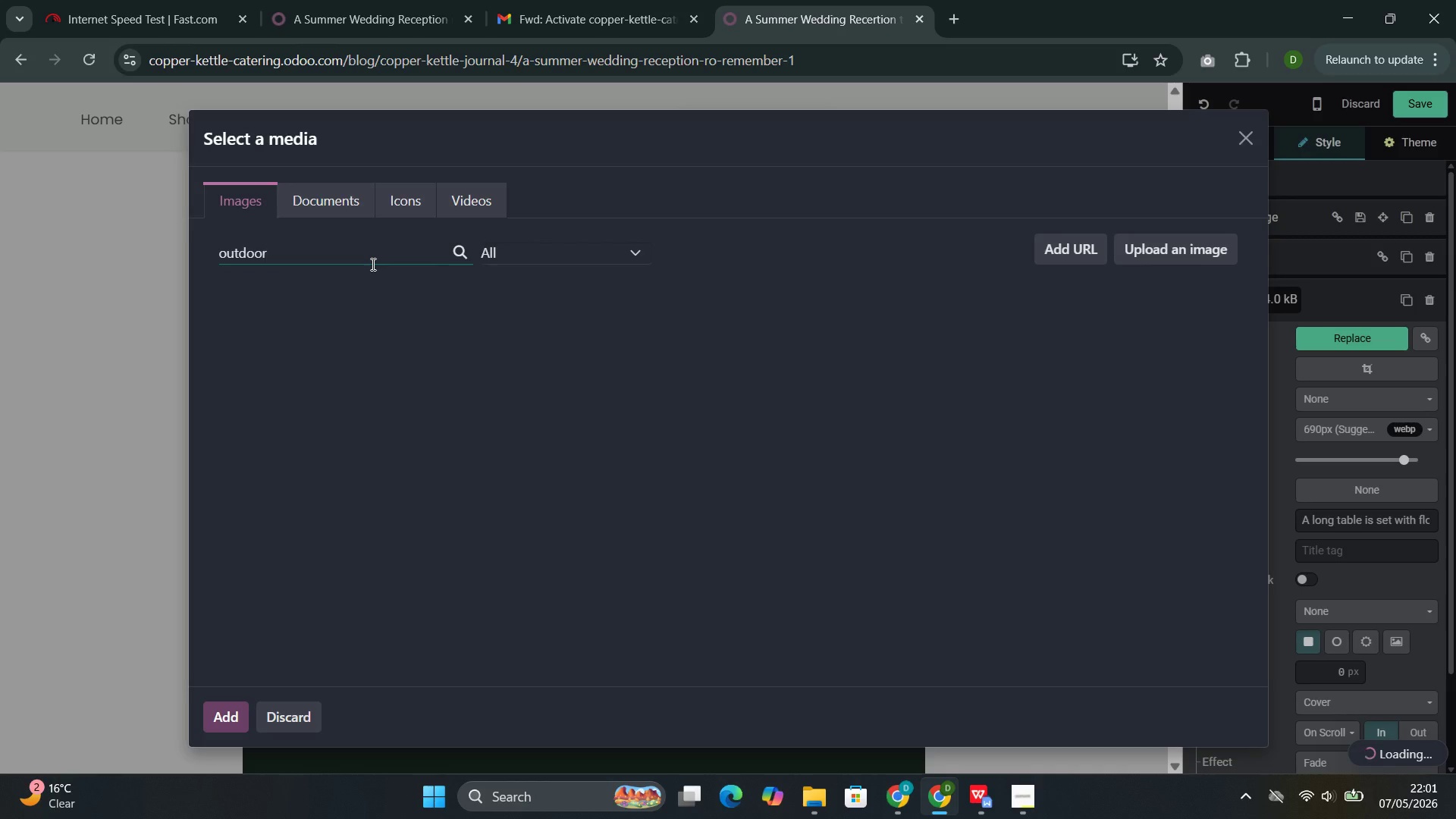 
type( weddinf)
key(Backspace)
type(g receo)
key(Backspace)
type(ption)
 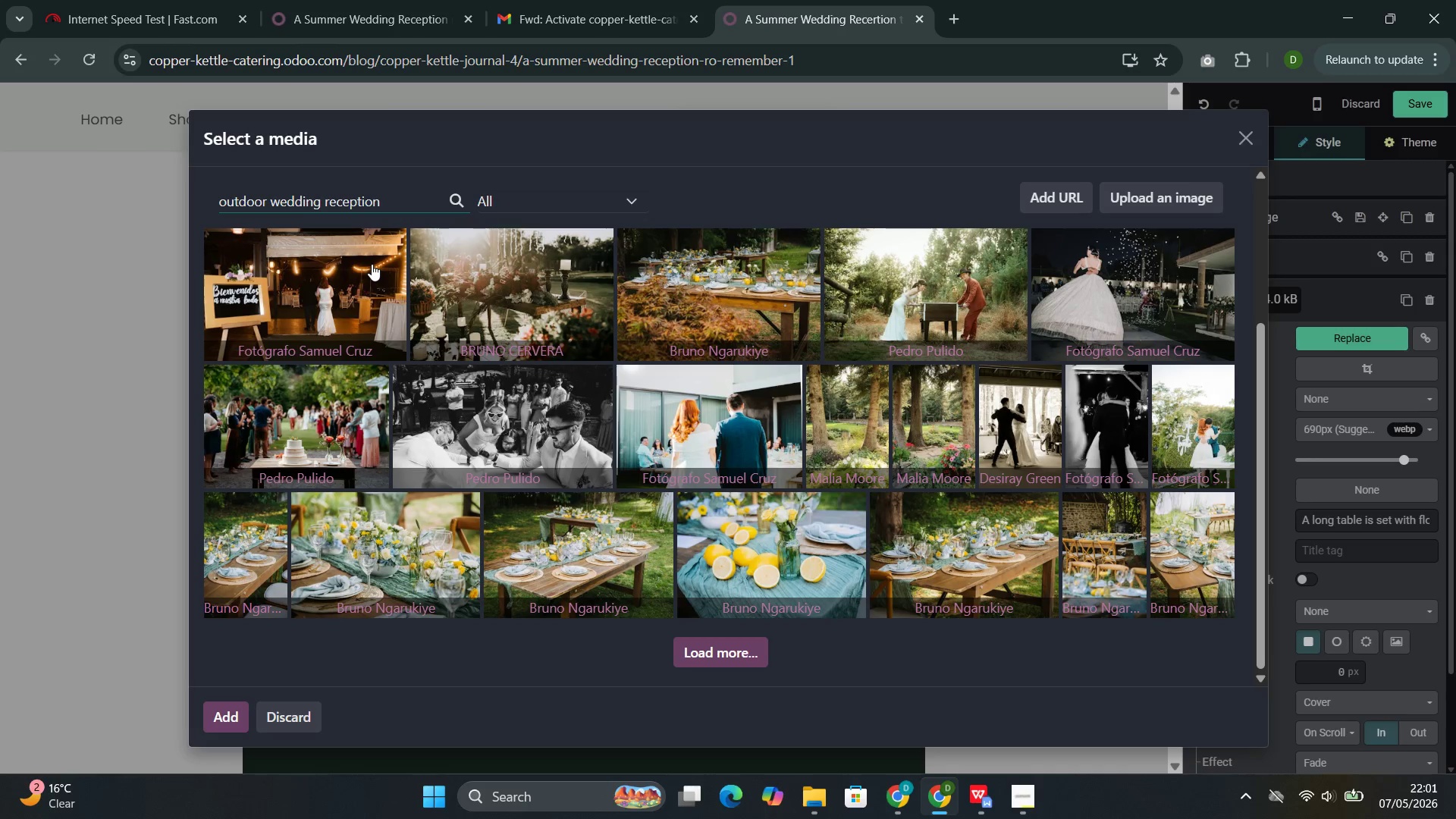 
wait(25.12)
 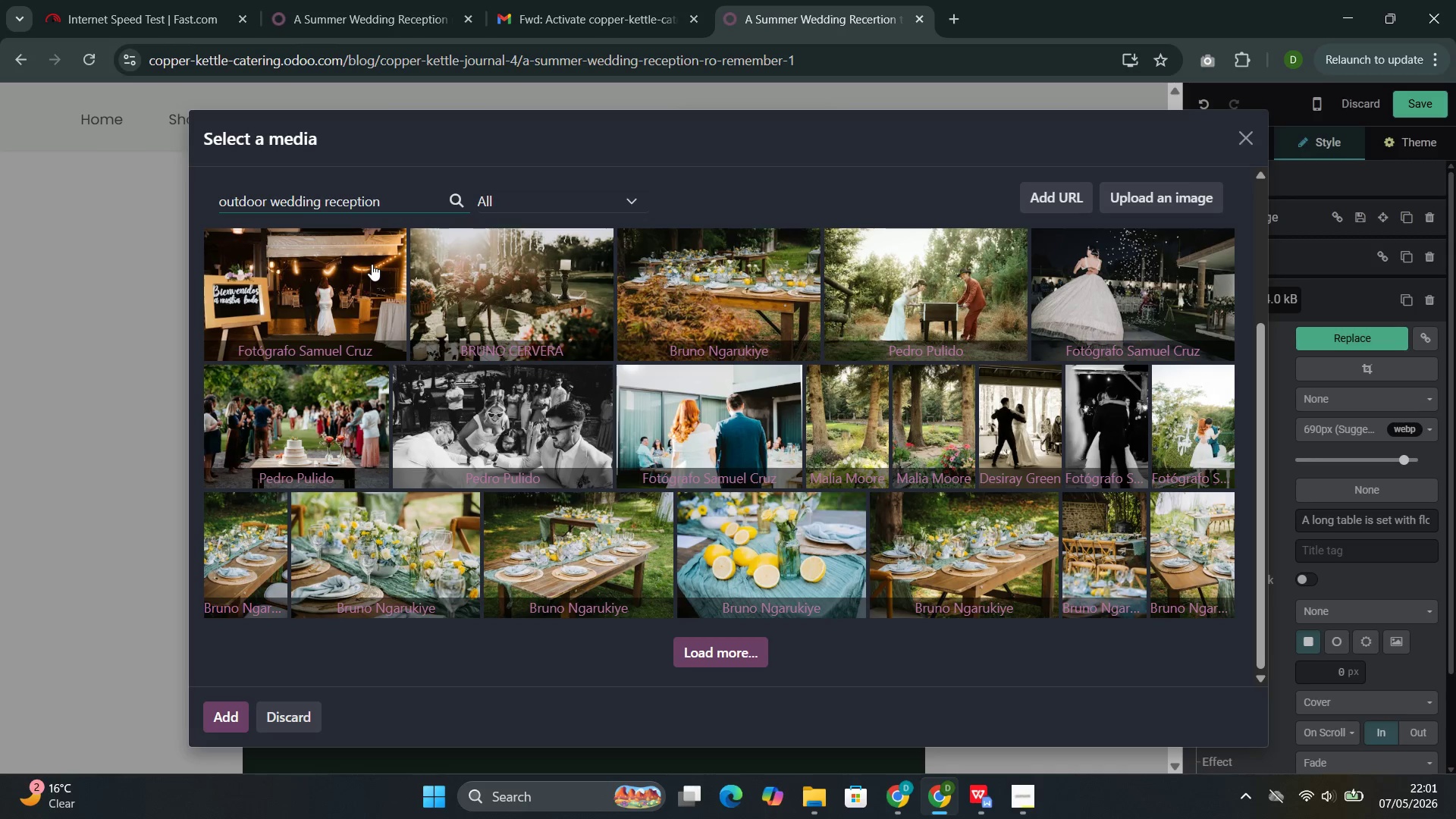 
left_click([254, 543])
 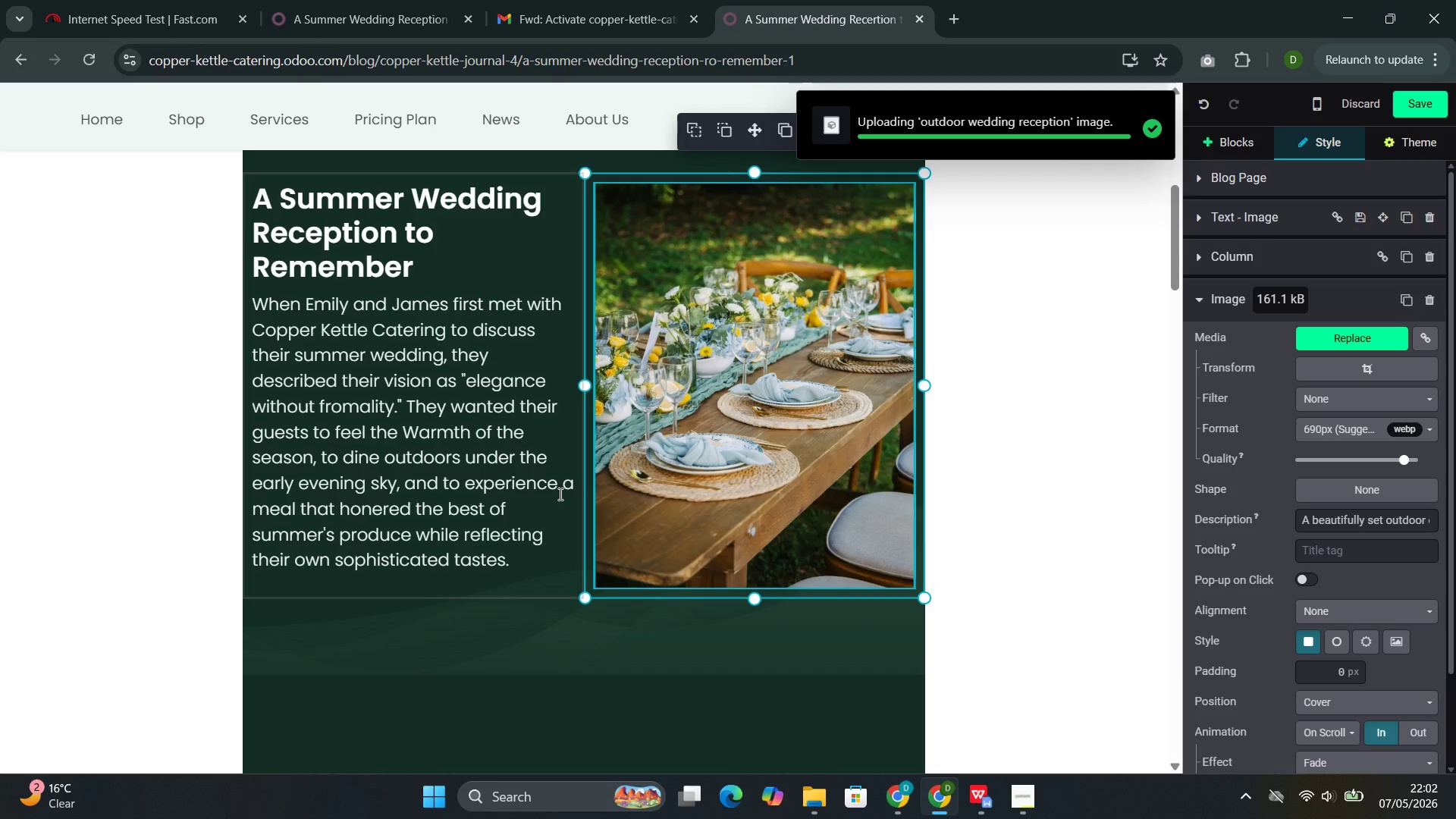 
wait(5.89)
 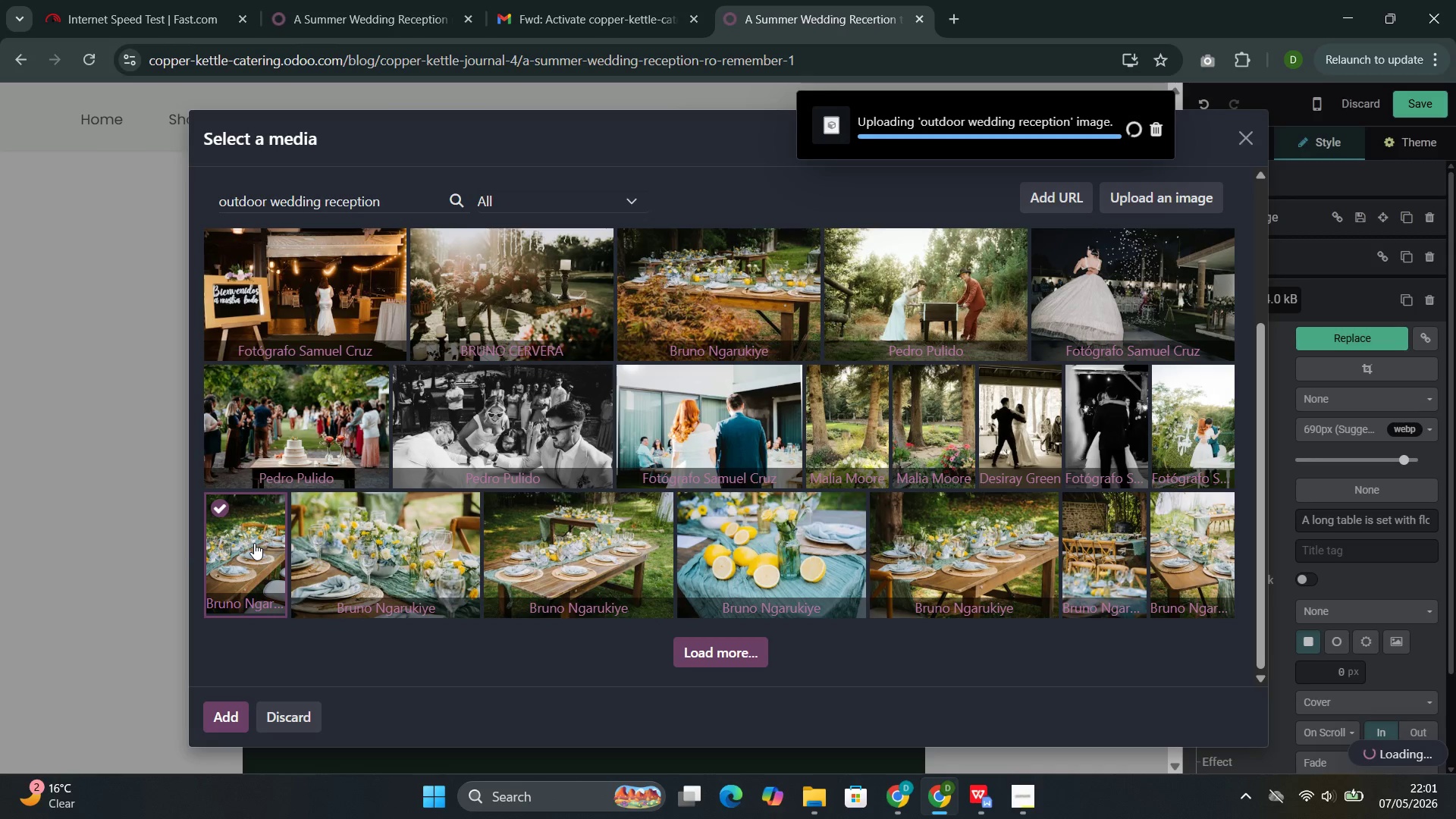 
double_click([506, 451])
 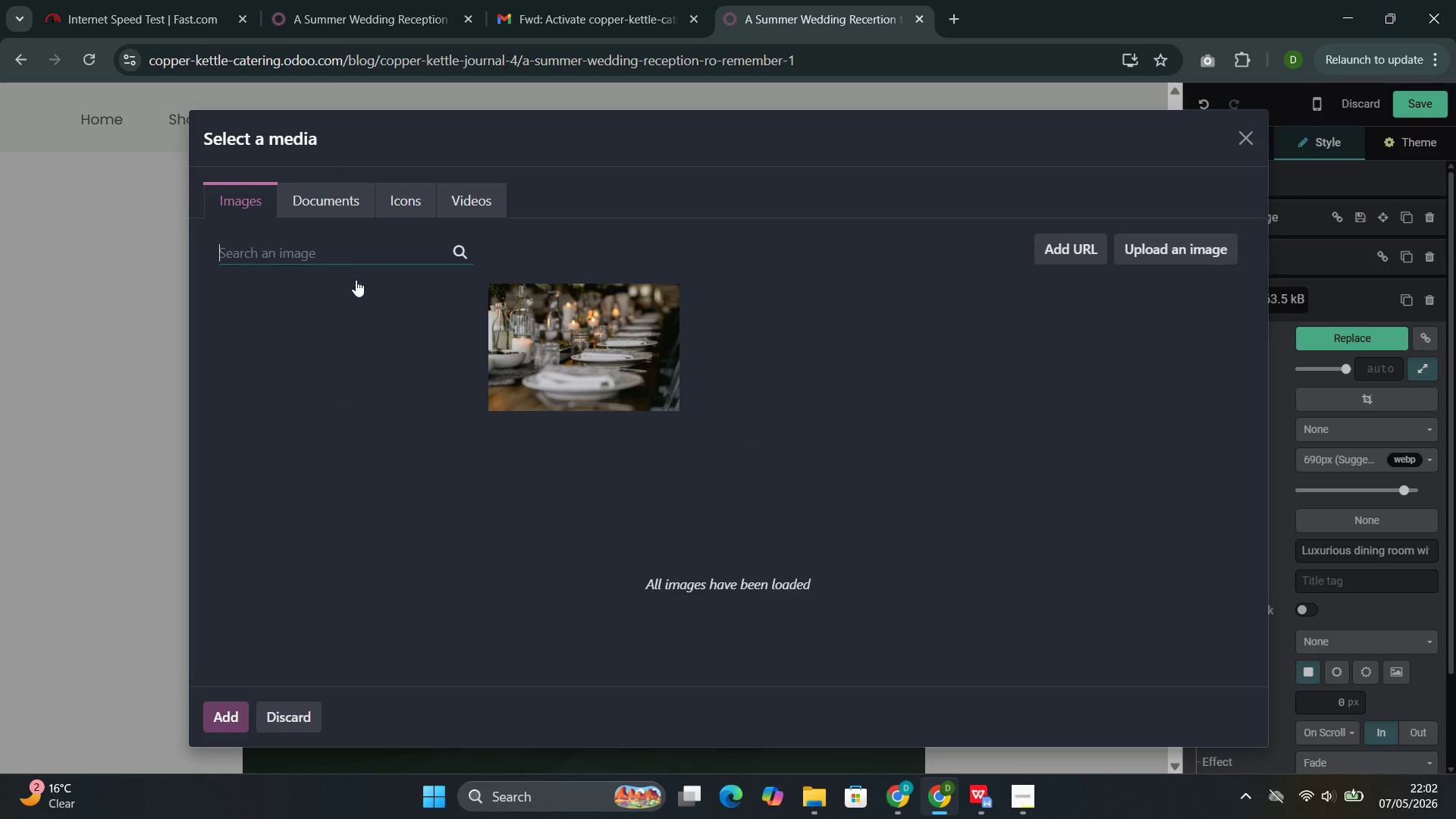 
left_click([333, 254])
 